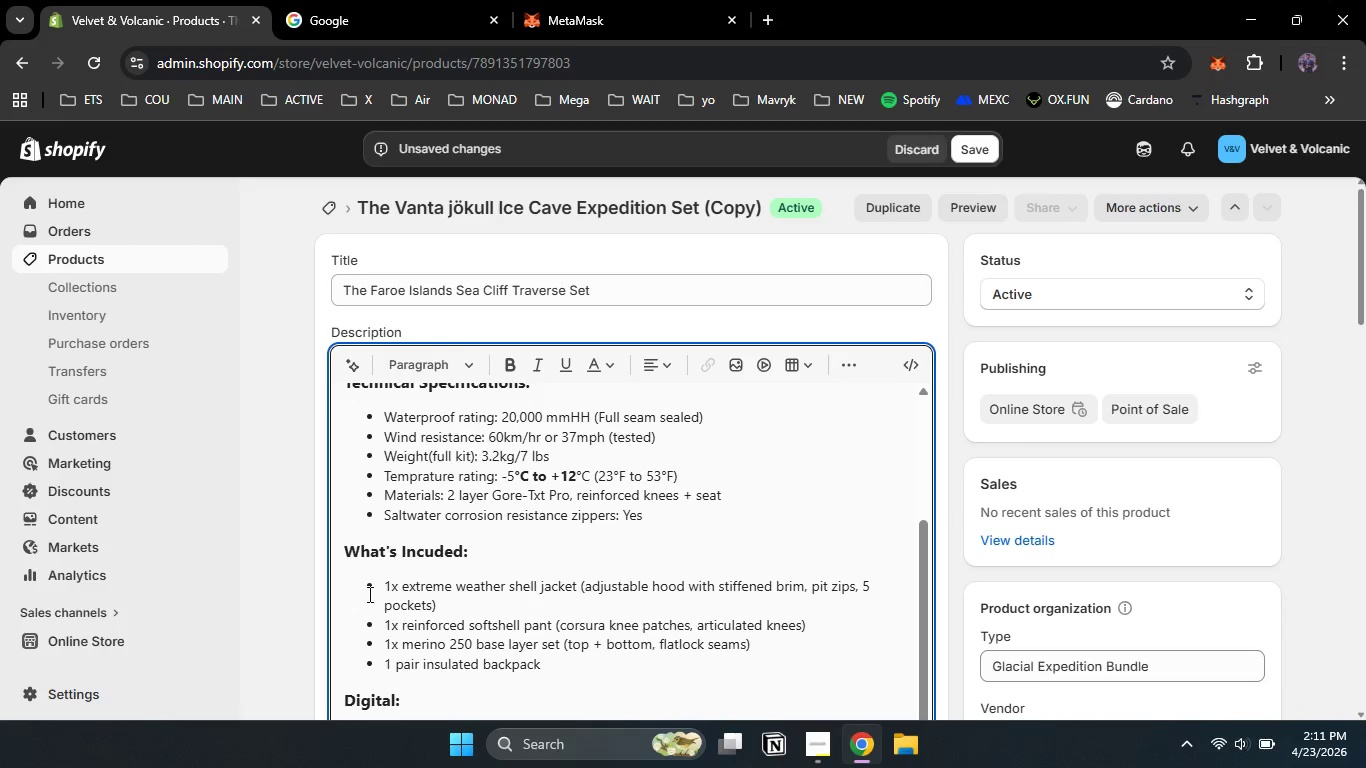 
left_click([486, 671])
 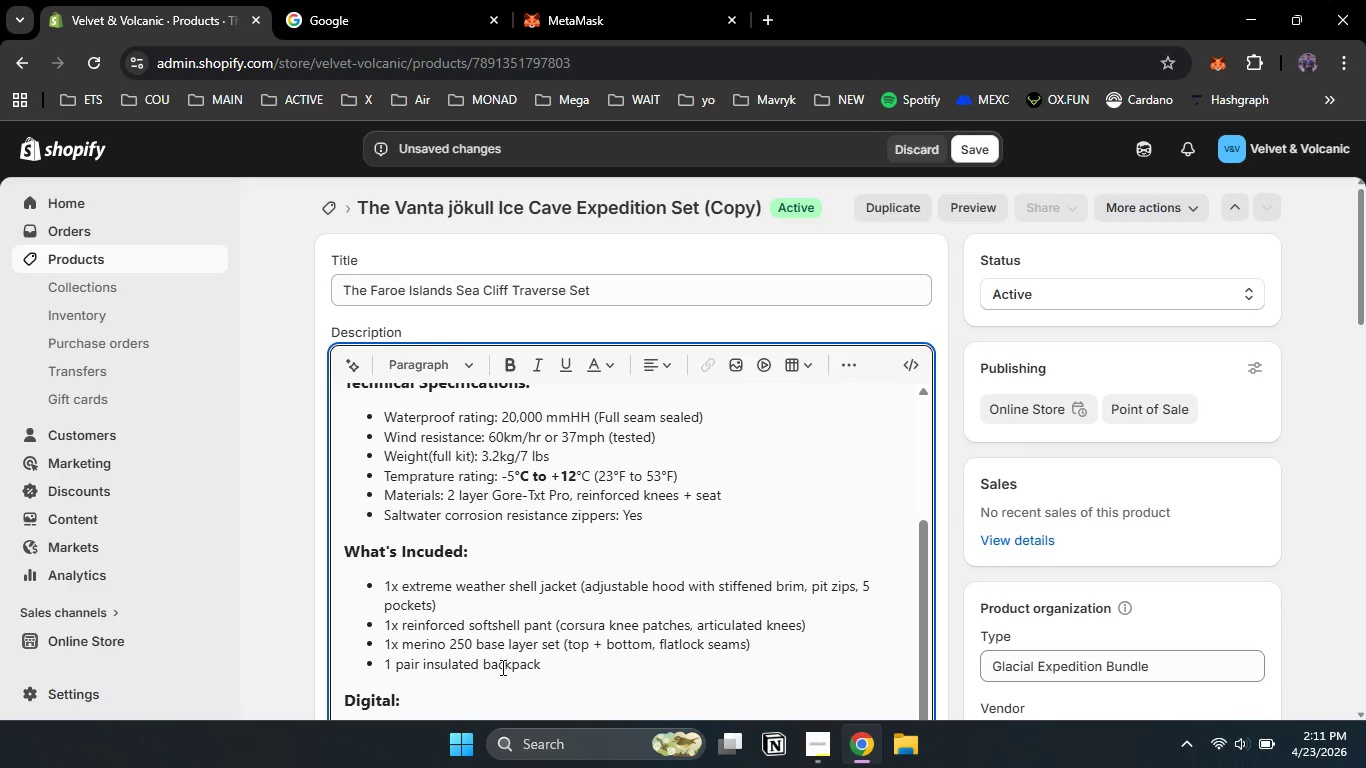 
double_click([501, 667])
 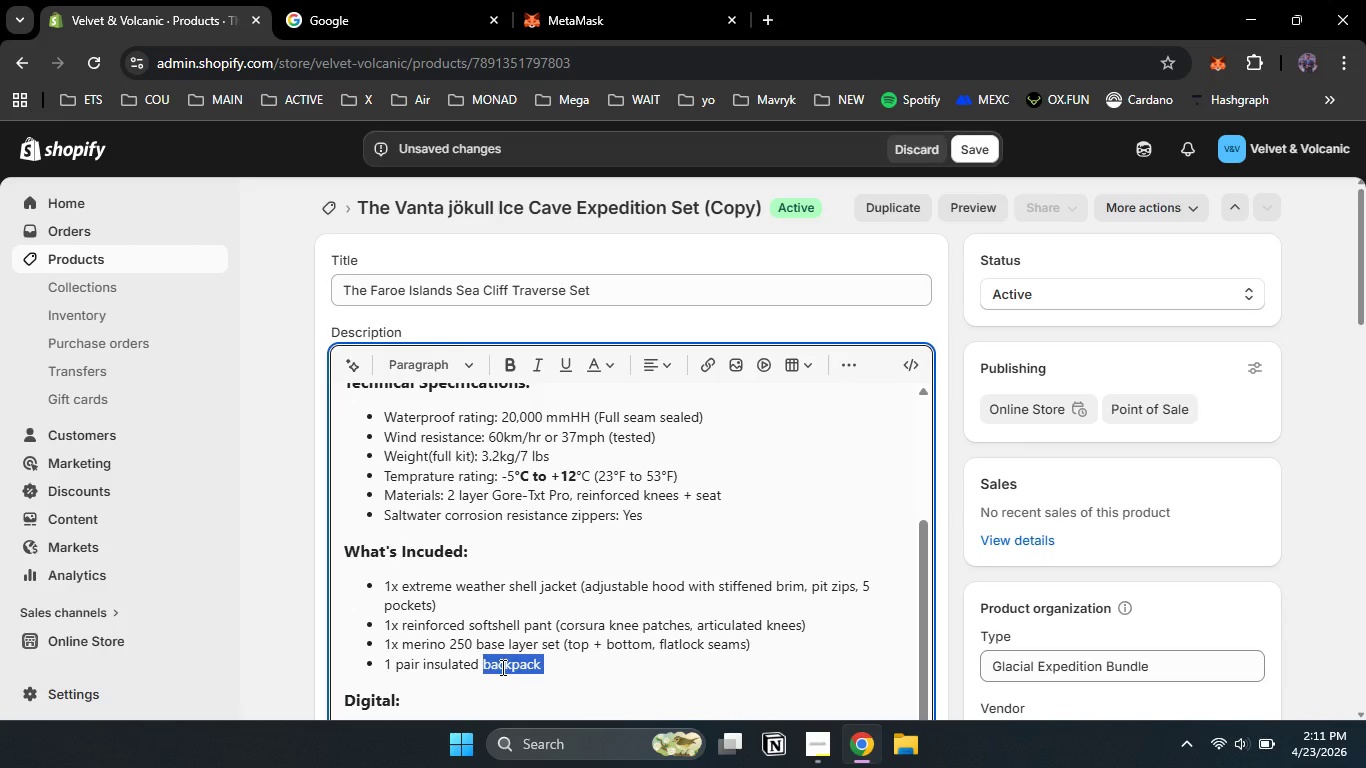 
type(waterproof boots ())
 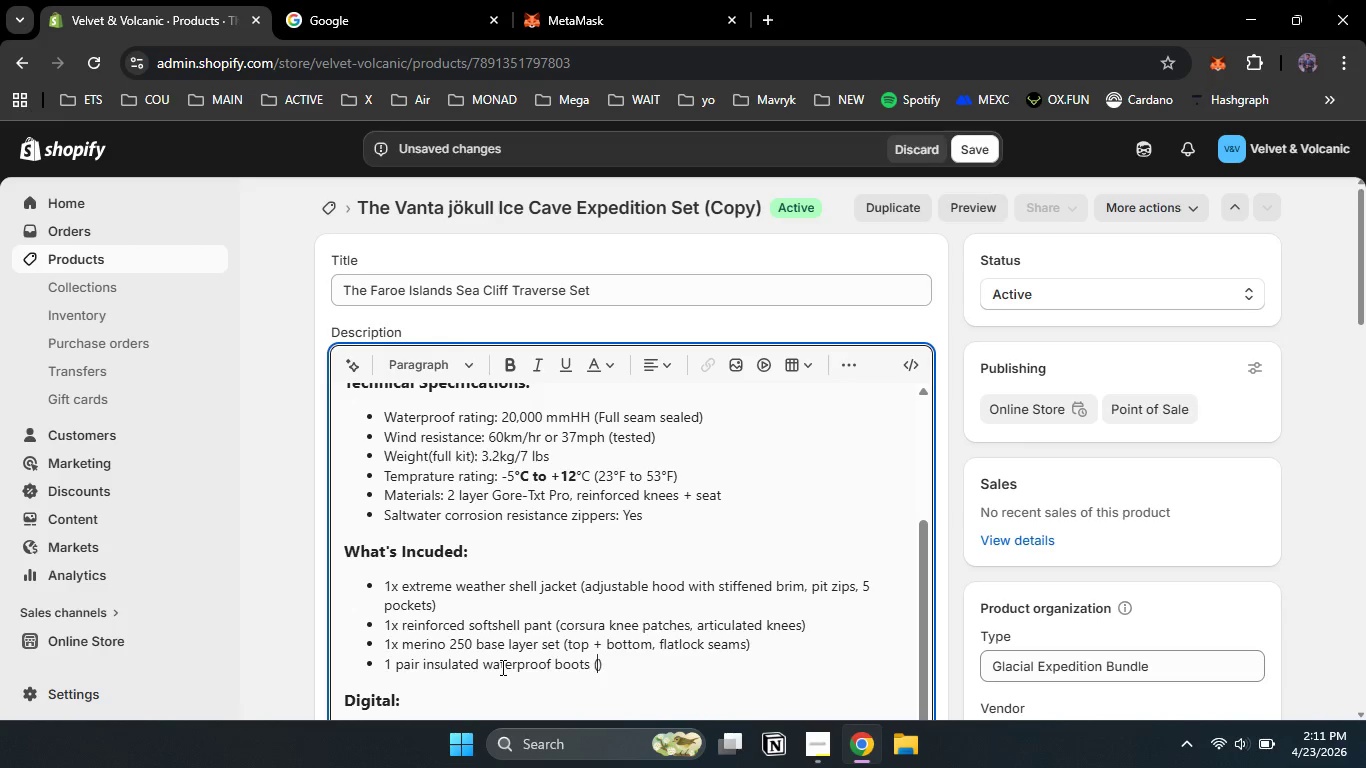 
 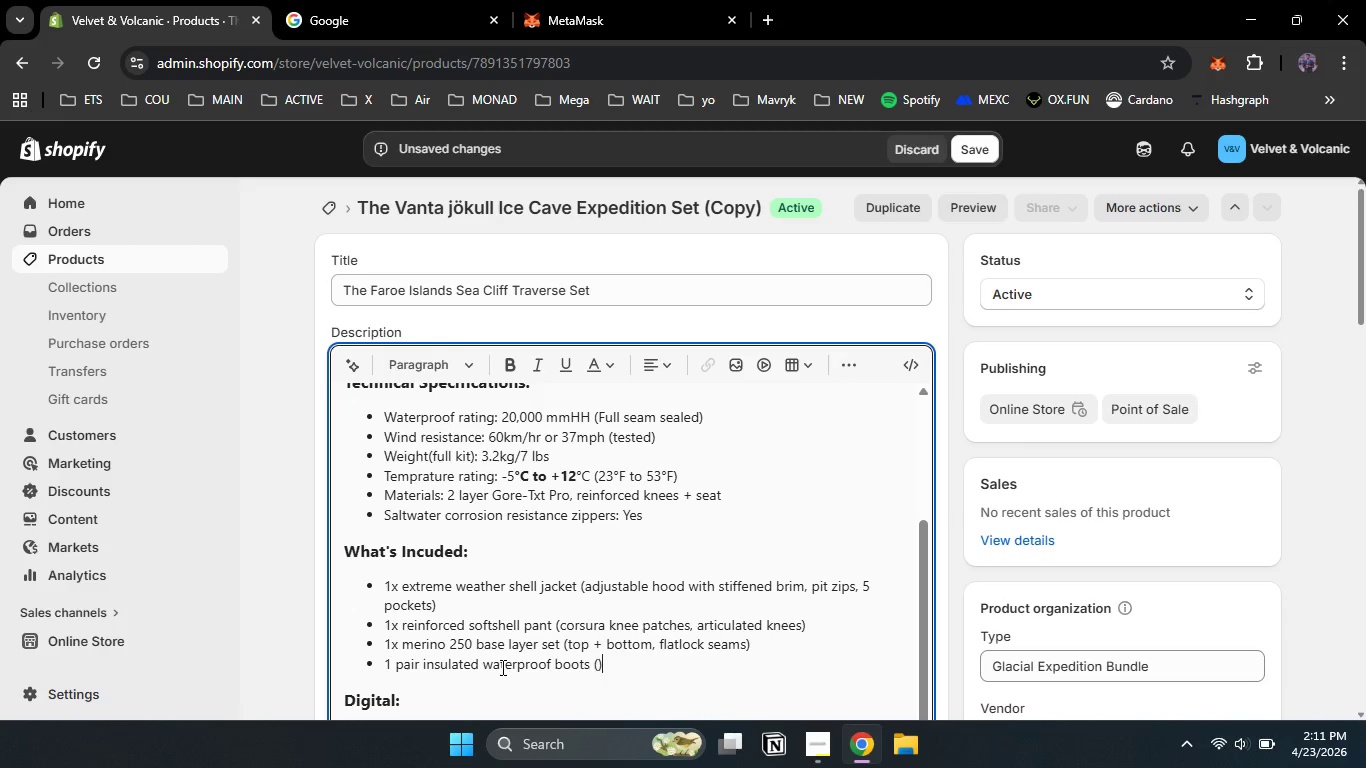 
key(ArrowLeft)
 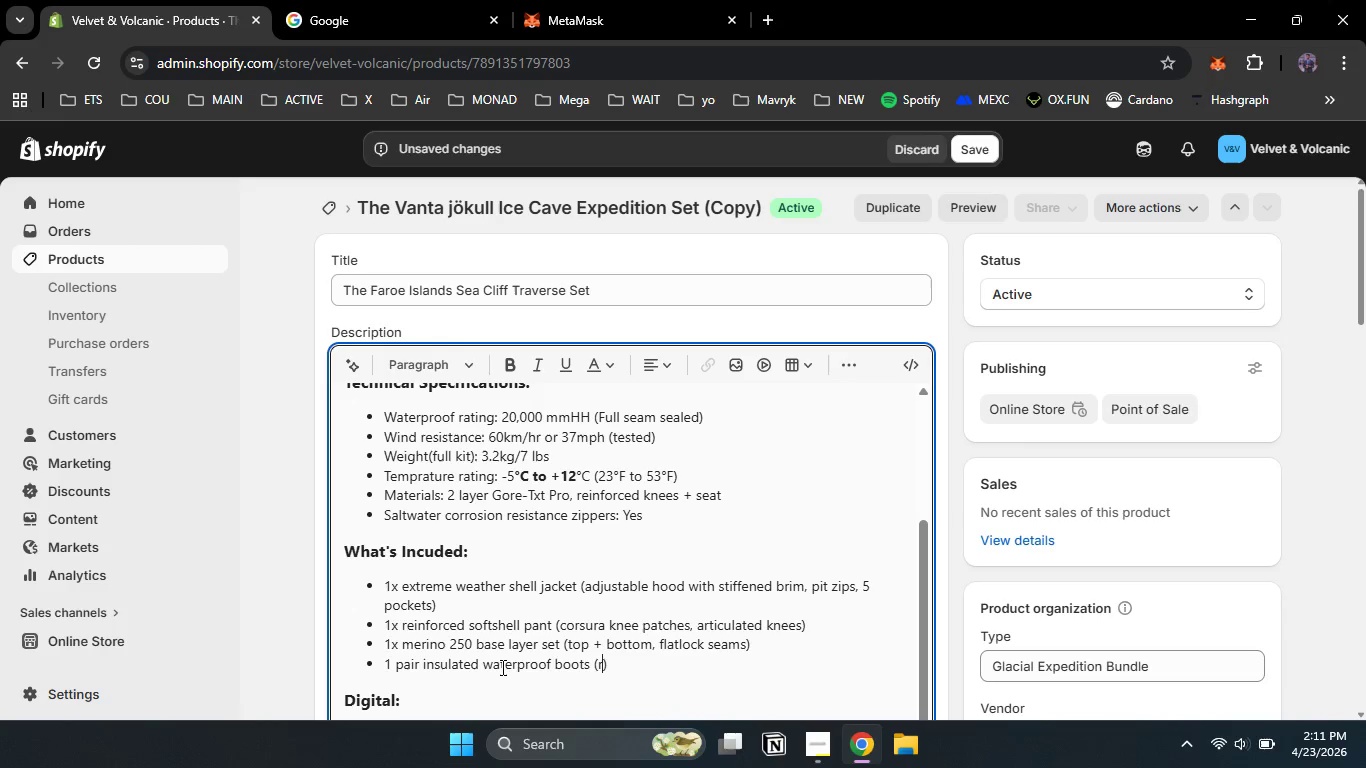 
type(roll top, daisy chain for rope))
key(Backspace)
 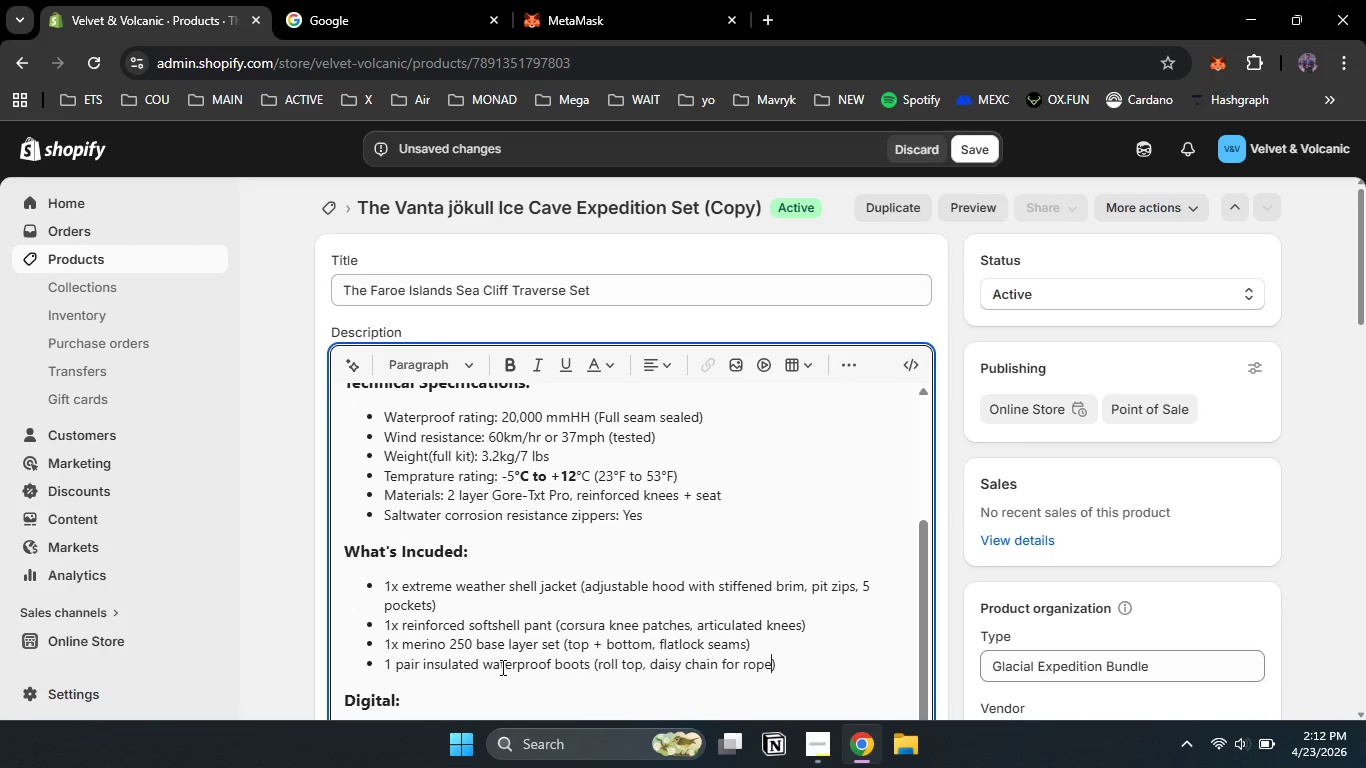 
key(ArrowRight)
 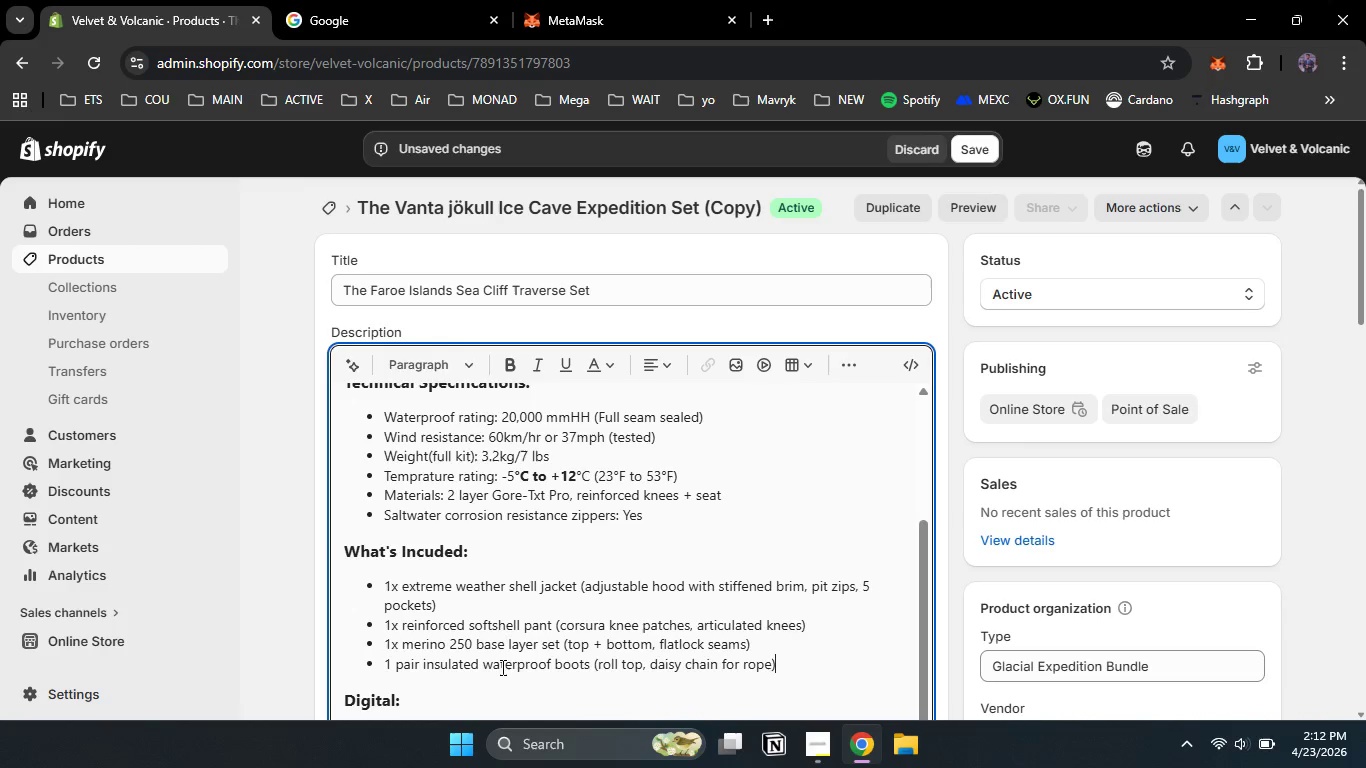 
key(Enter)
 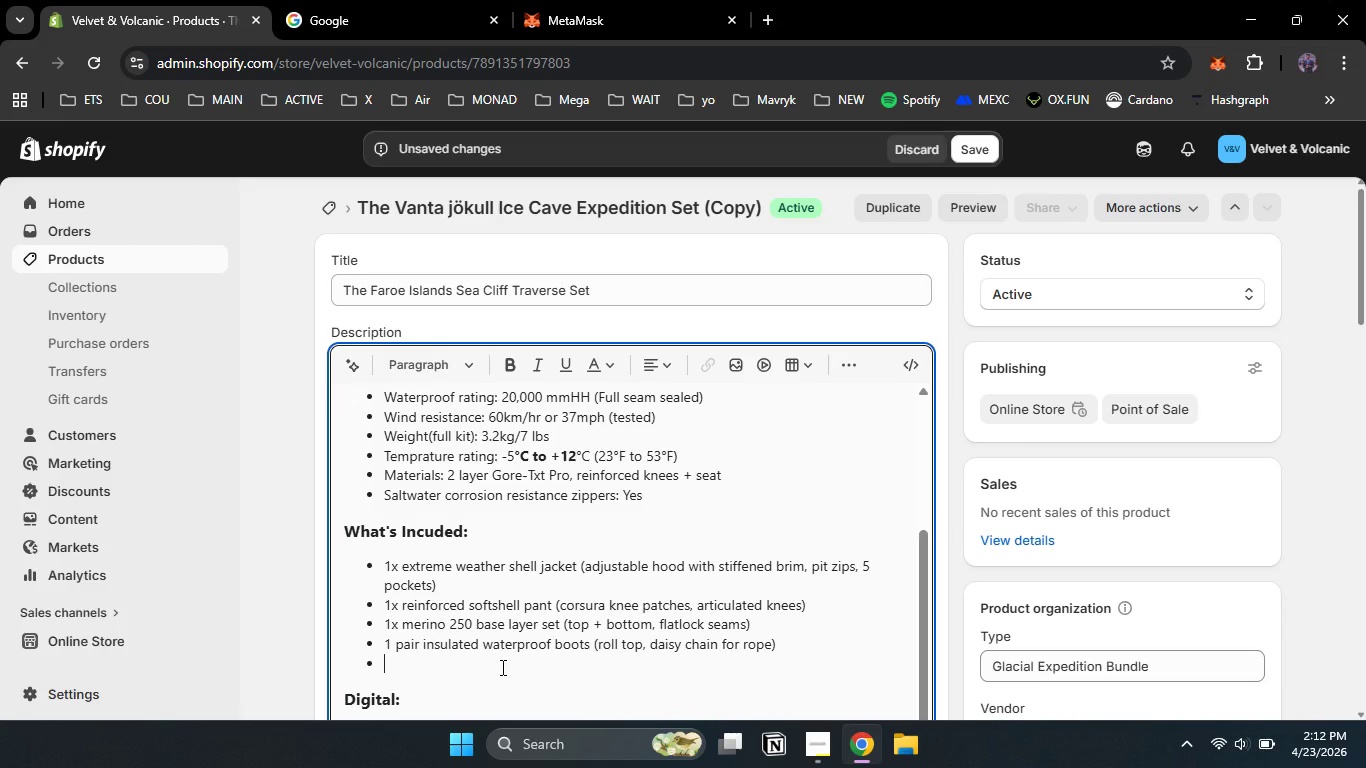 
type(1x 40L water )
 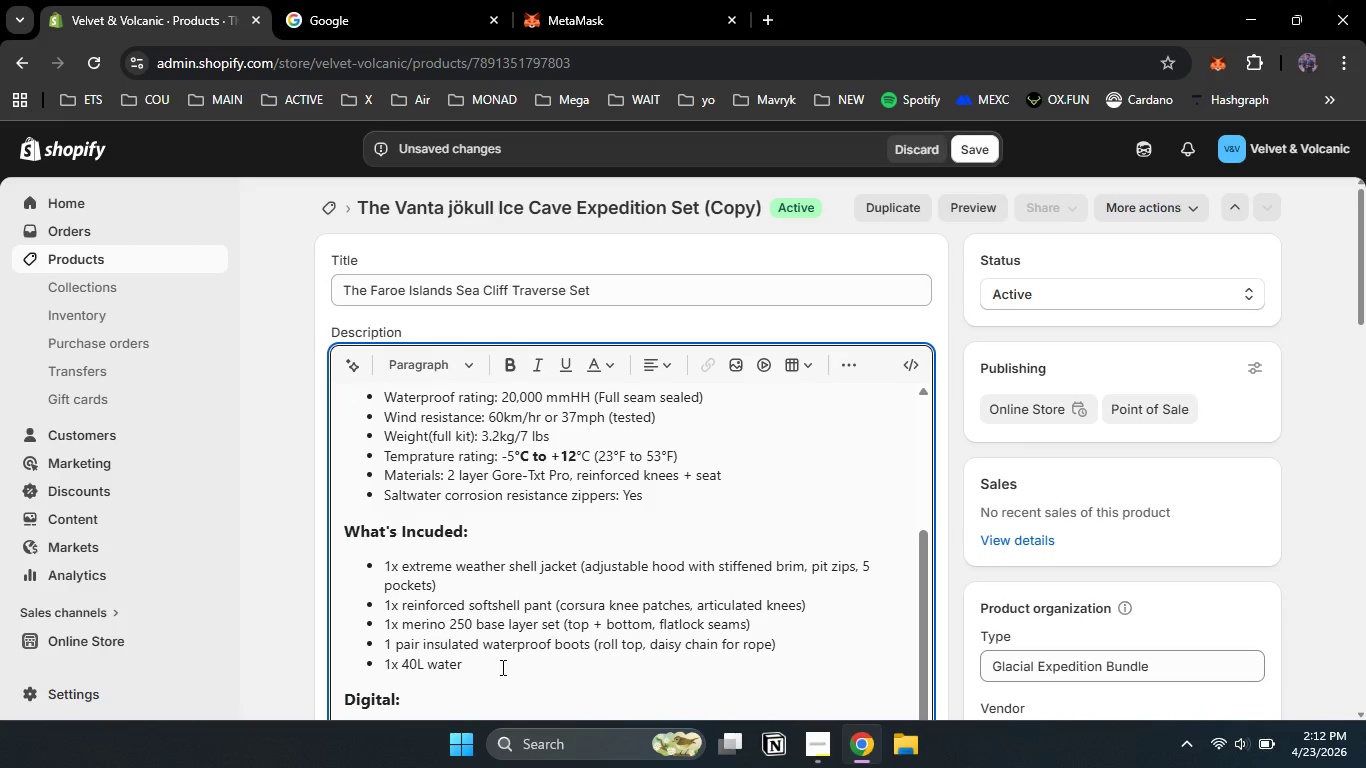 
key(Backspace)
type(proof backpack (0)
 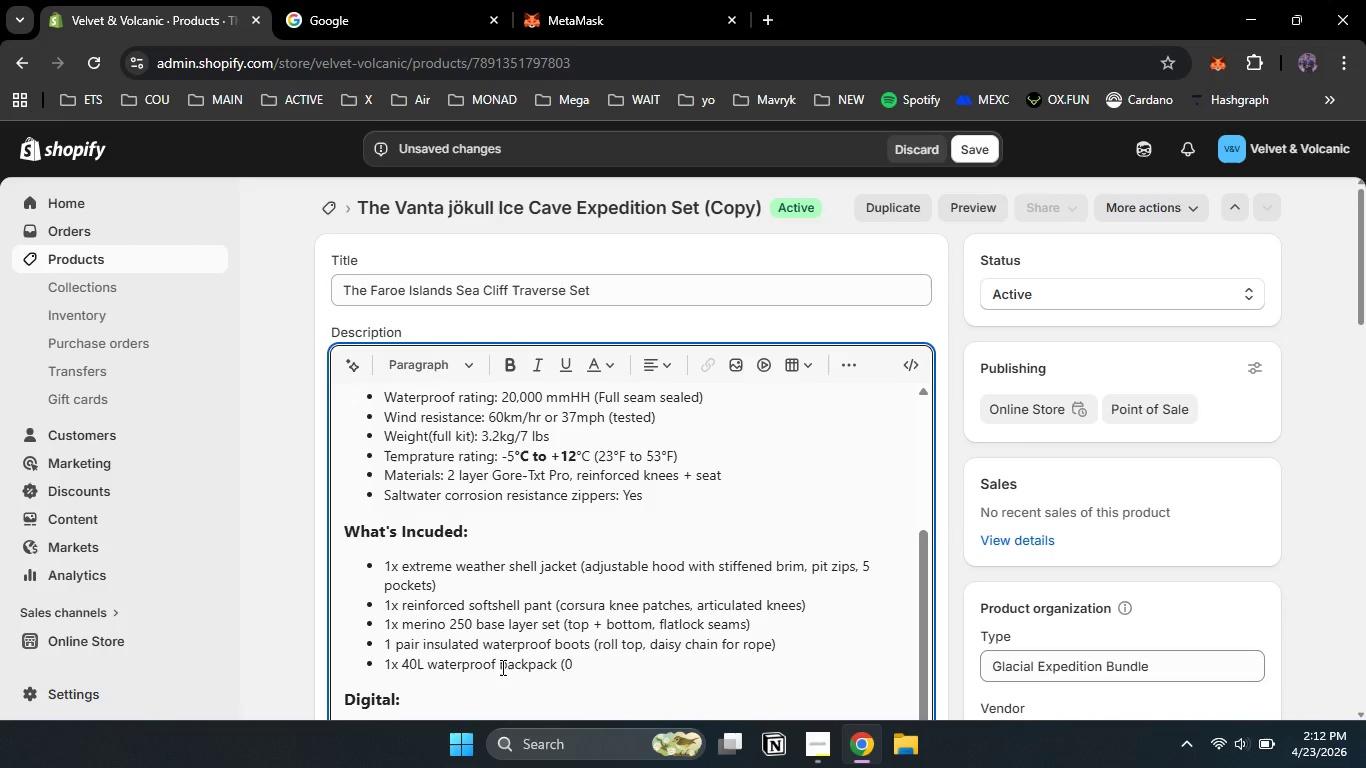 
key(ArrowLeft)
 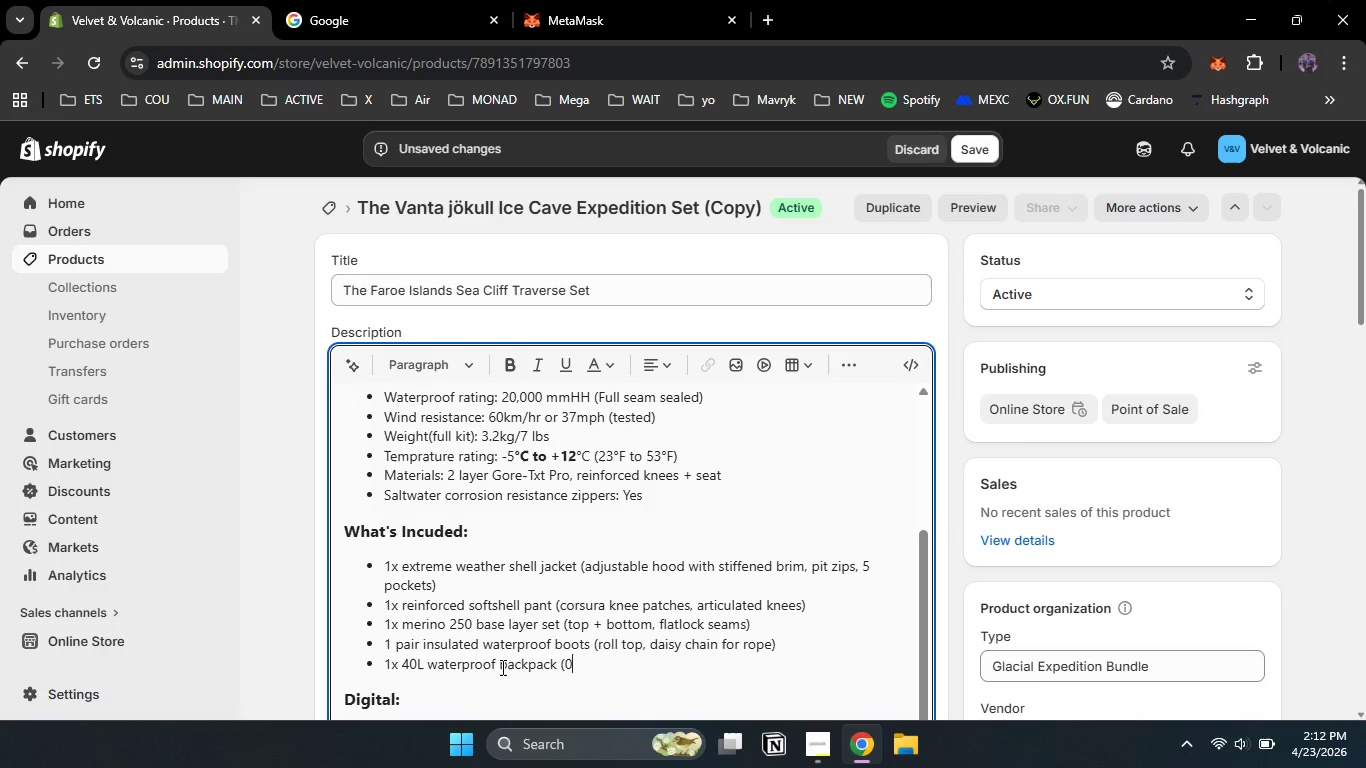 
key(ArrowRight)
 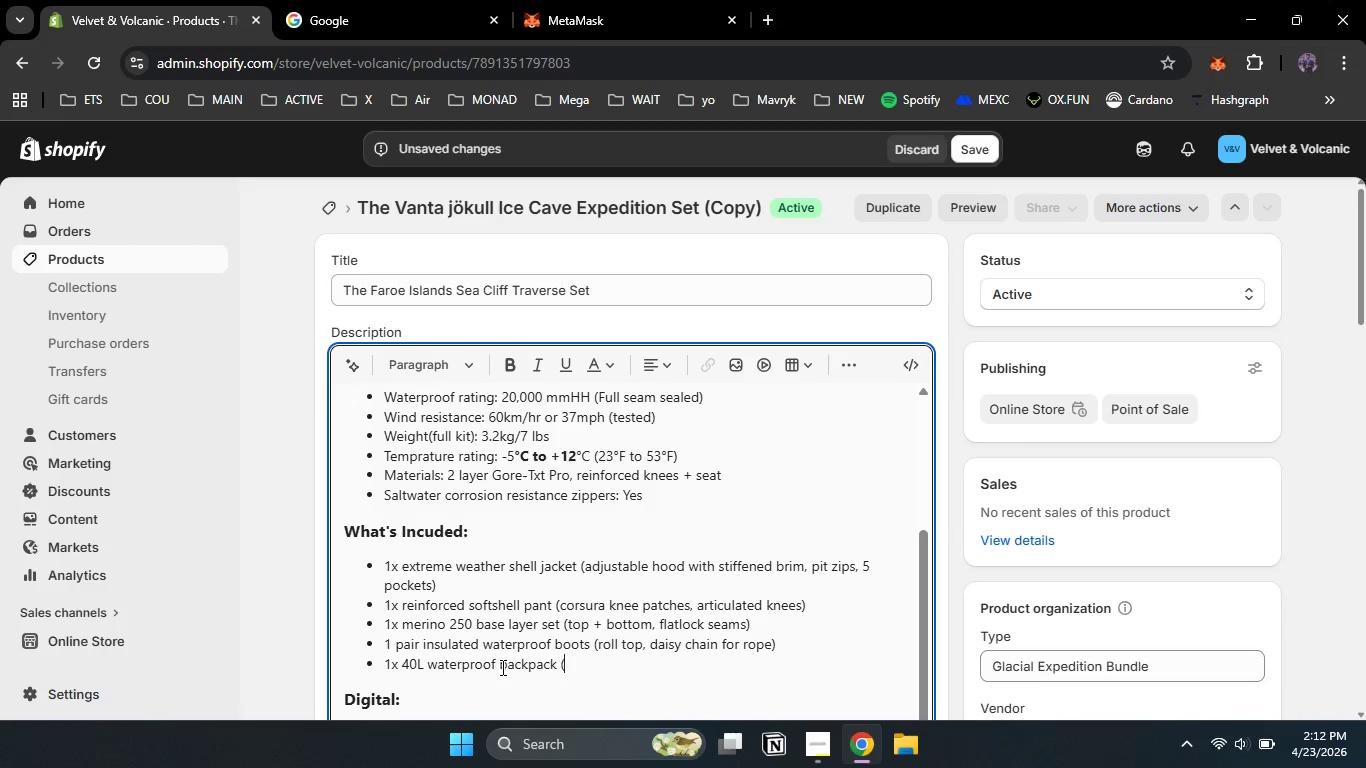 
key(Backspace)
 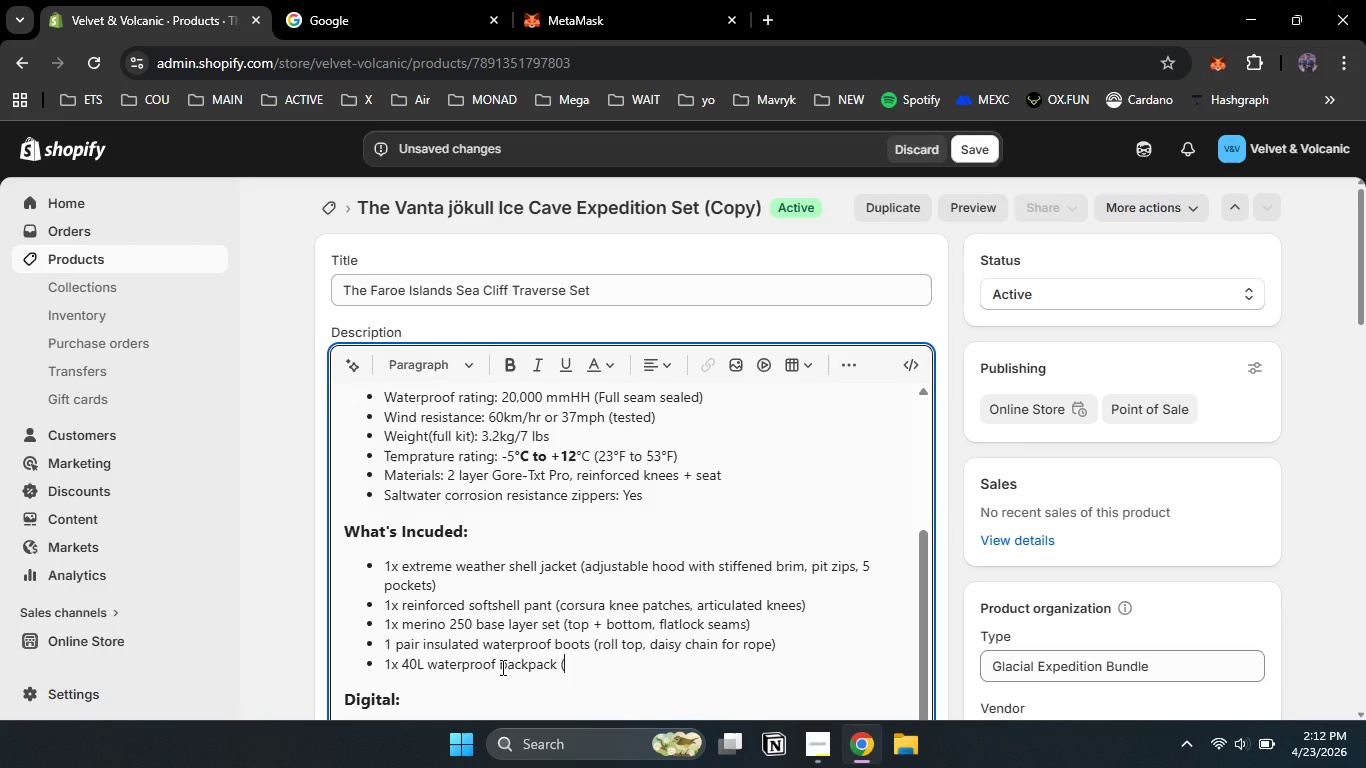 
wait(8.61)
 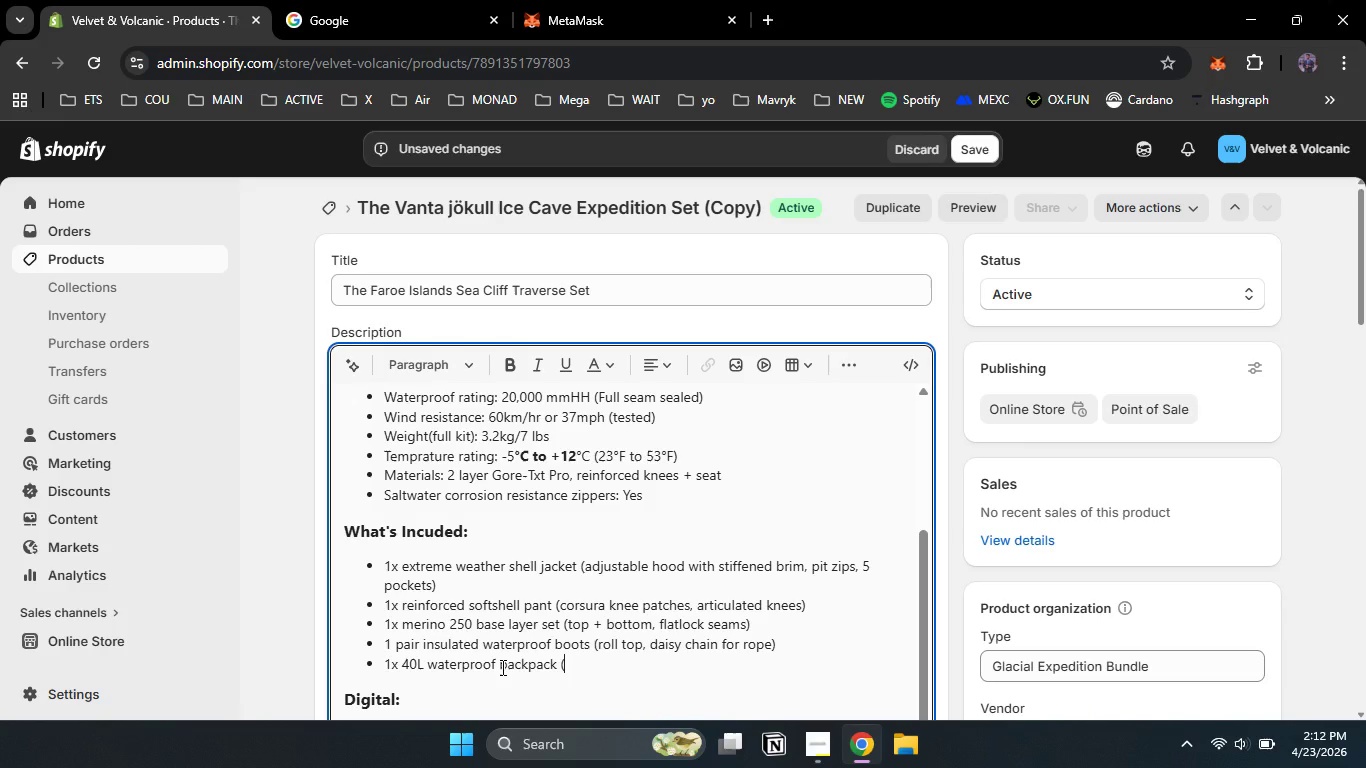 
left_click_drag(start_coordinate=[597, 643], to_coordinate=[770, 651])
 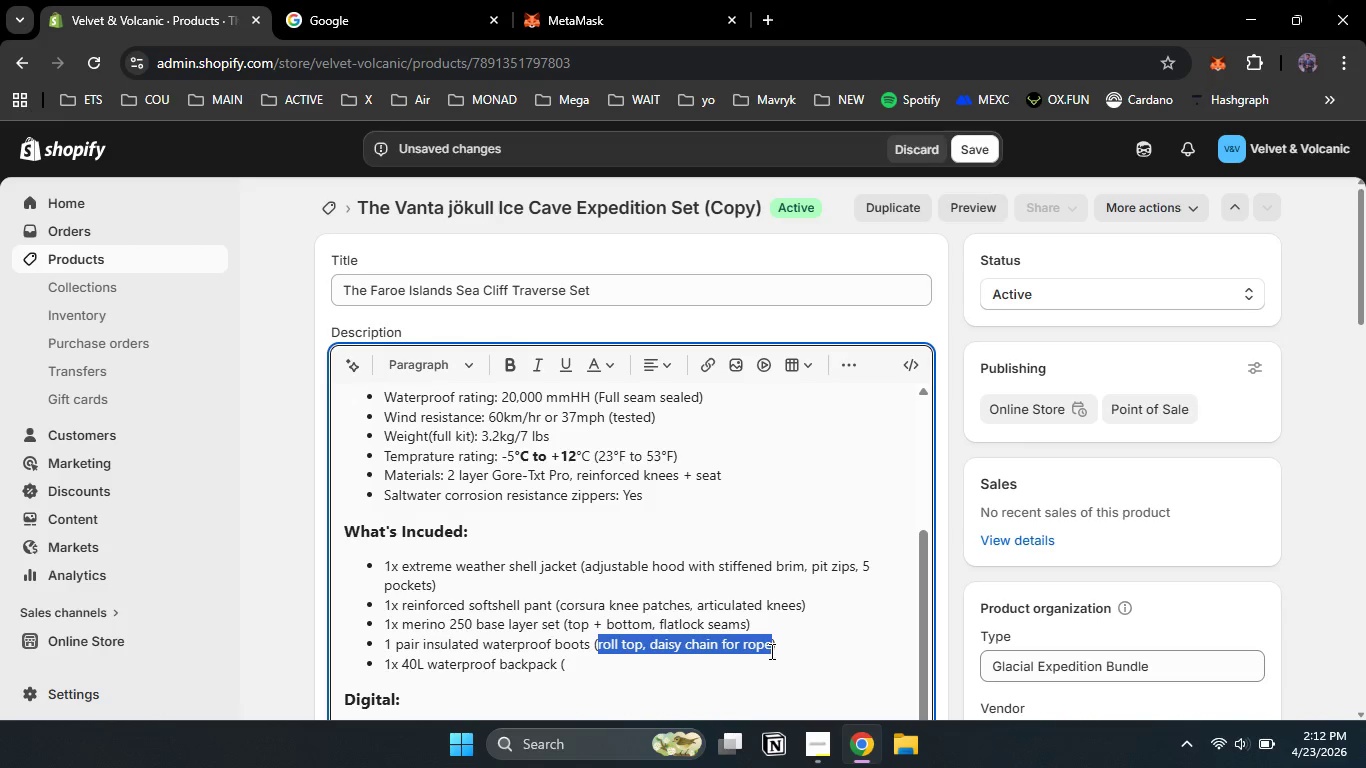 
key(Control+C)
 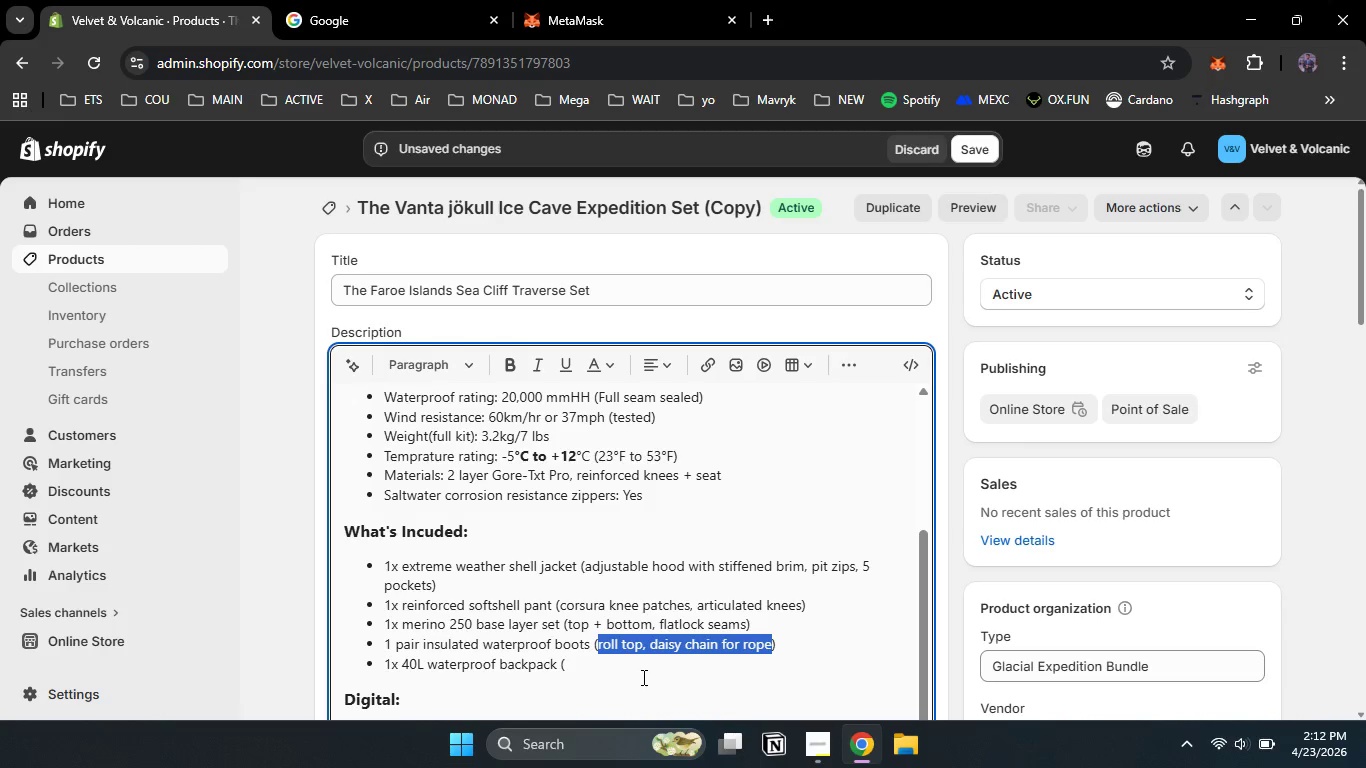 
hold_key(key=ControlLeft, duration=1.52)
 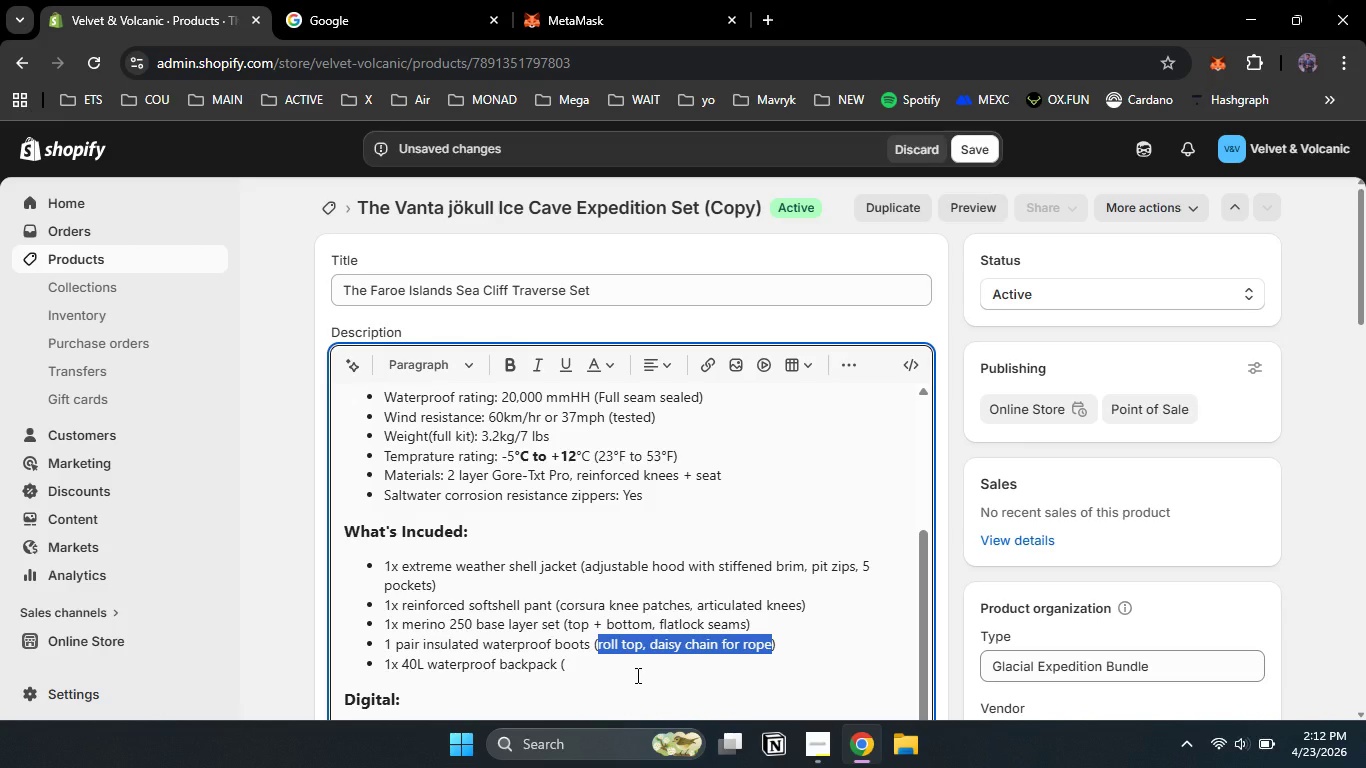 
key(Control+X)
 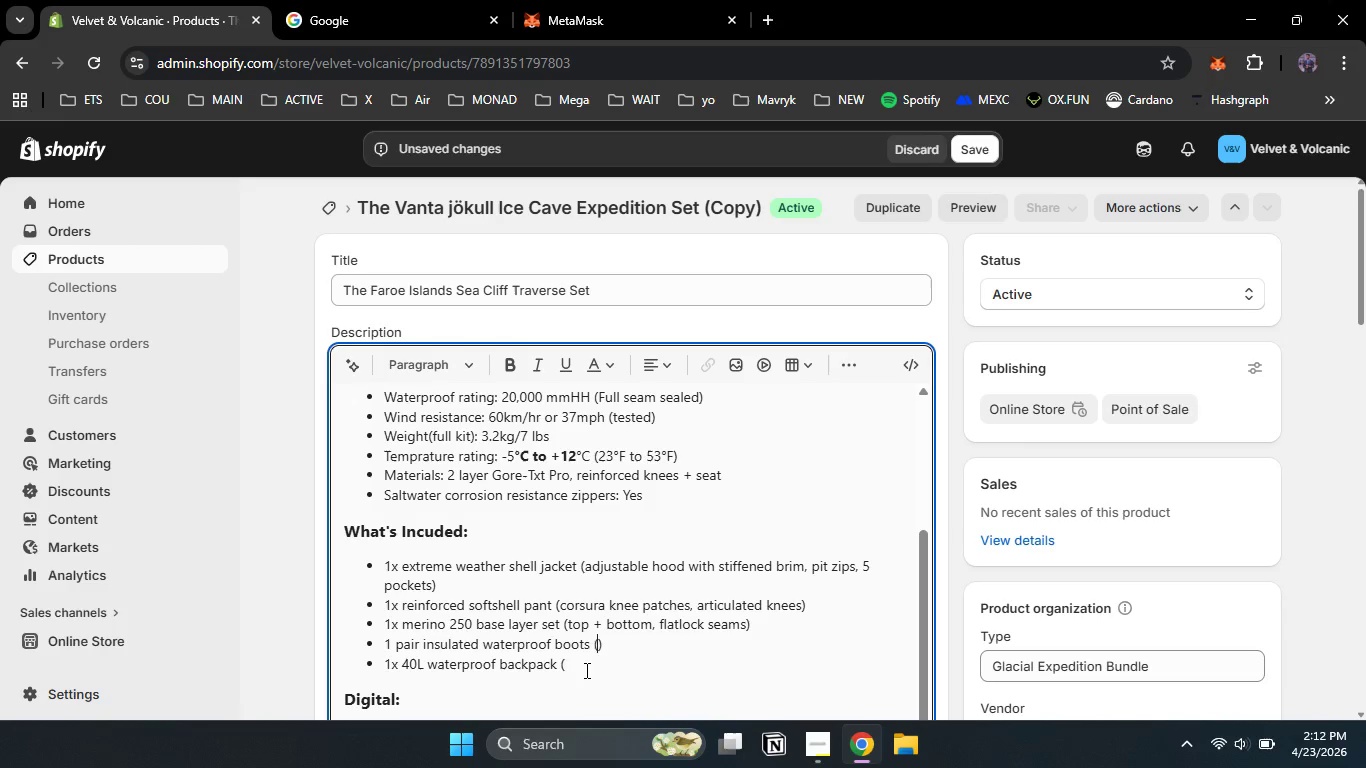 
left_click([585, 670])
 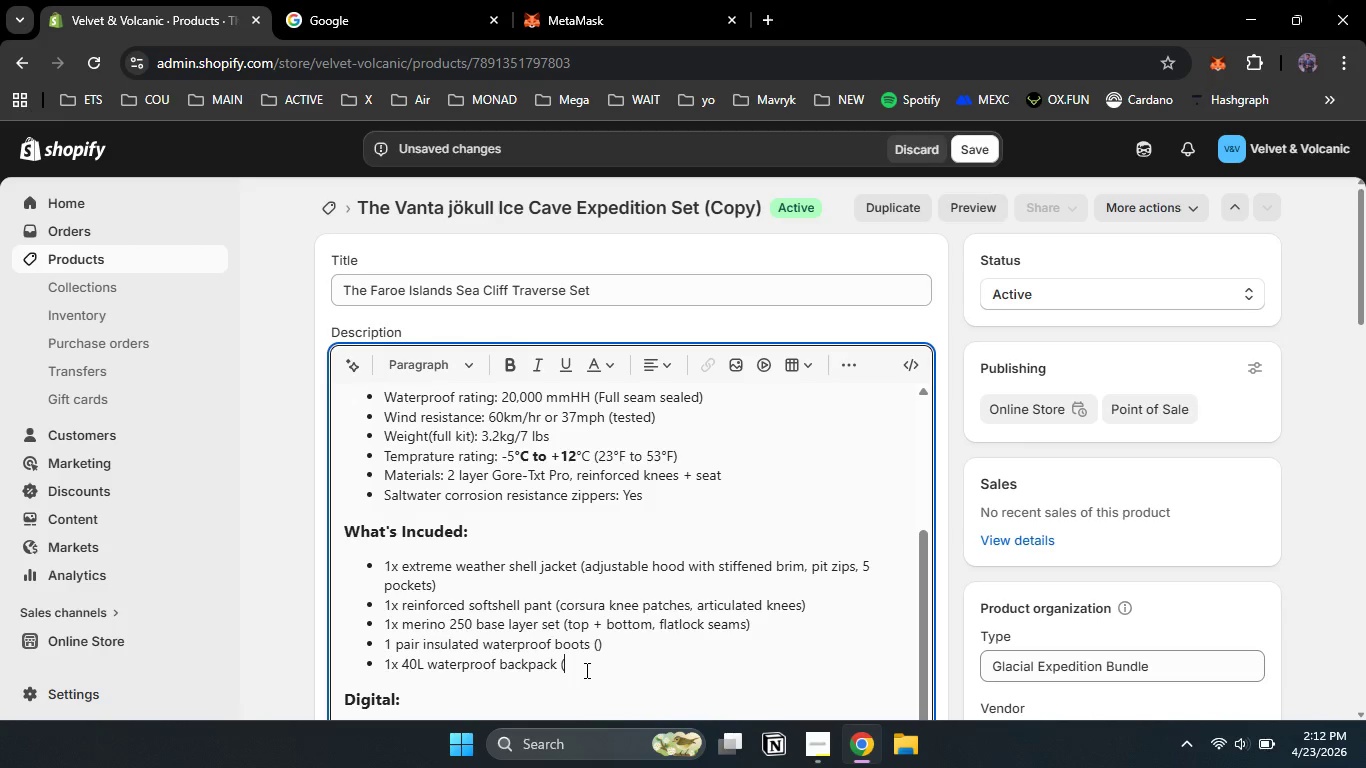 
key(Control+V)
 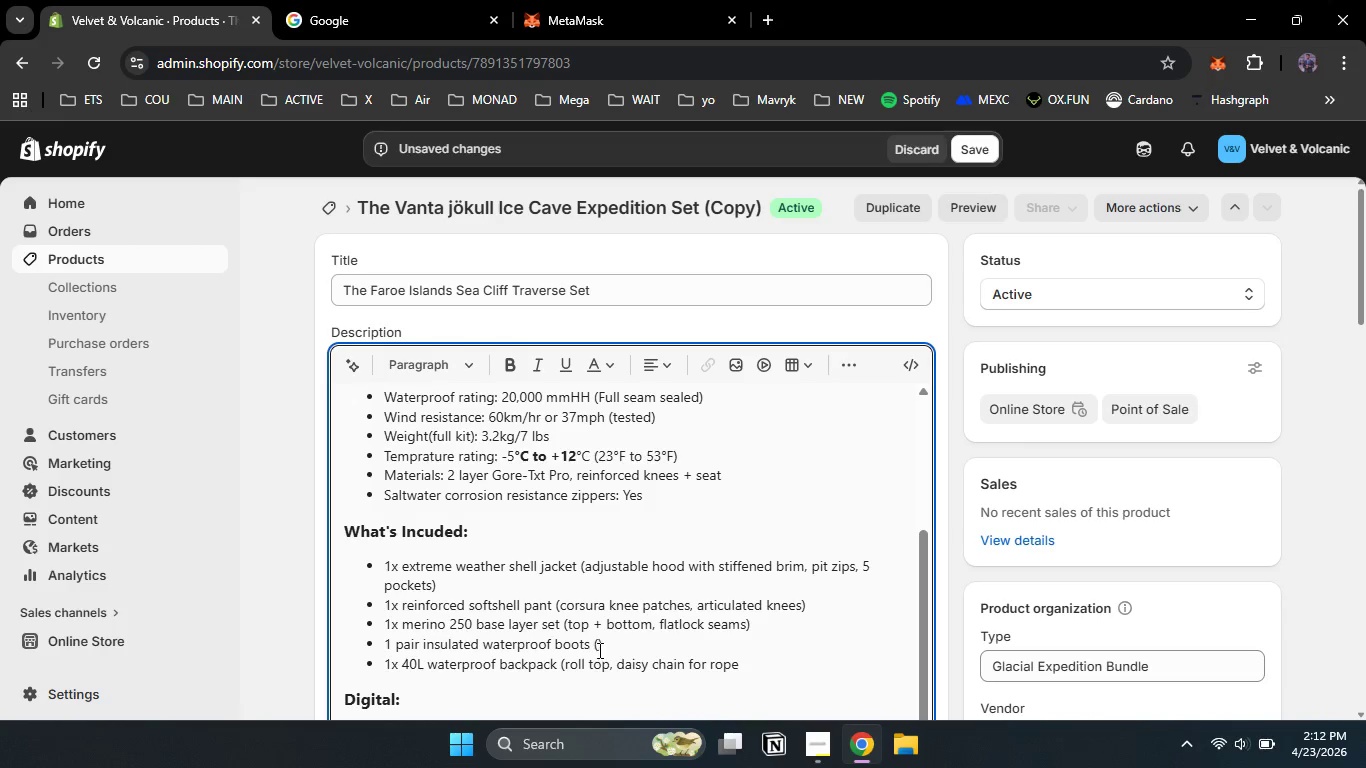 
left_click([598, 646])
 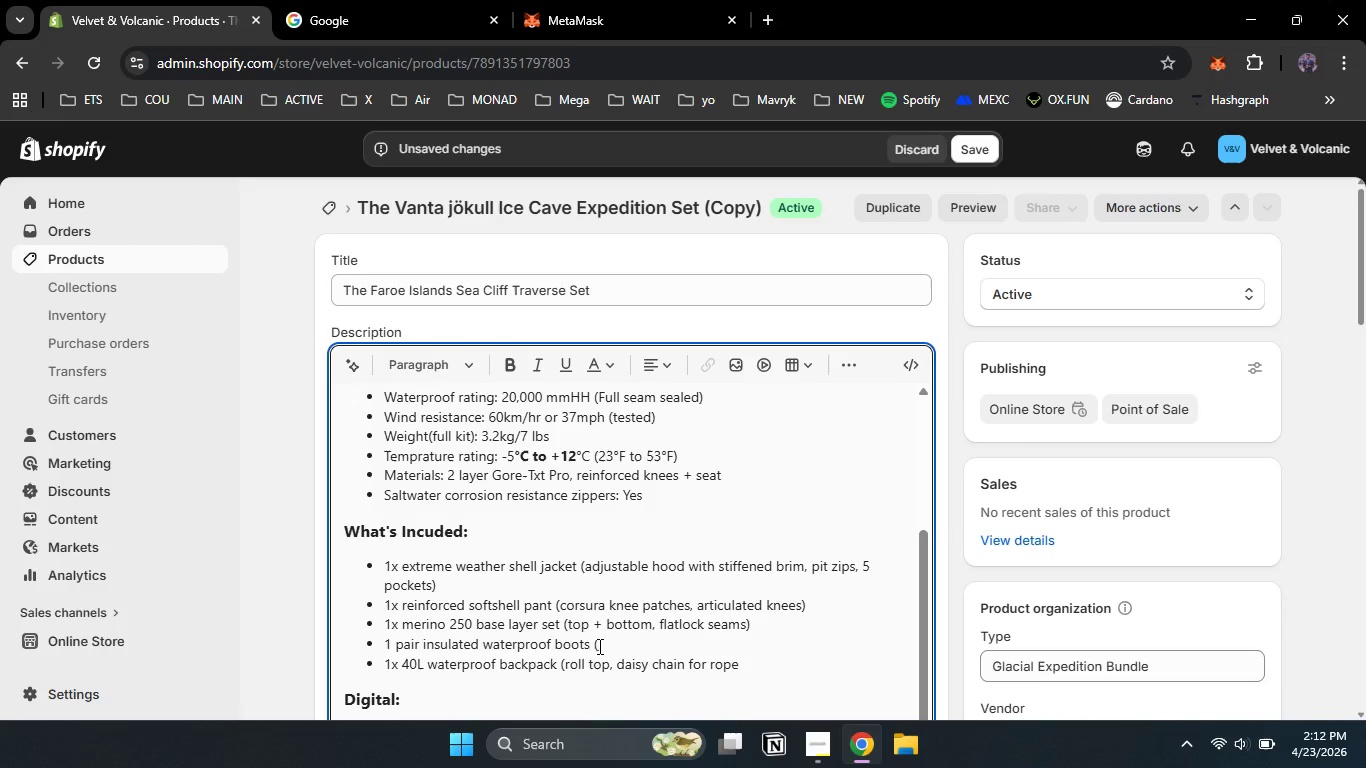 
type(high cut, deep lug sole)
 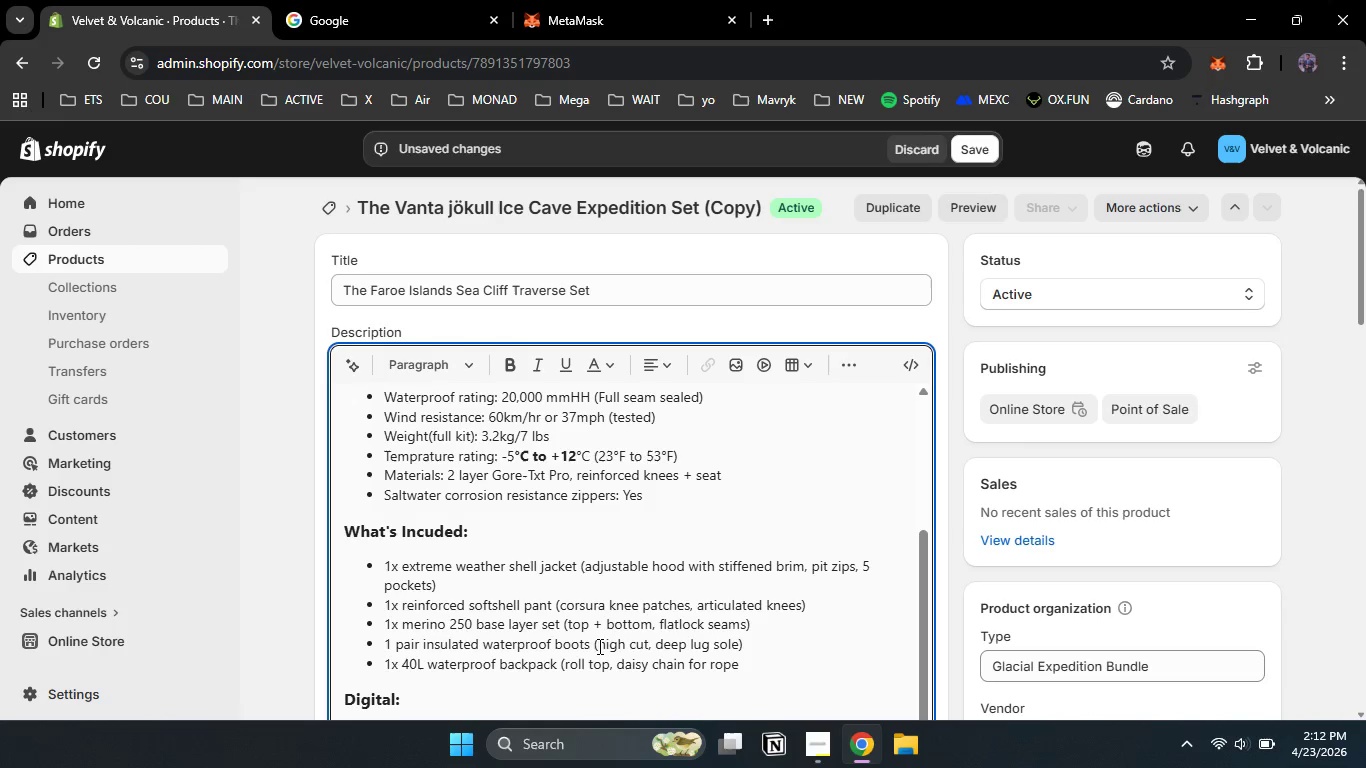 
key(ArrowDown)
 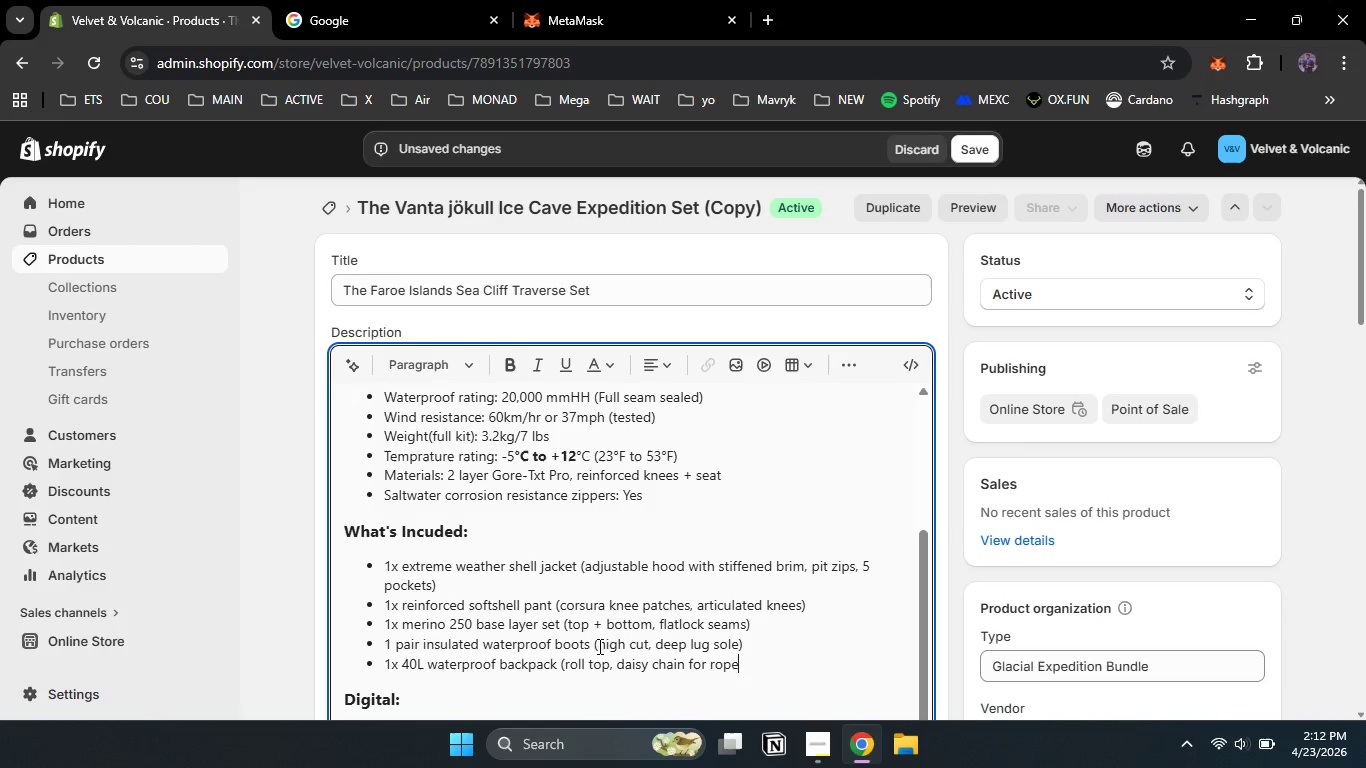 
key(Shift+0)
 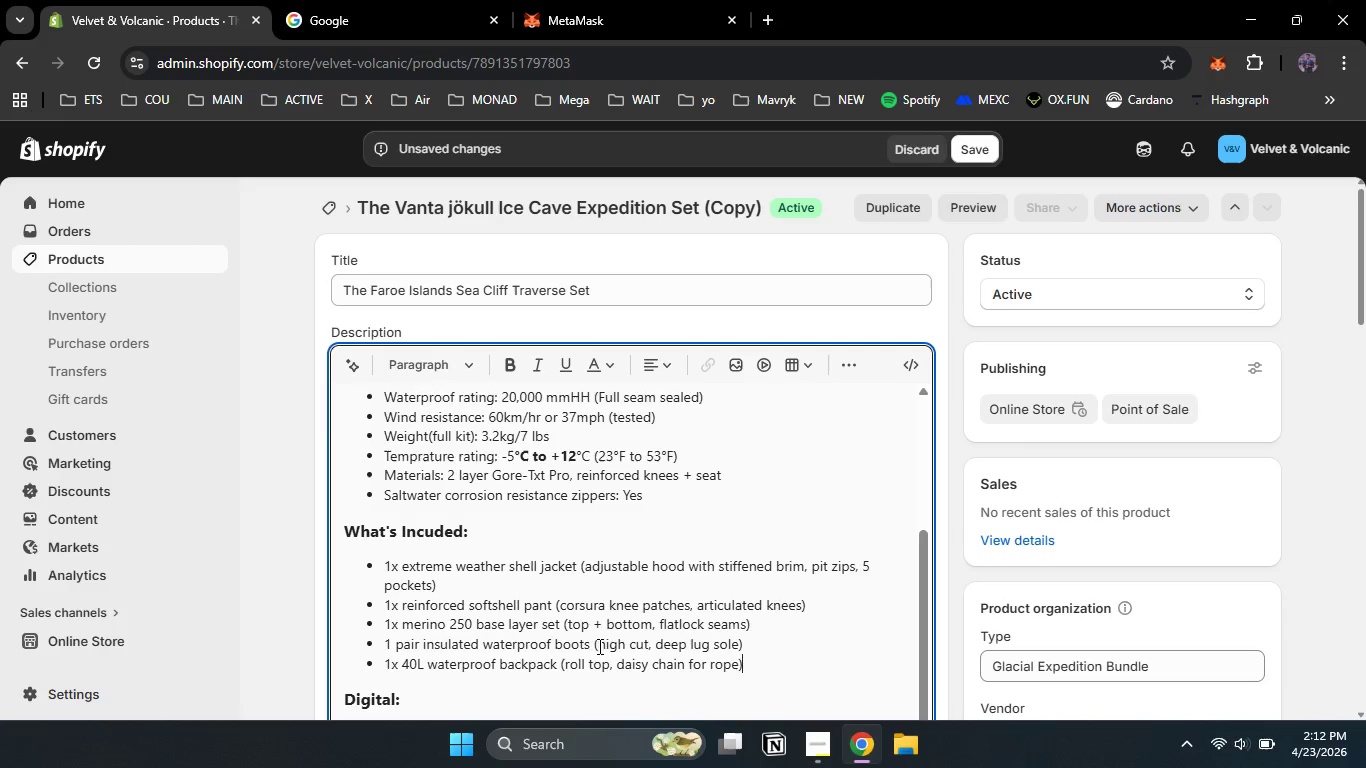 
key(Enter)
 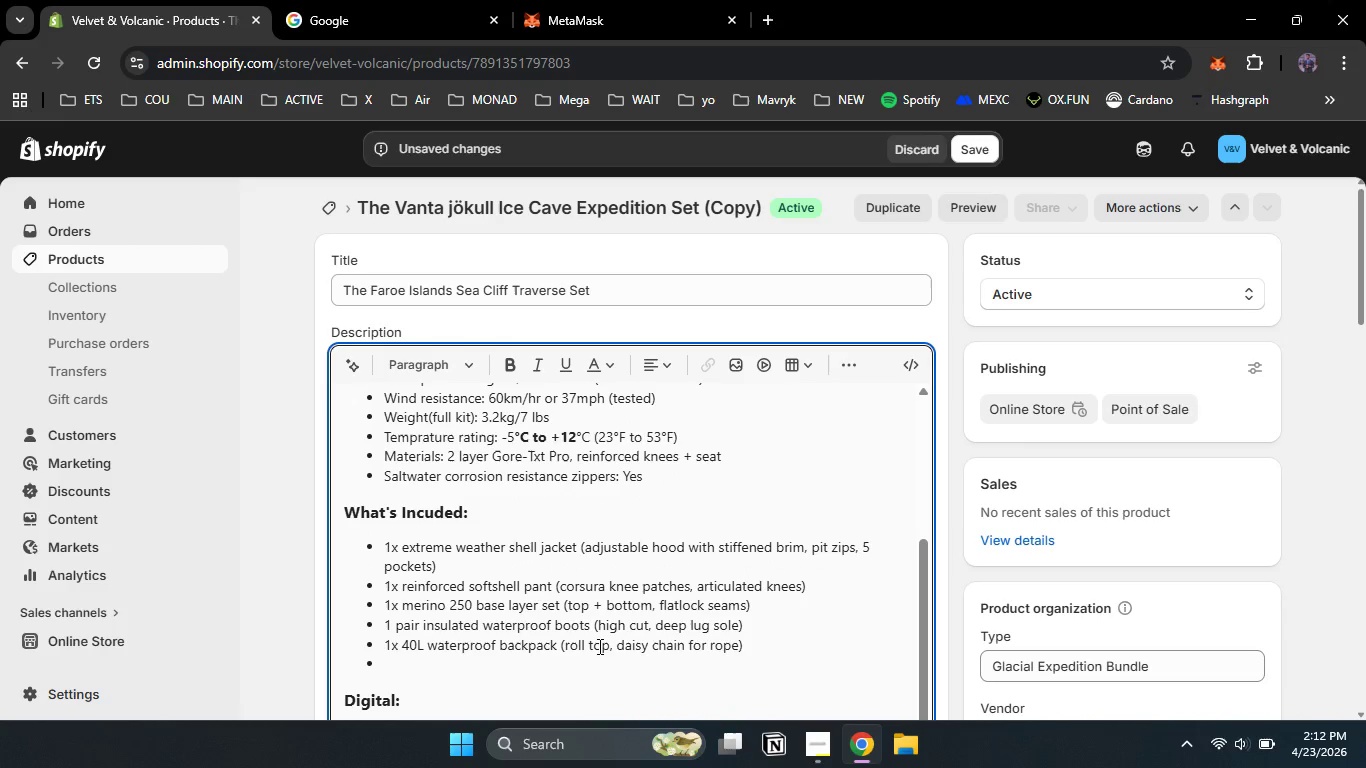 
key(Numpad1)
 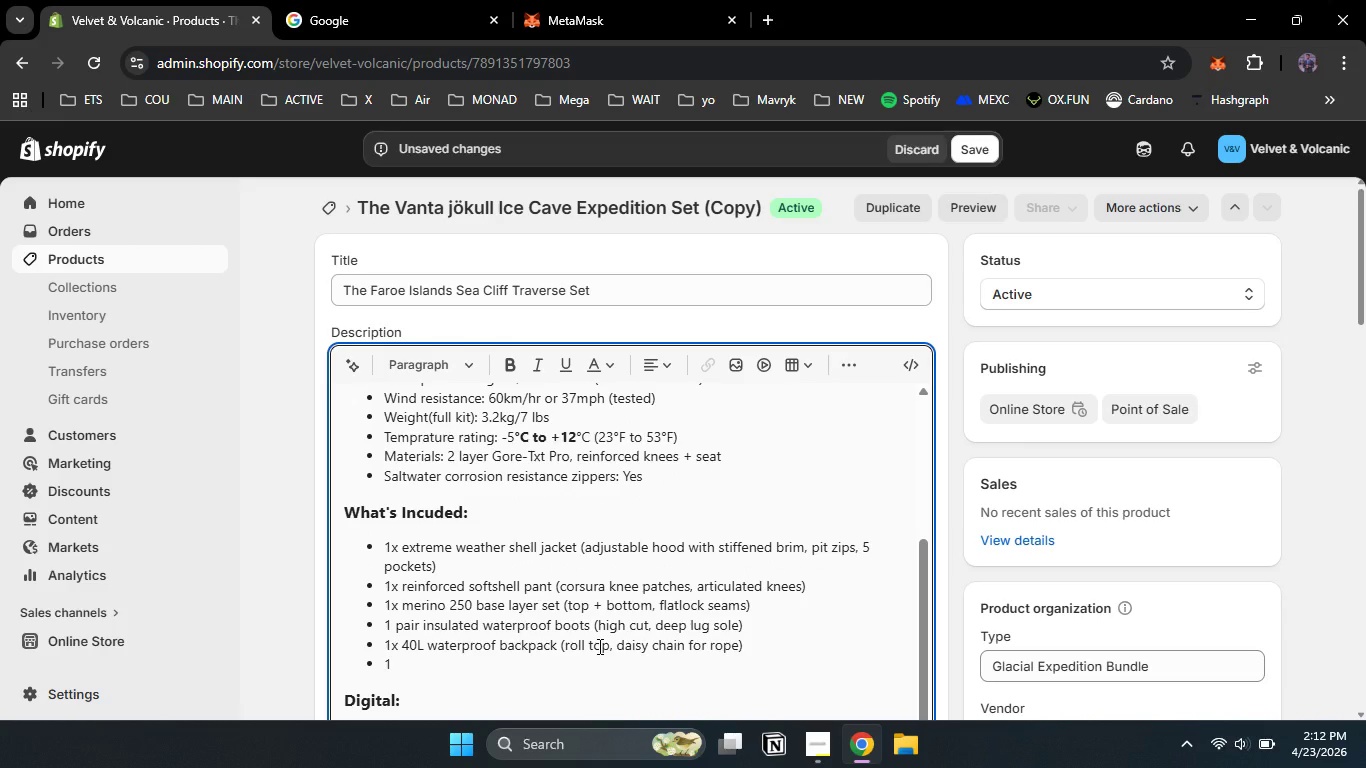 
key(X)
 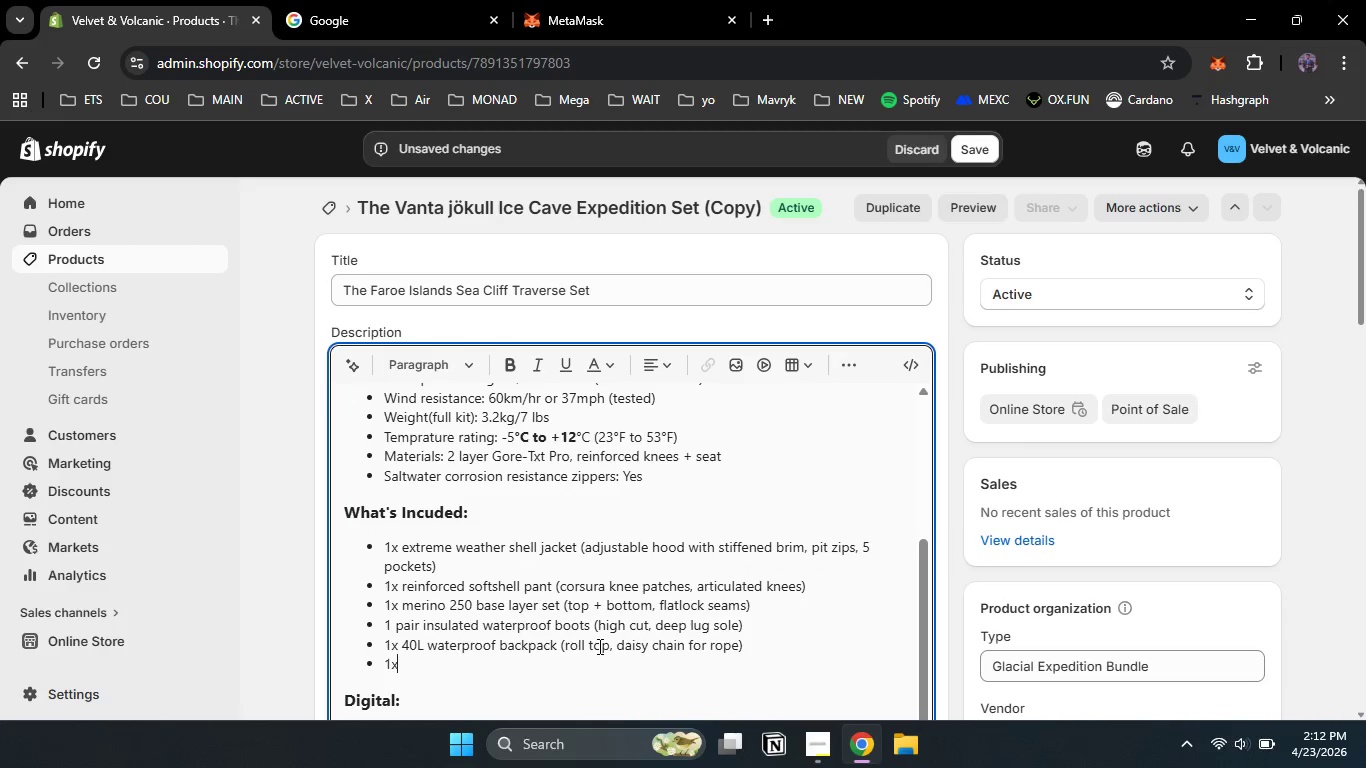 
key(Space)
 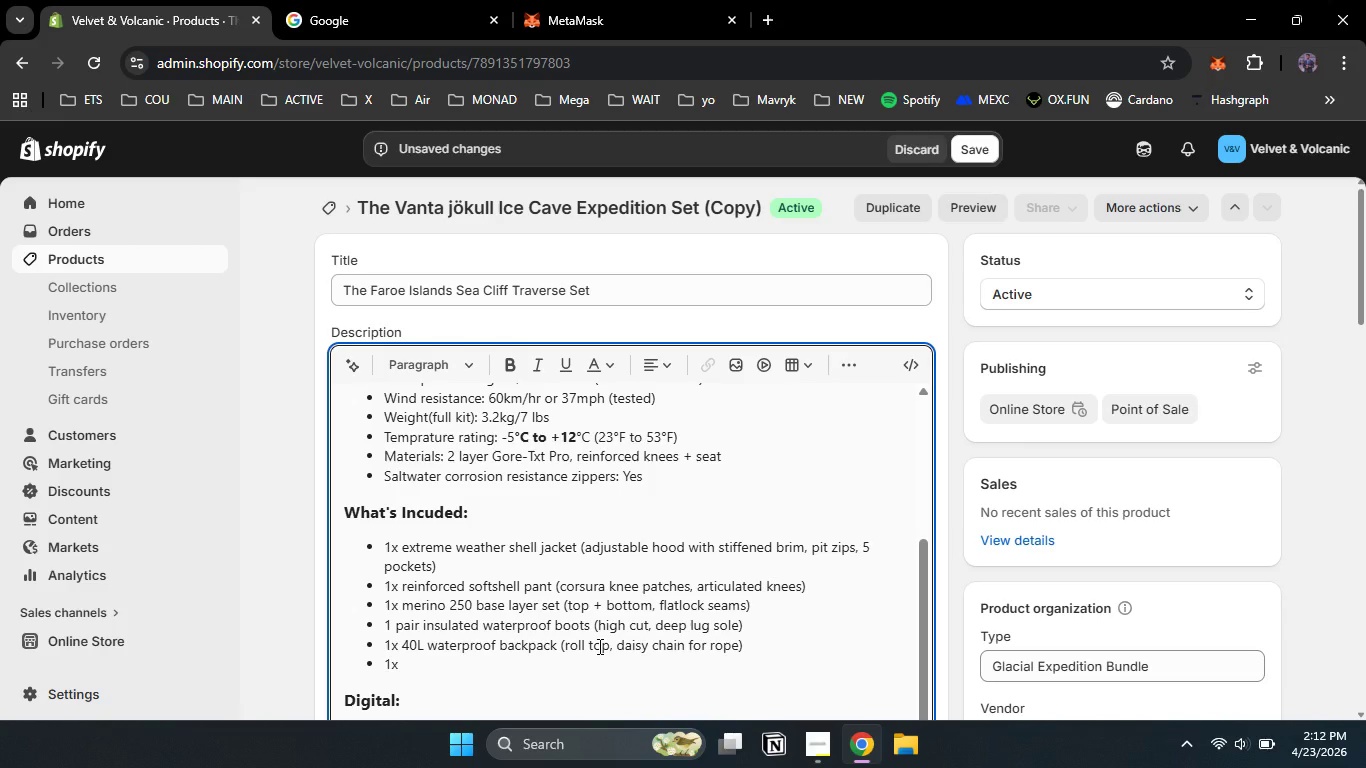 
type(winf)
key(Backspace)
type(dproos )
key(Backspace)
key(Backspace)
type(f gloves ())
 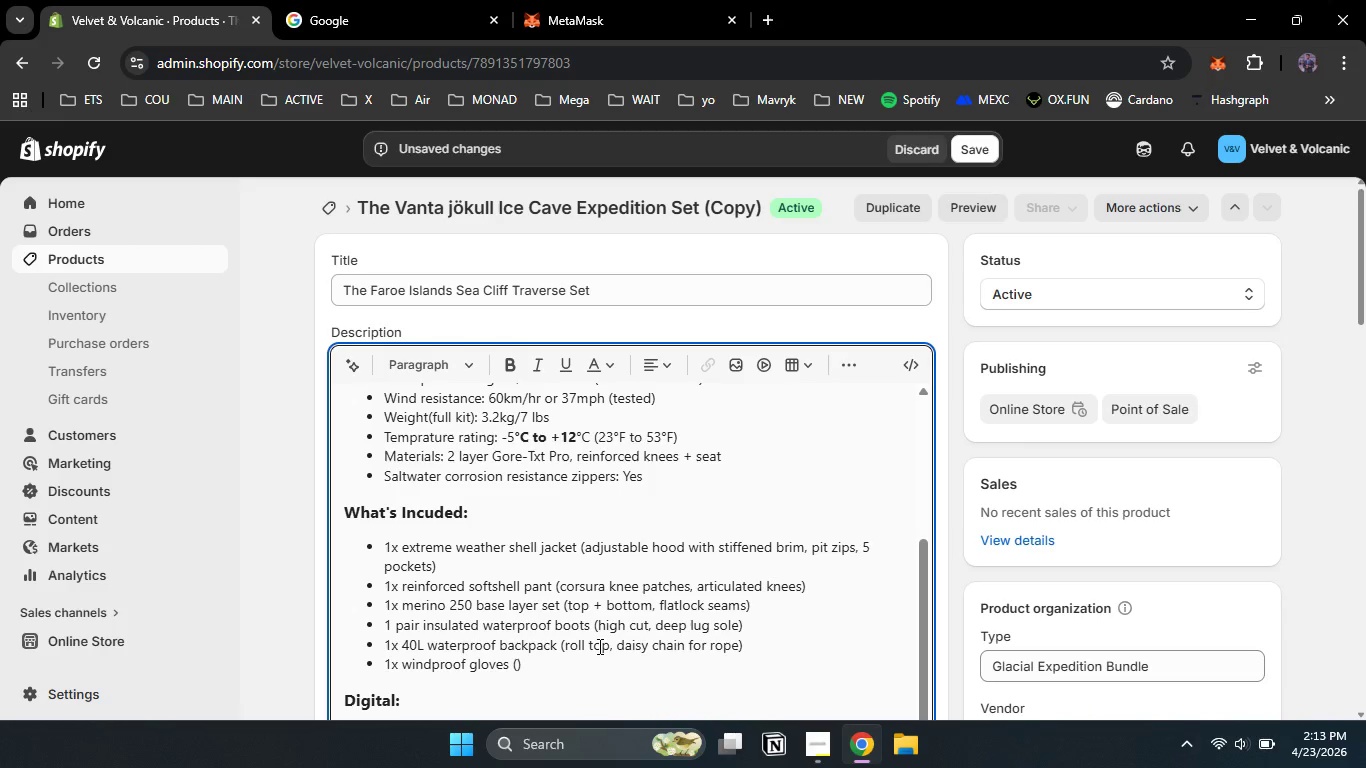 
key(ArrowLeft)
 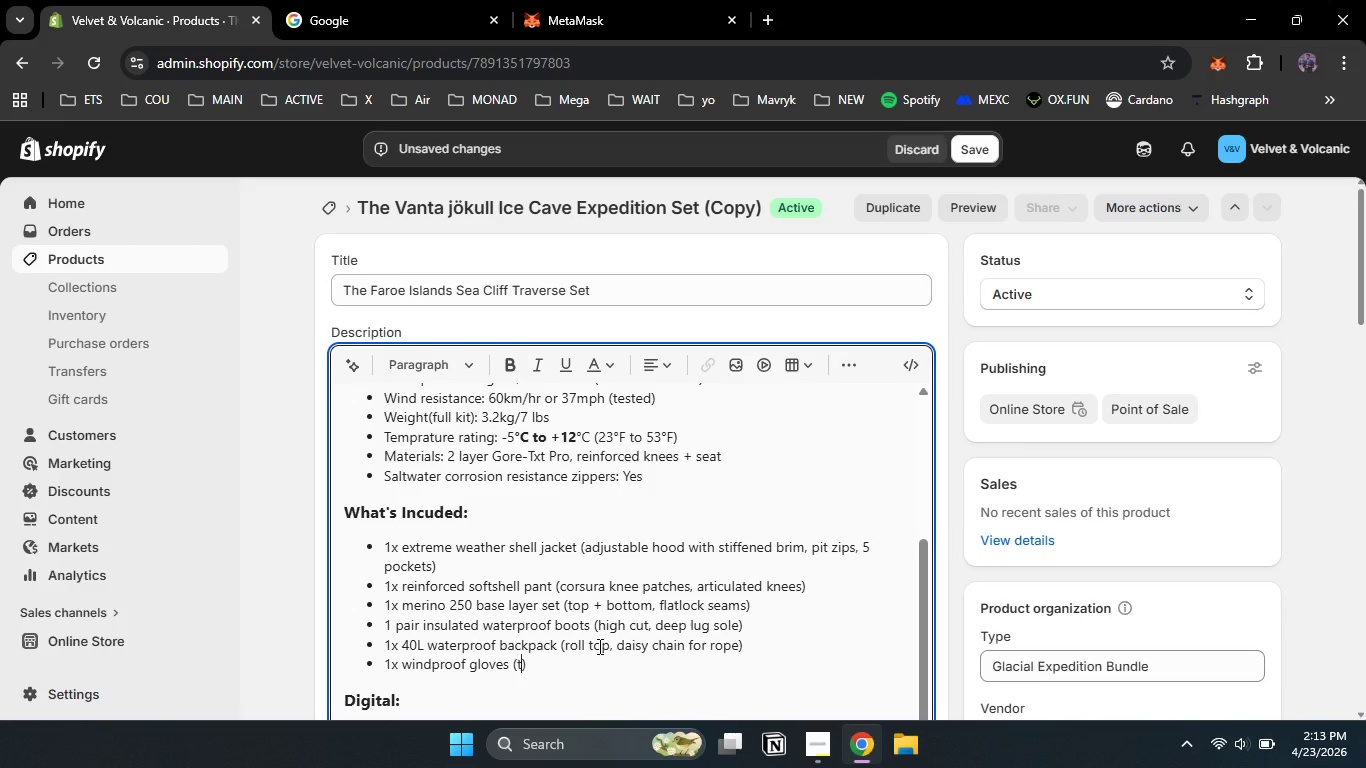 
type(toc)
key(Backspace)
type(uchscreen compati)
key(Backspace)
type(ible)
 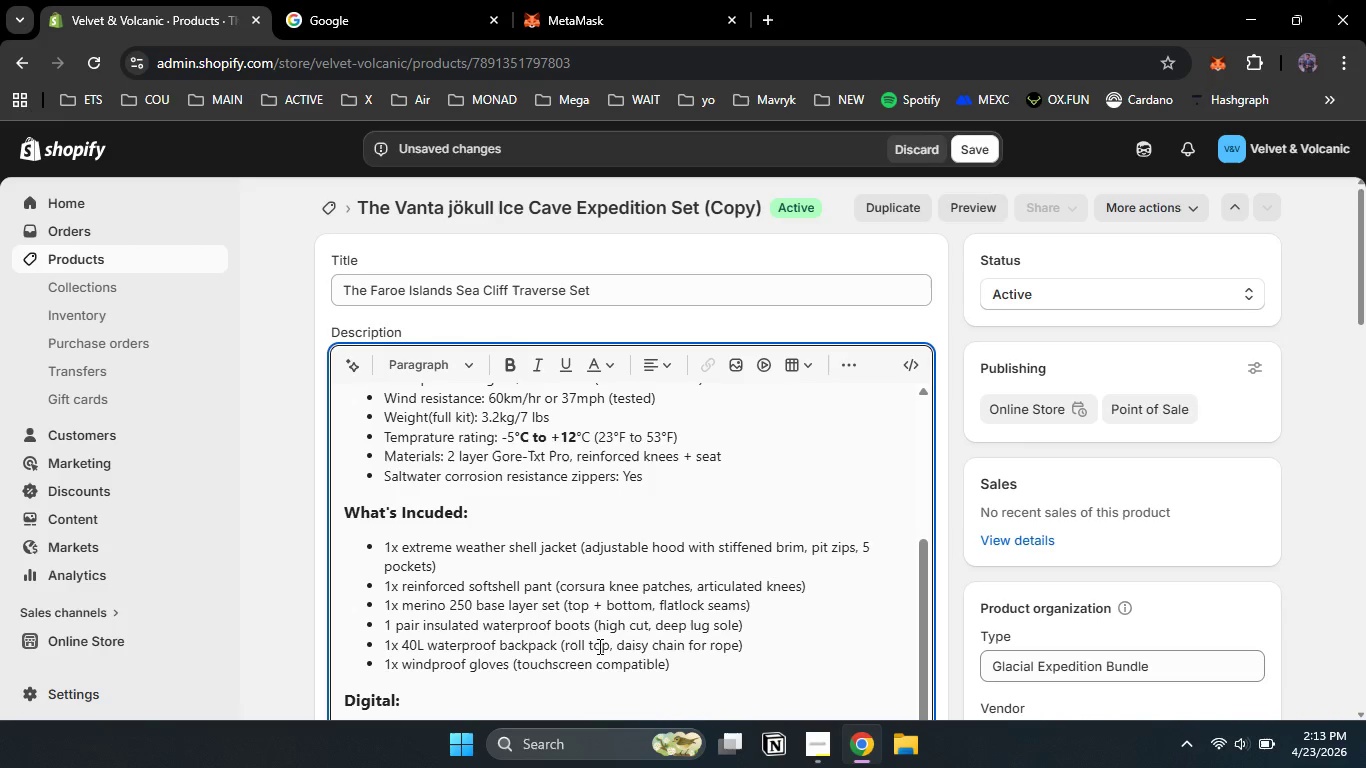 
key(ArrowRight)
 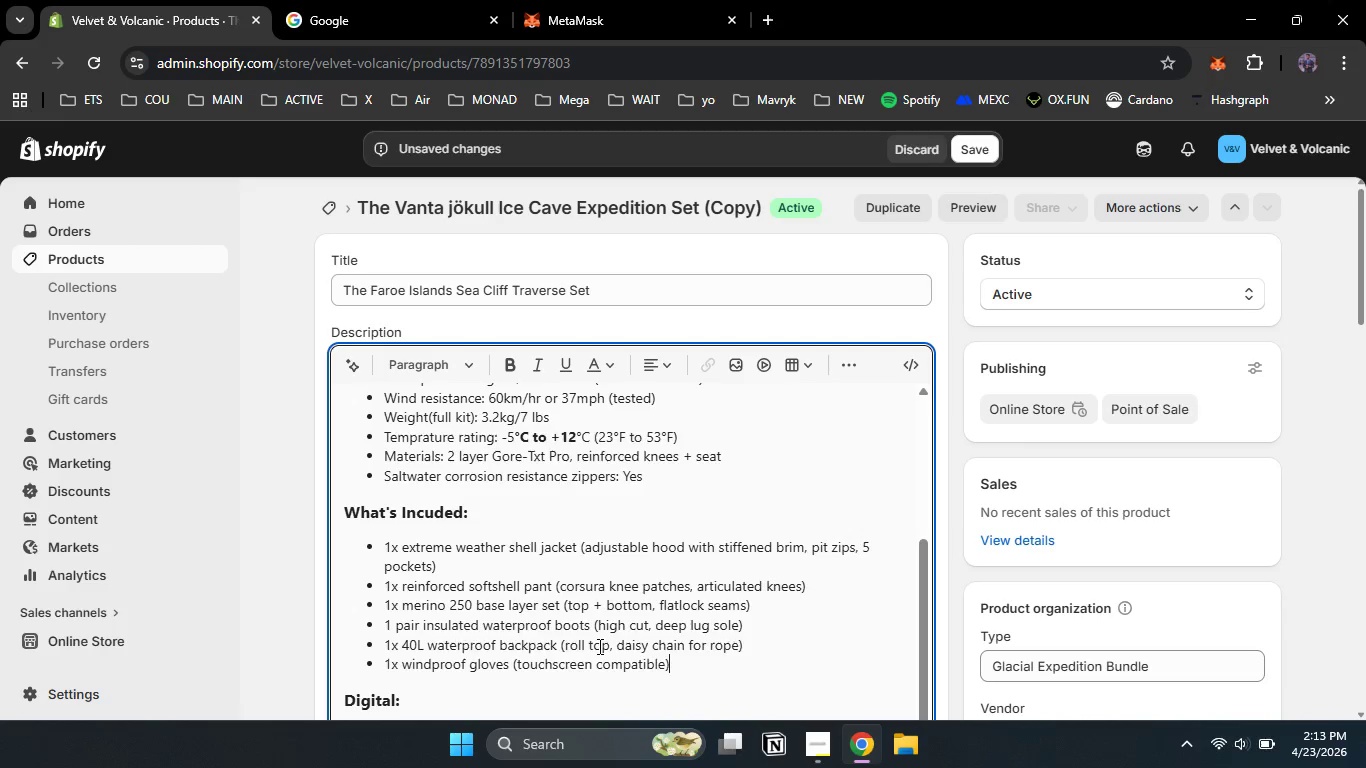 
key(Enter)
 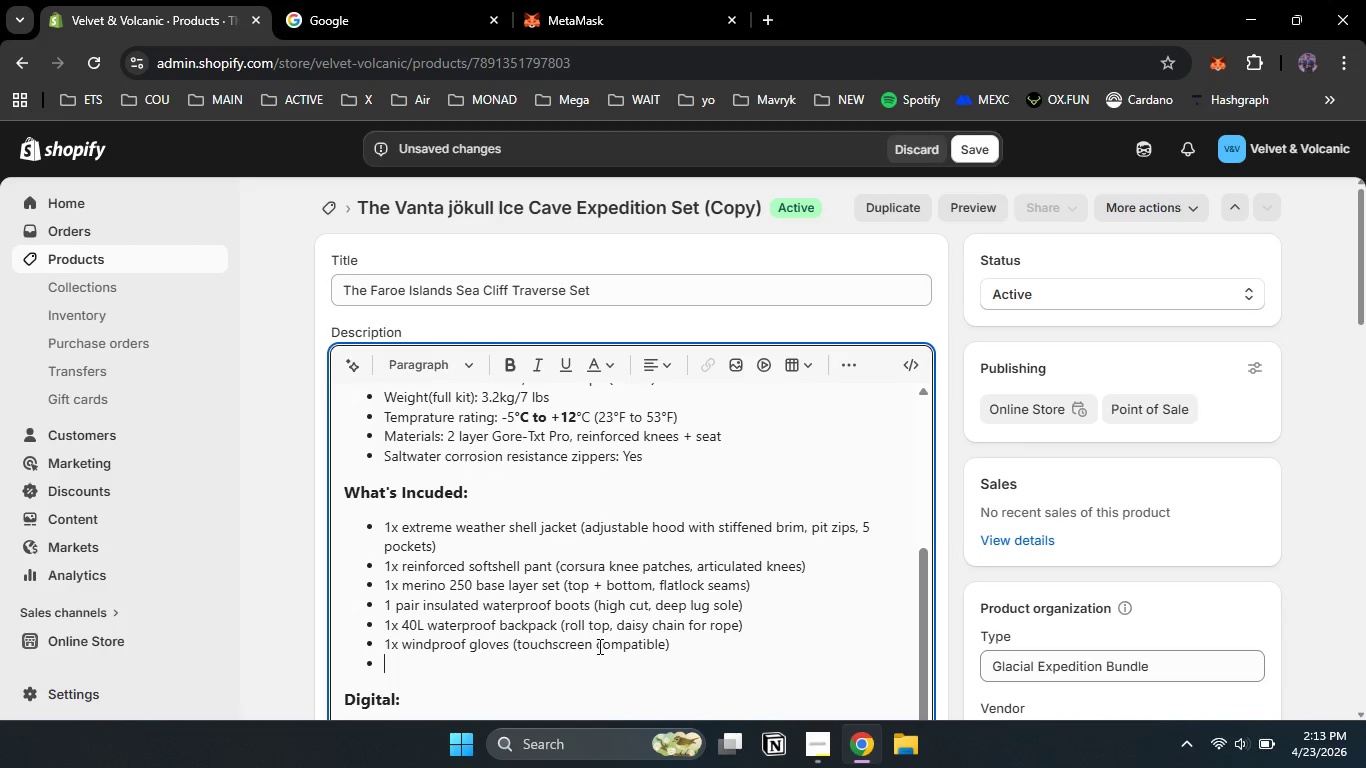 
type(1x neck gaiter ())
 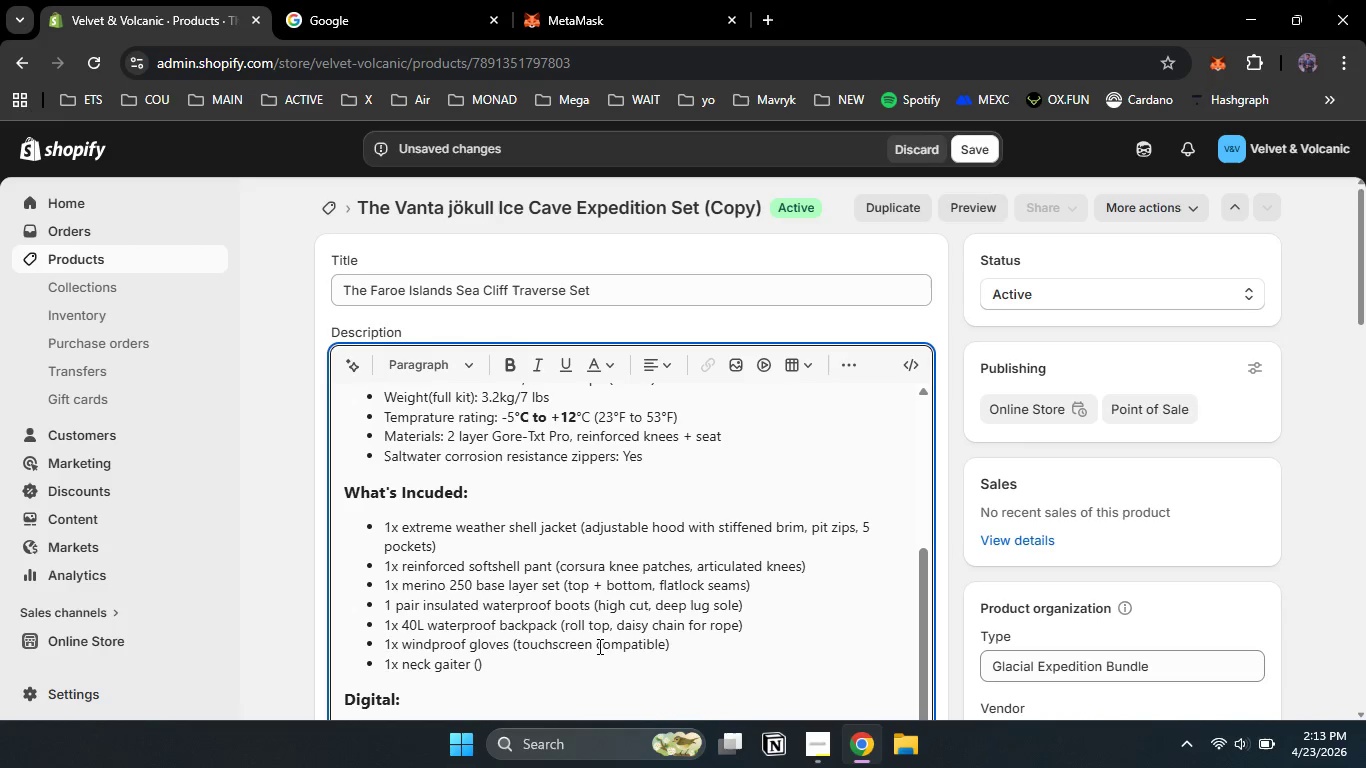 
key(ArrowLeft)
 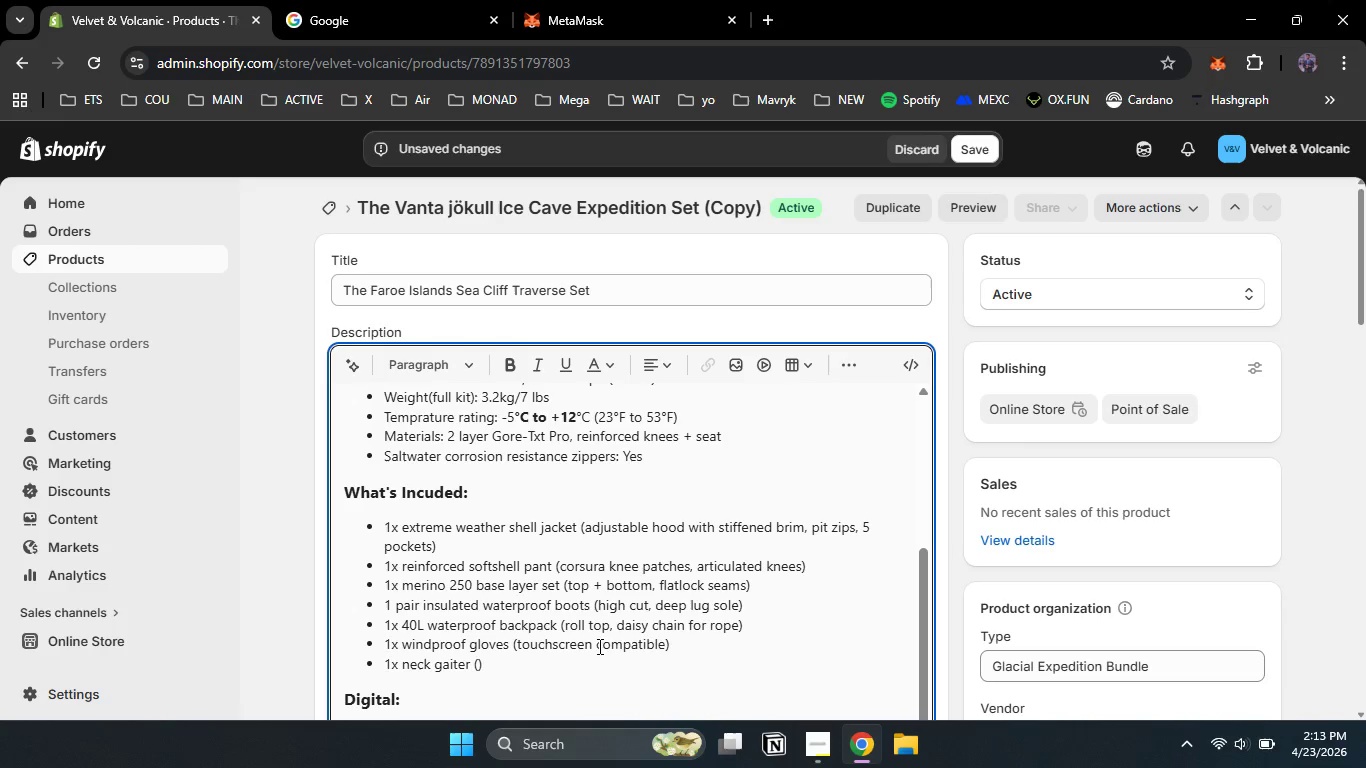 
type(merino, multi position)
 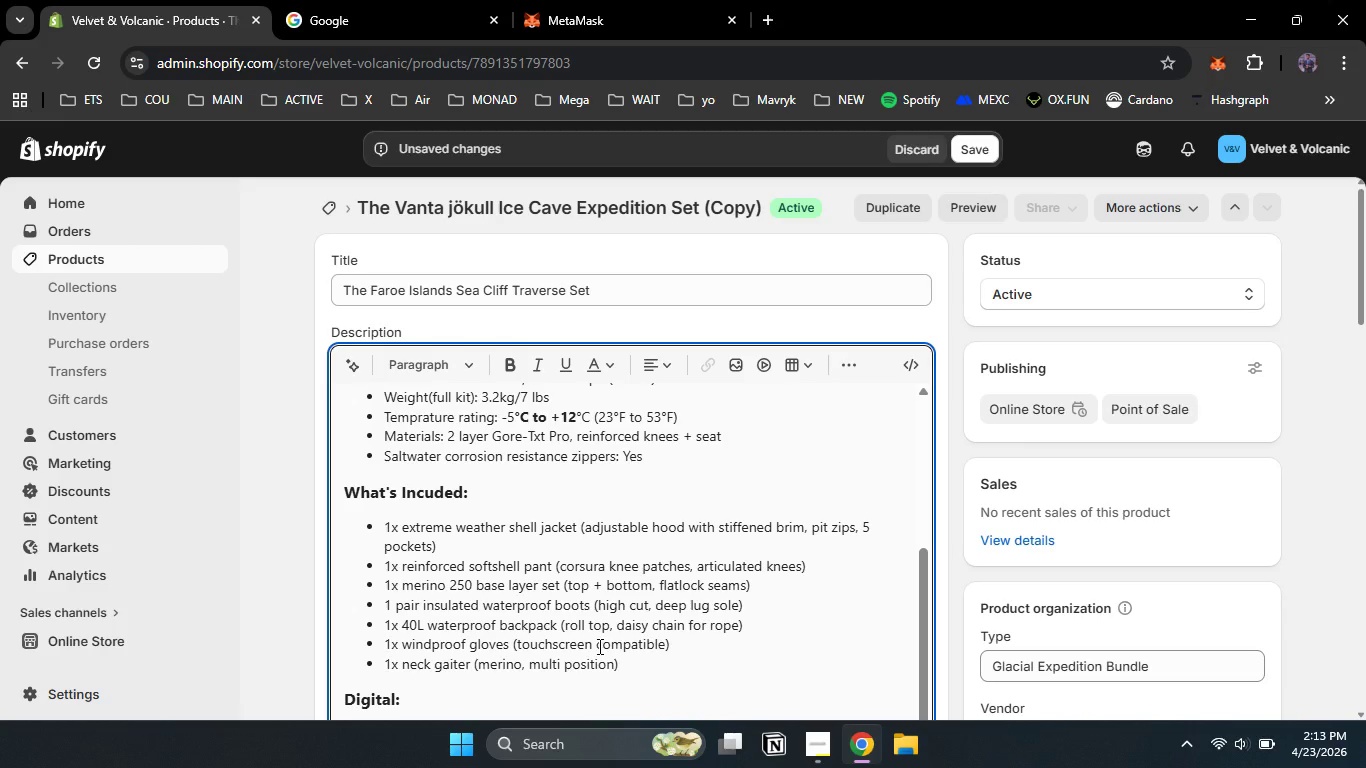 
key(ArrowRight)
 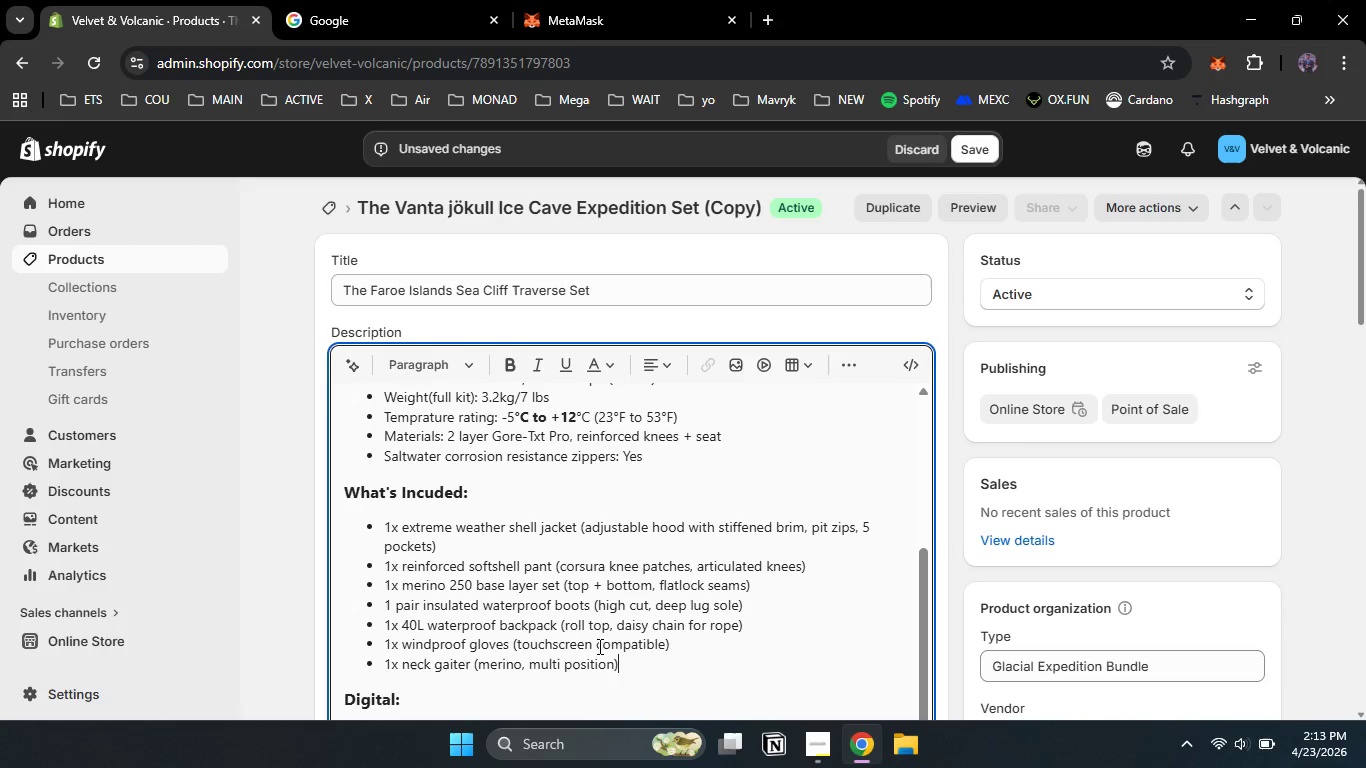 
key(Enter)
 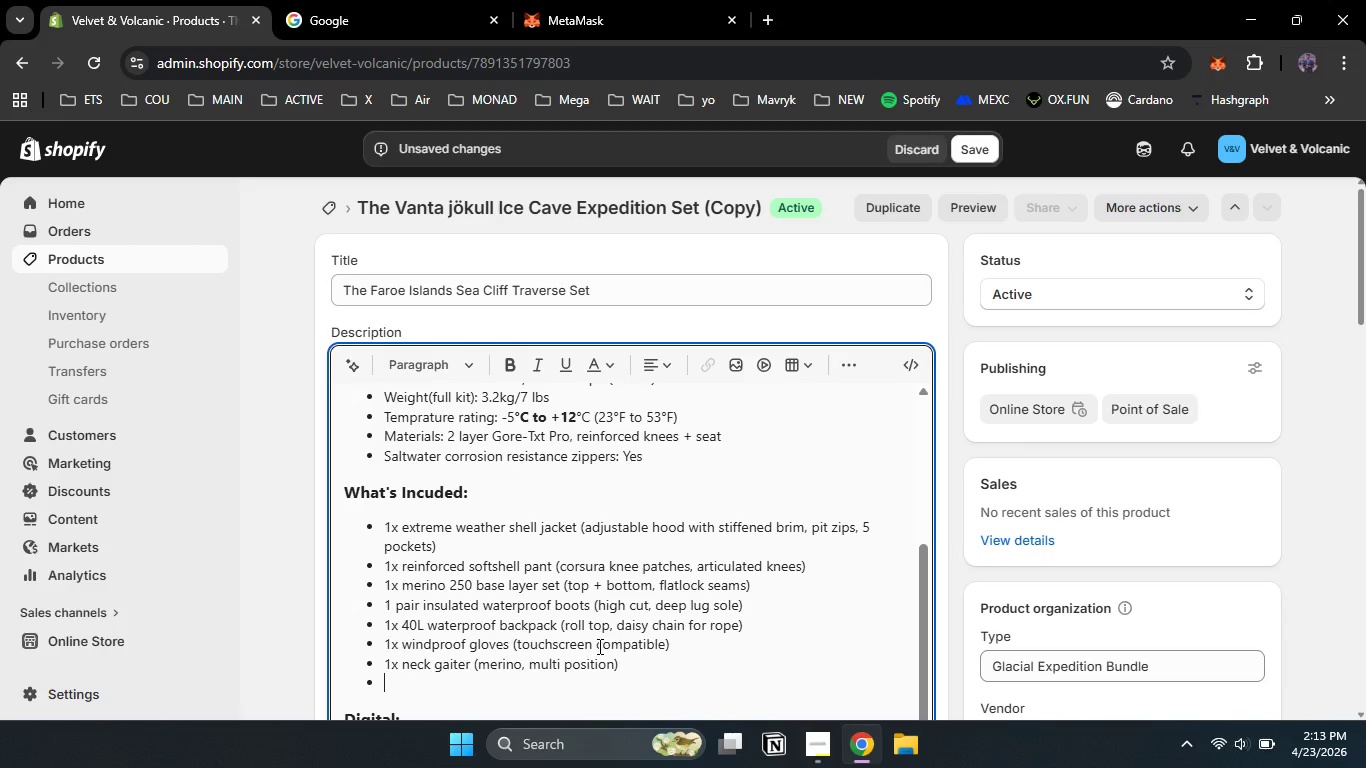 
key(Backspace)
 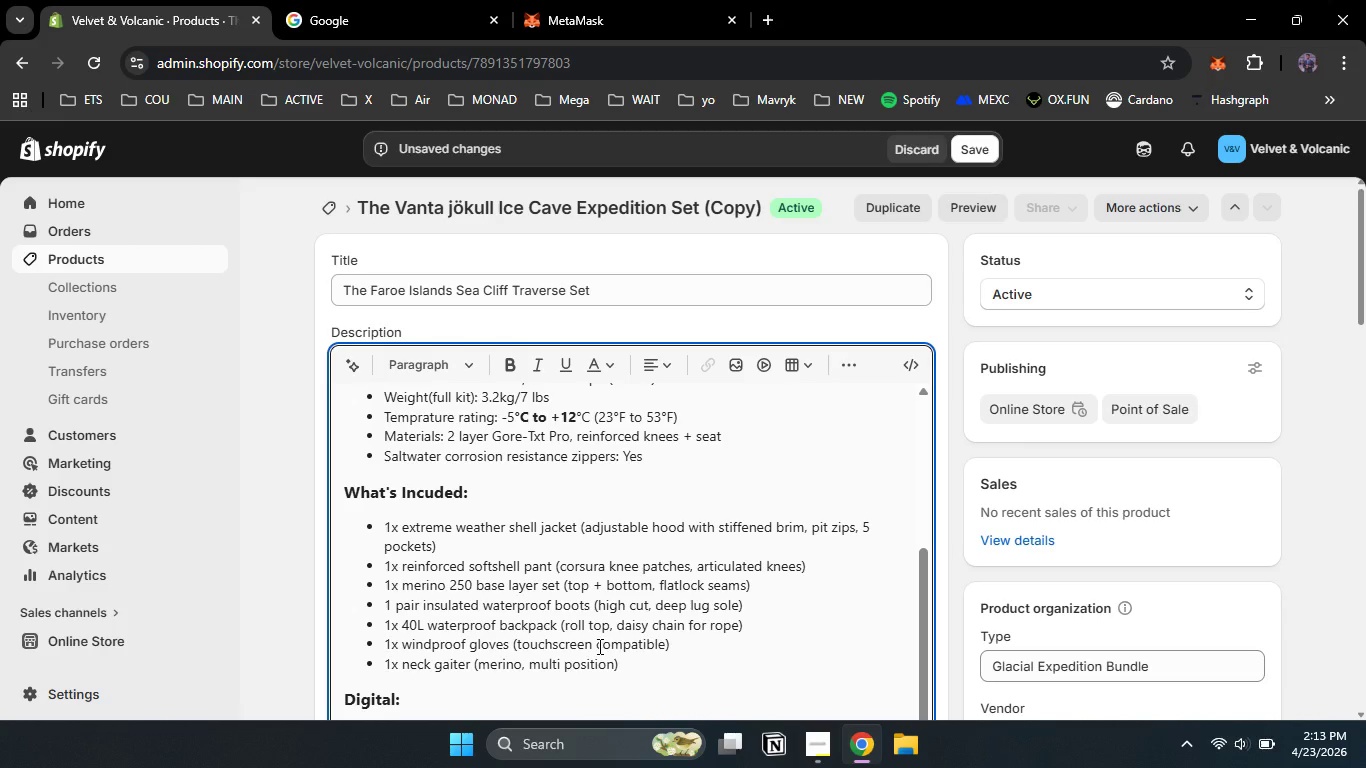 
scroll: coordinate [598, 646], scroll_direction: down, amount: 4.0
 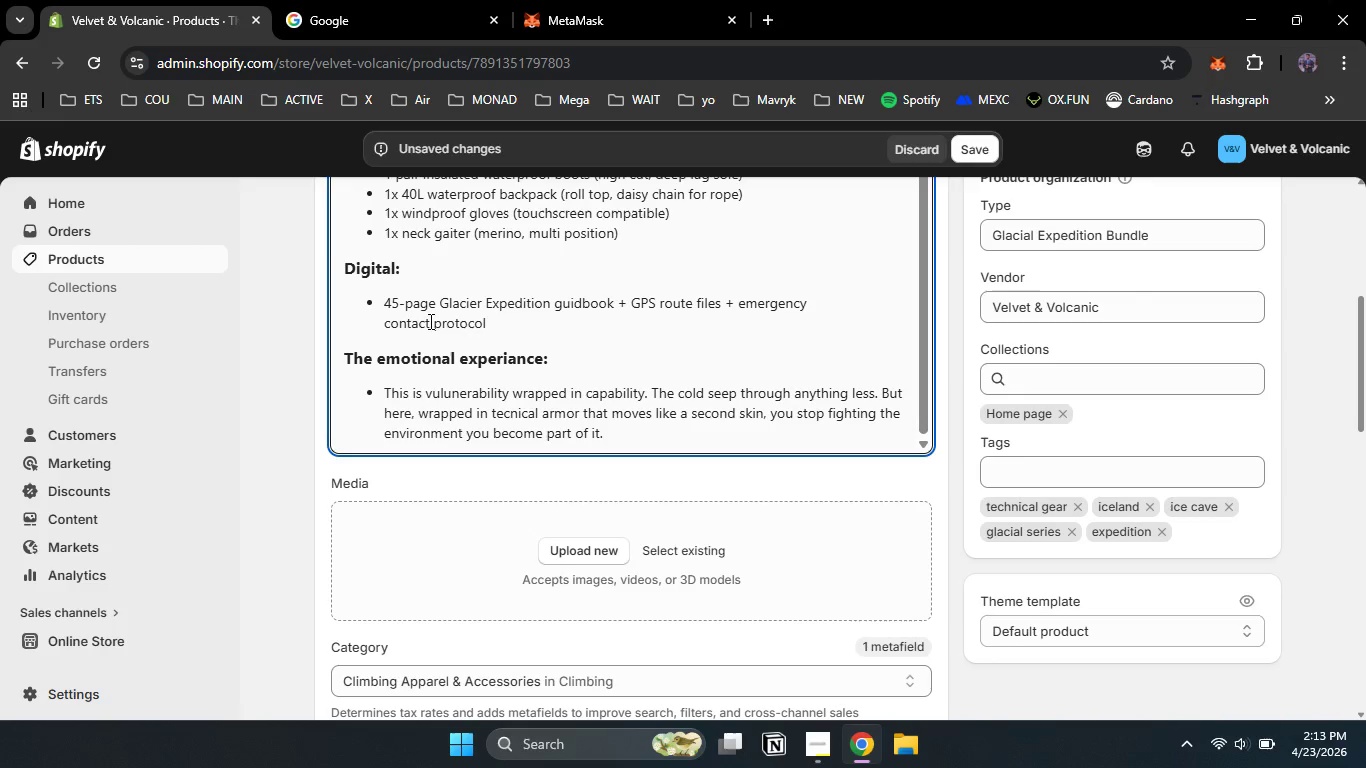 
left_click_drag(start_coordinate=[500, 324], to_coordinate=[385, 301])
 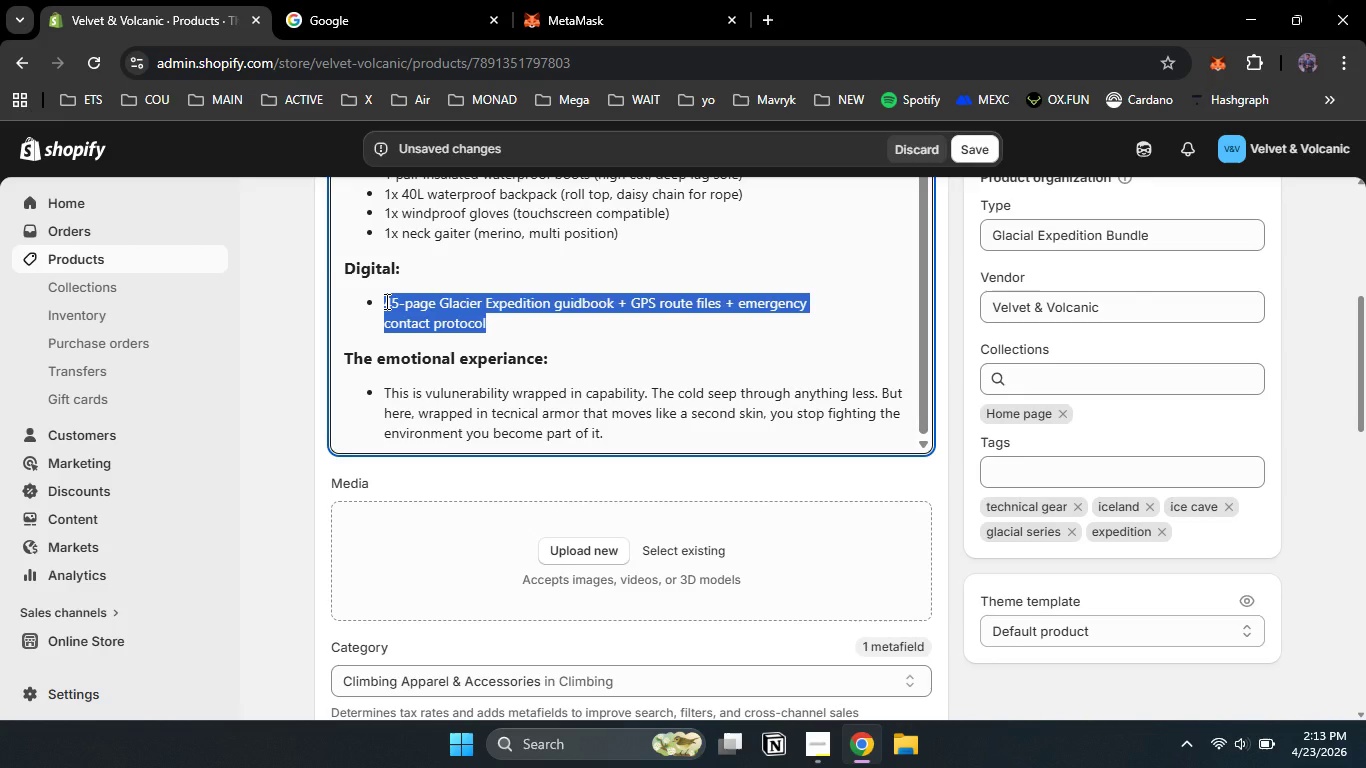 
type(Faroe Island sea cliff guide )
 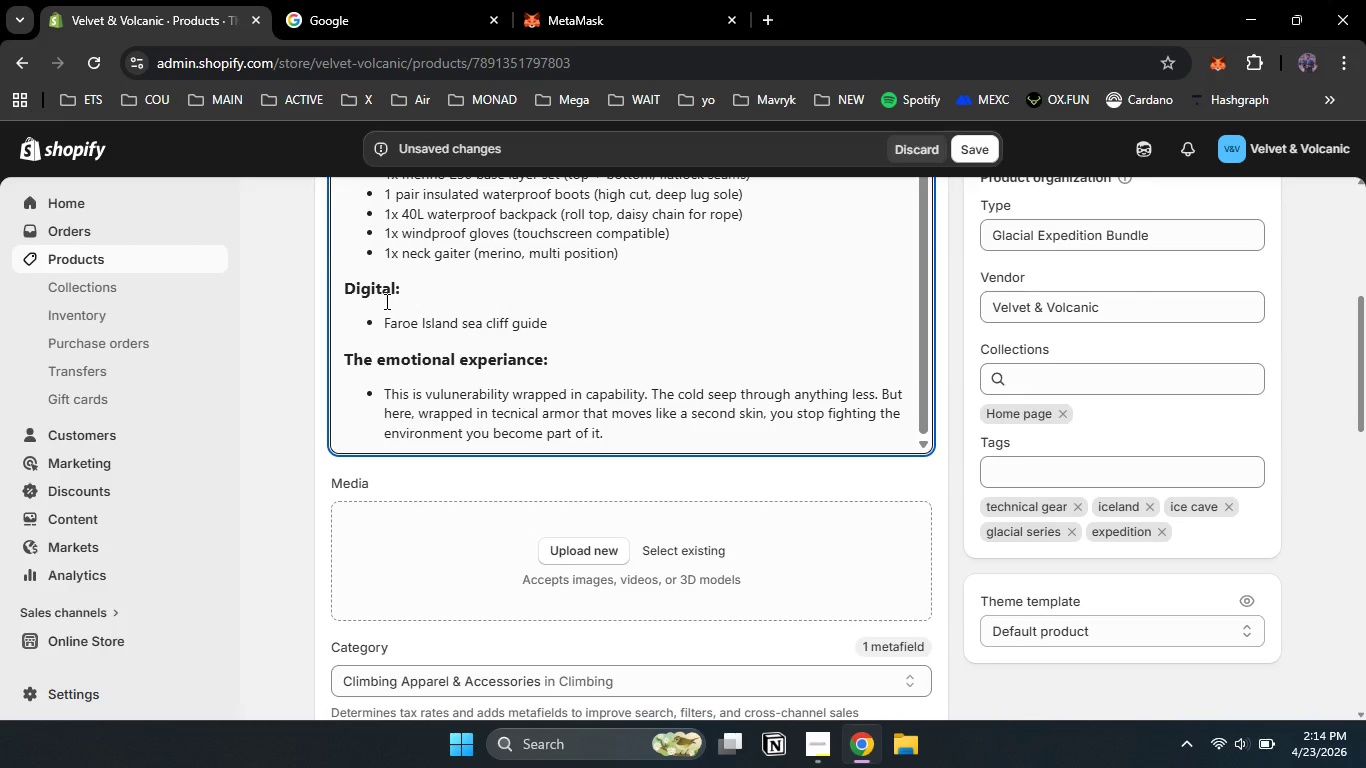 
wait(5.27)
 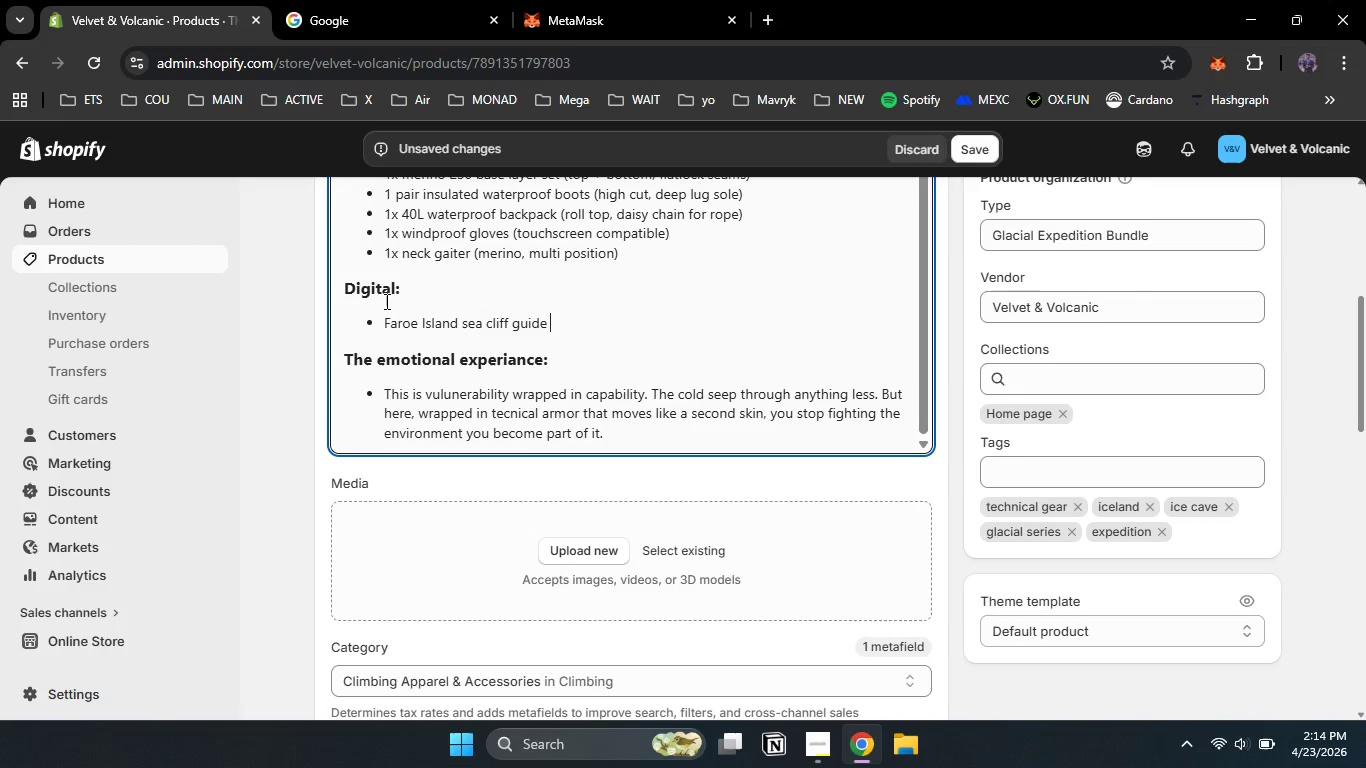 
type(())
 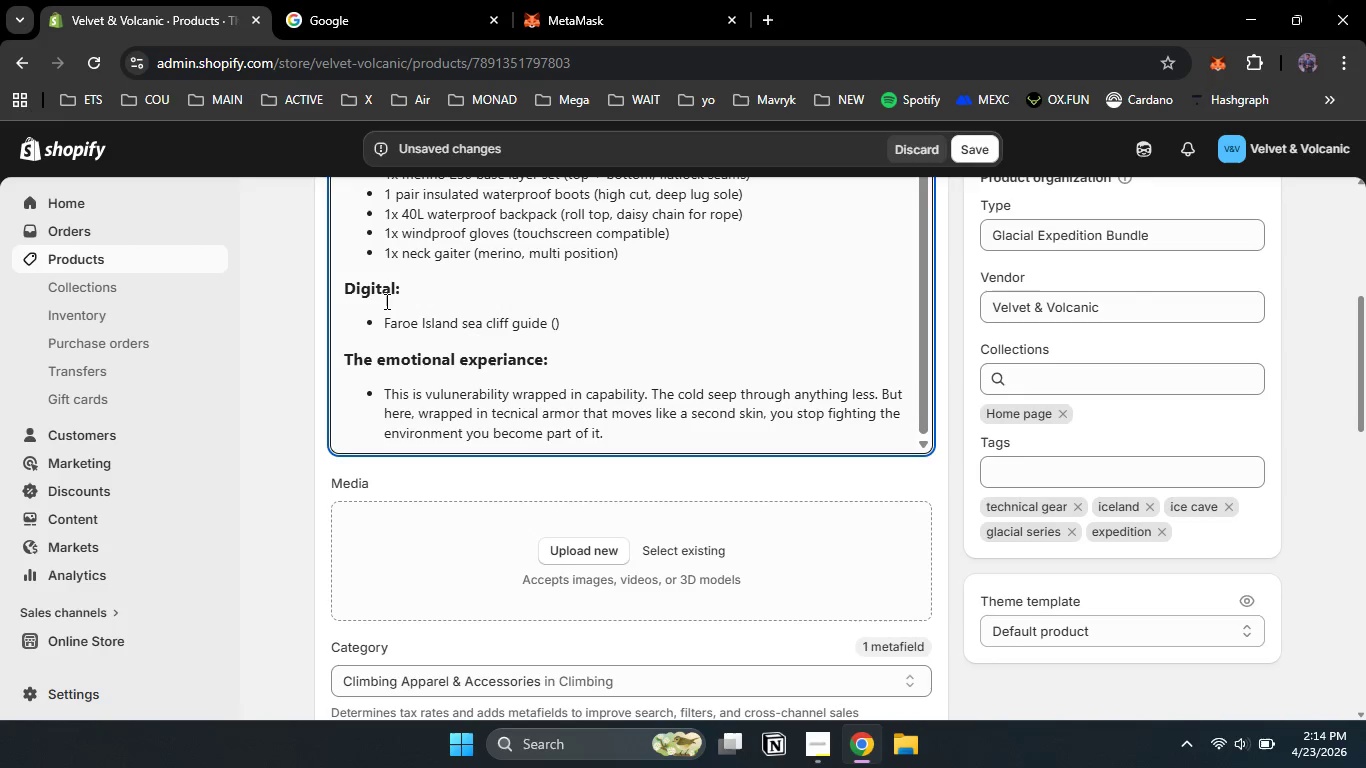 
key(ArrowLeft)
 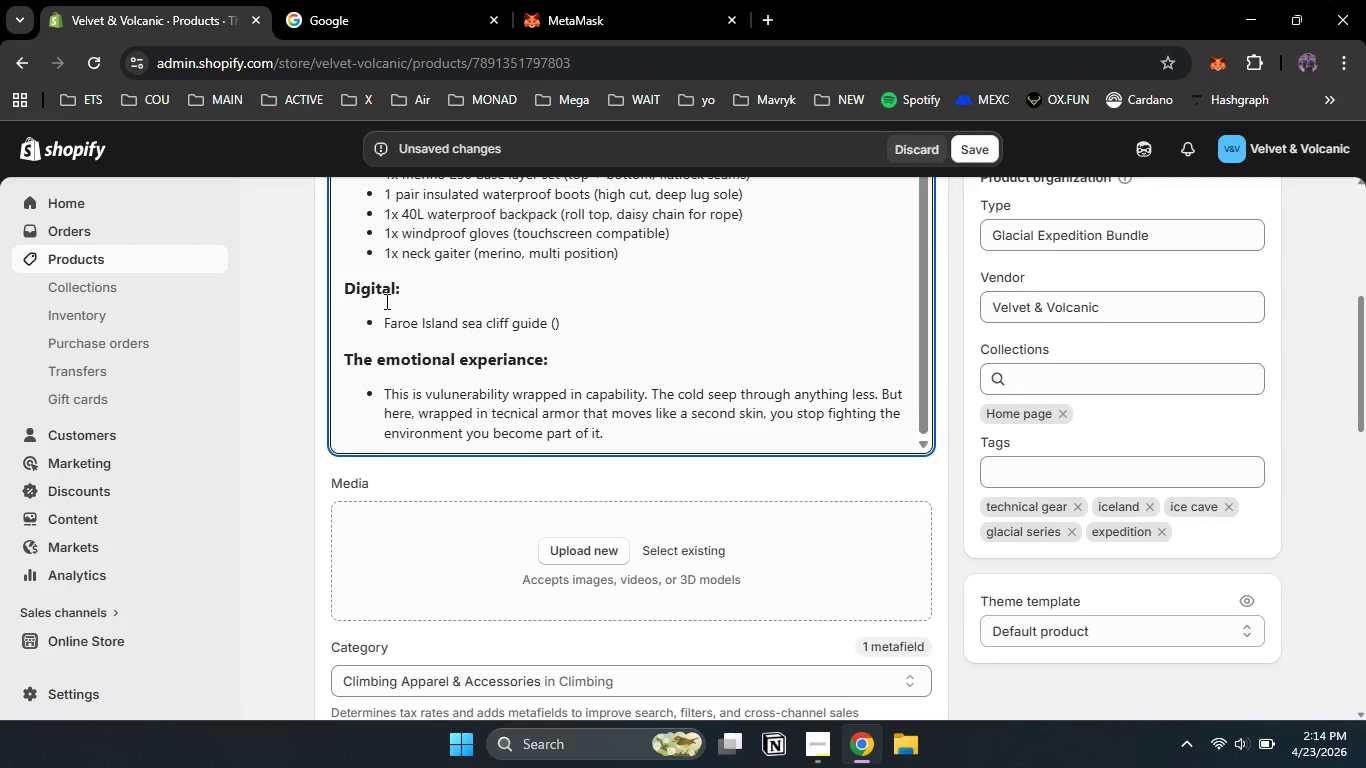 
type(tide table )
key(Backspace)
type(s, cliff safty )
key(Backspace)
type(, puffin nesting zomn)
key(Backspace)
key(Backspace)
type(nes)
 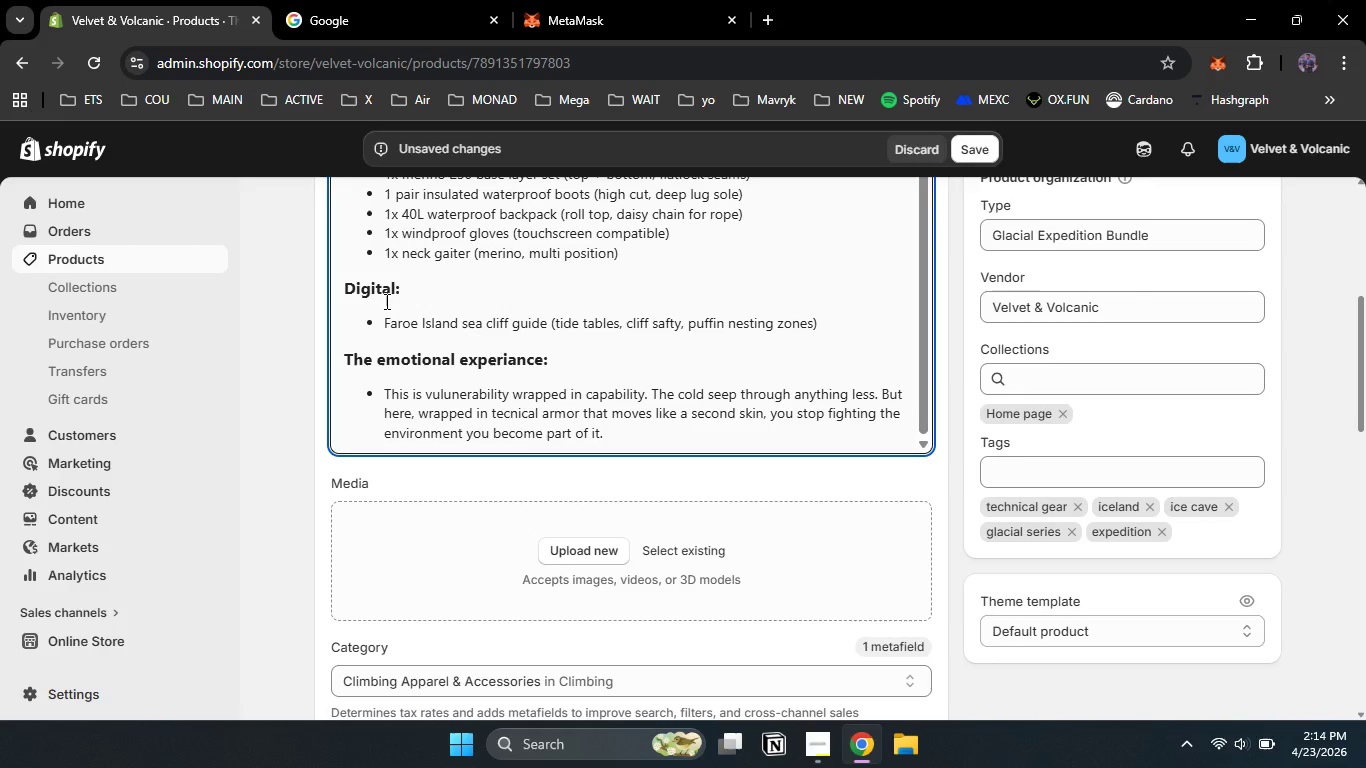 
key(ArrowRight)
 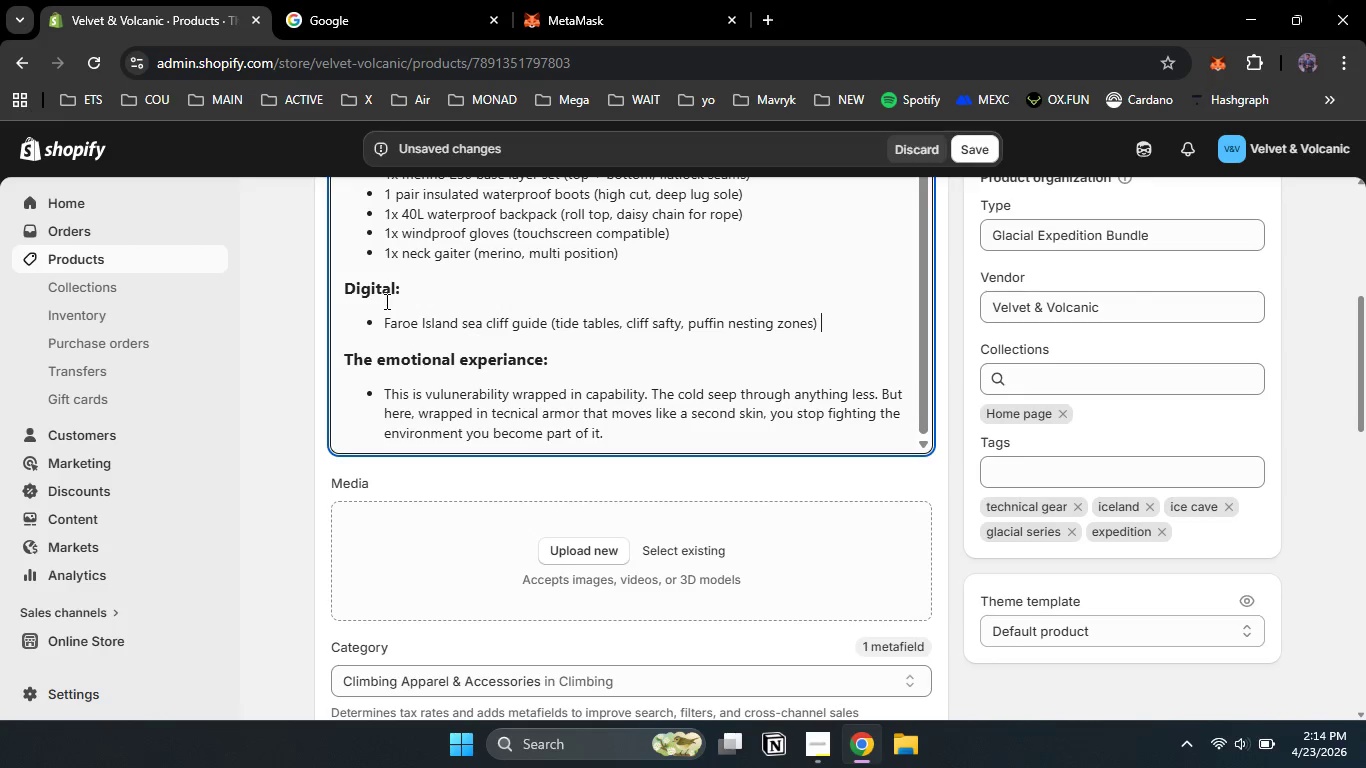 
type( + GPX for 10 coastal )
key(Backspace)
key(Backspace)
key(Backspace)
key(Backspace)
key(Backspace)
key(Backspace)
type(stal routes.)
 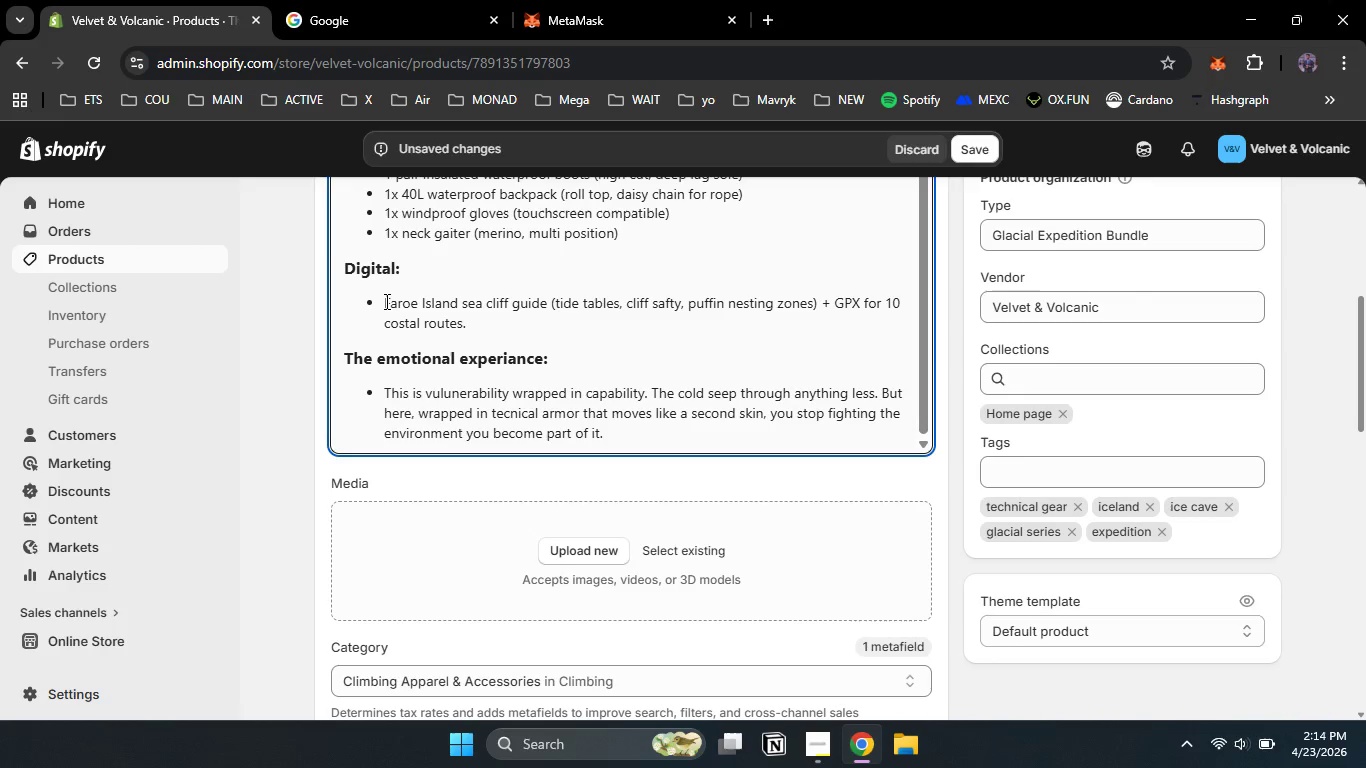 
left_click([401, 325])
 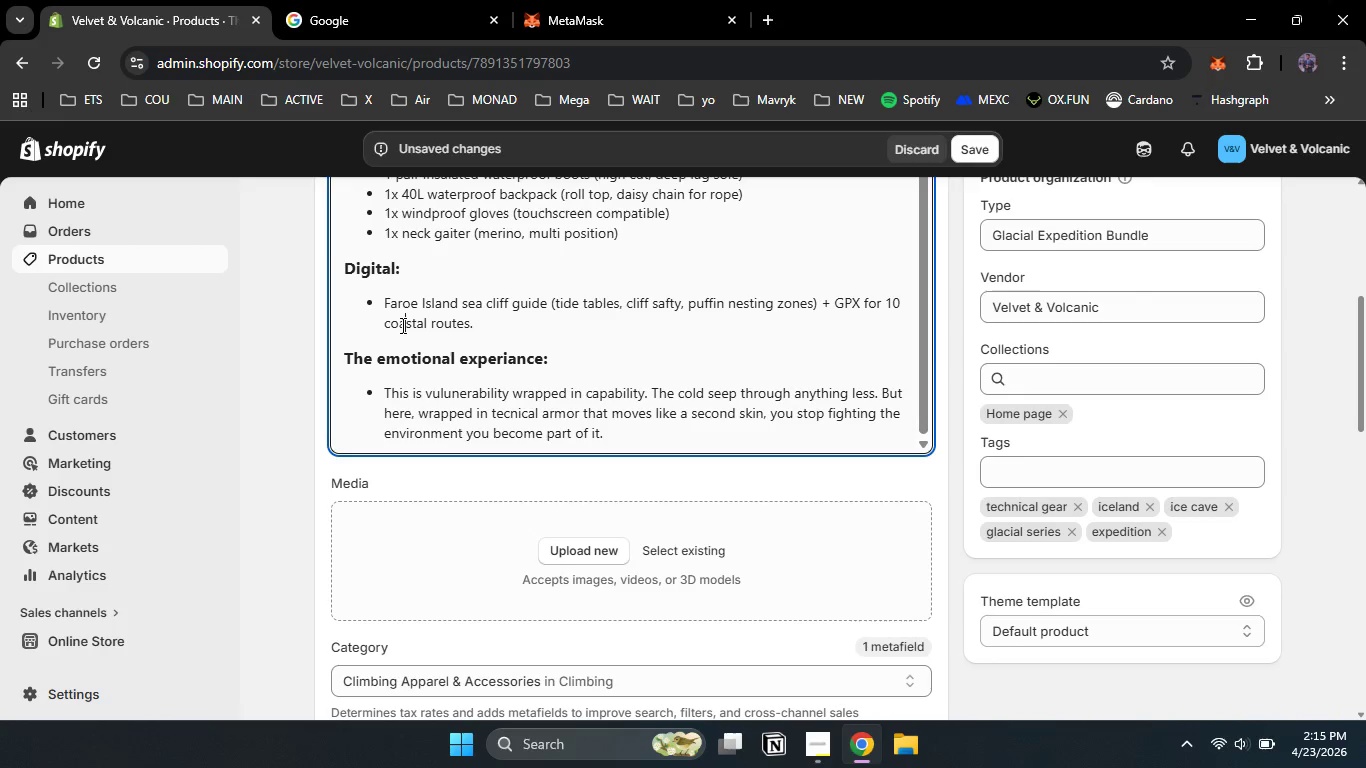 
key(A)
 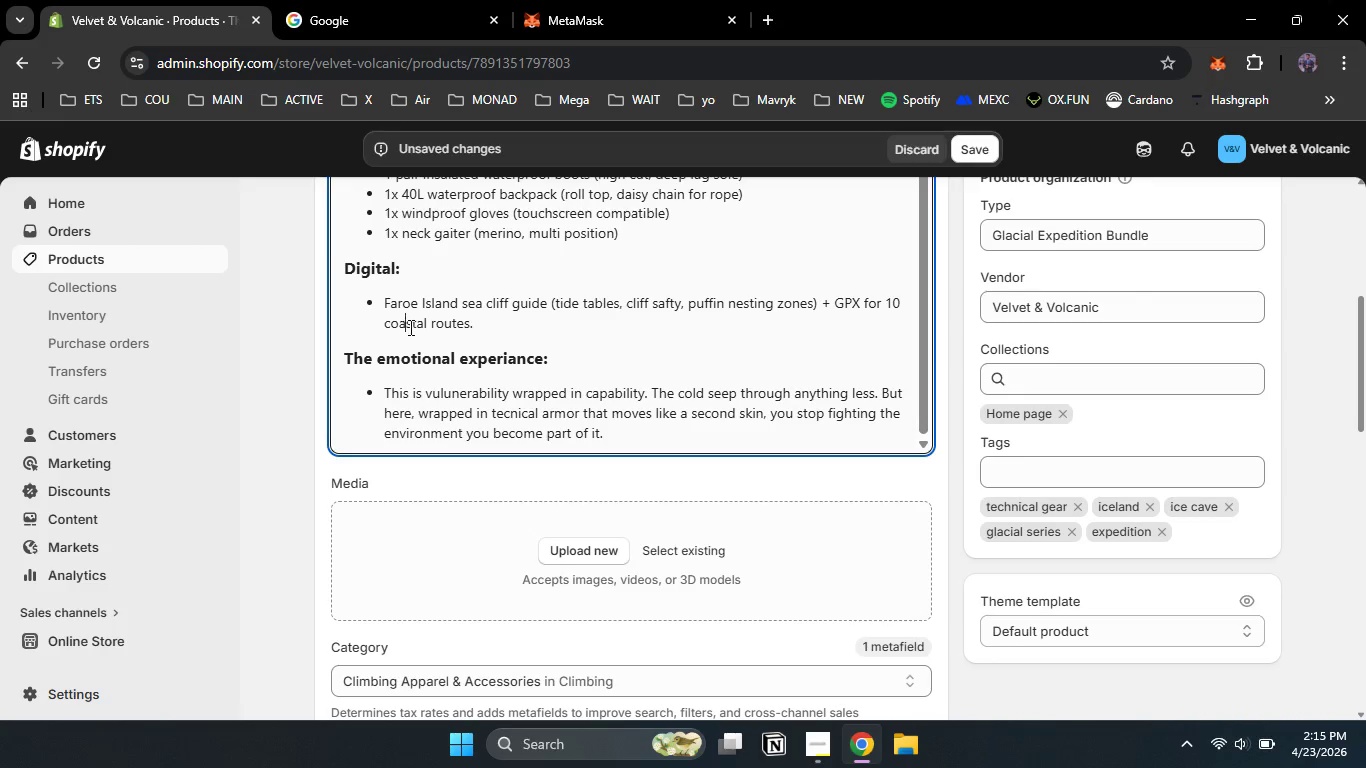 
scroll: coordinate [527, 397], scroll_direction: down, amount: 2.0
 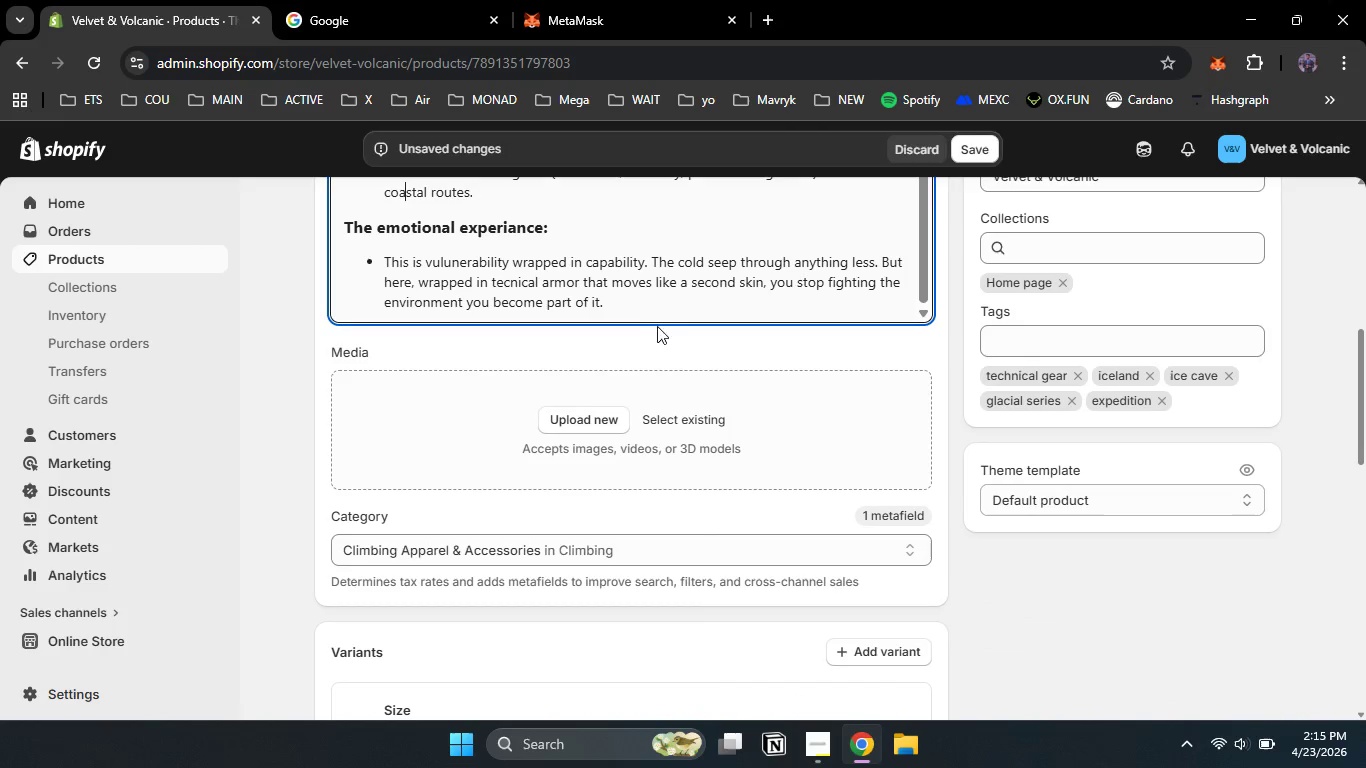 
left_click_drag(start_coordinate=[626, 304], to_coordinate=[390, 259])
 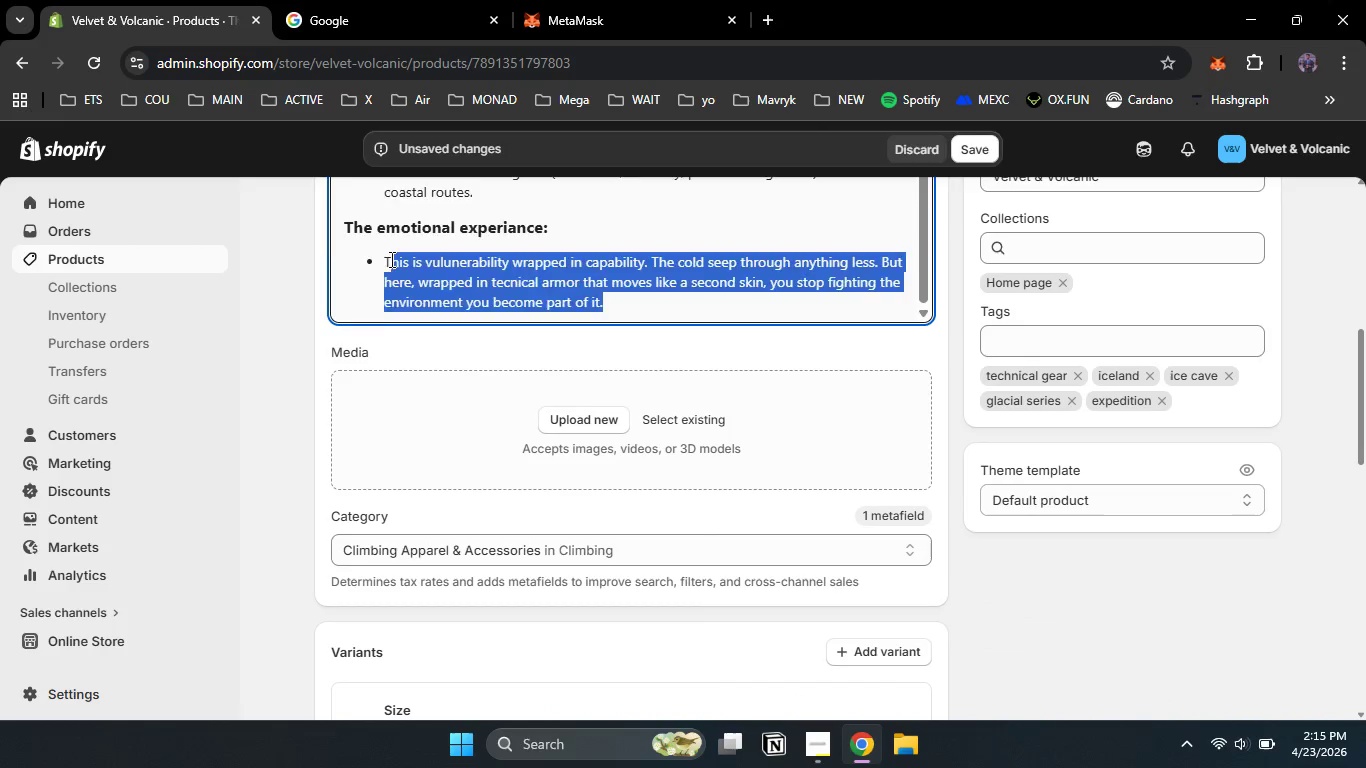 
type(he fareo )
key(Backspace)
key(Backspace)
key(Backspace)
type(or)
key(Backspace)
type(e is)
key(Backspace)
key(Backspace)
type(Isn)
key(Backspace)
type(land cliff )
key(Backspace)
key(Backspace)
key(Backspace)
key(Backspace)
key(Backspace)
key(Backspace)
type(feels like the edge of thr wp)
key(Backspace)
type(orld )
key(Backspace)
type(. You'll crawl on hands and knees at Tralanipa)
 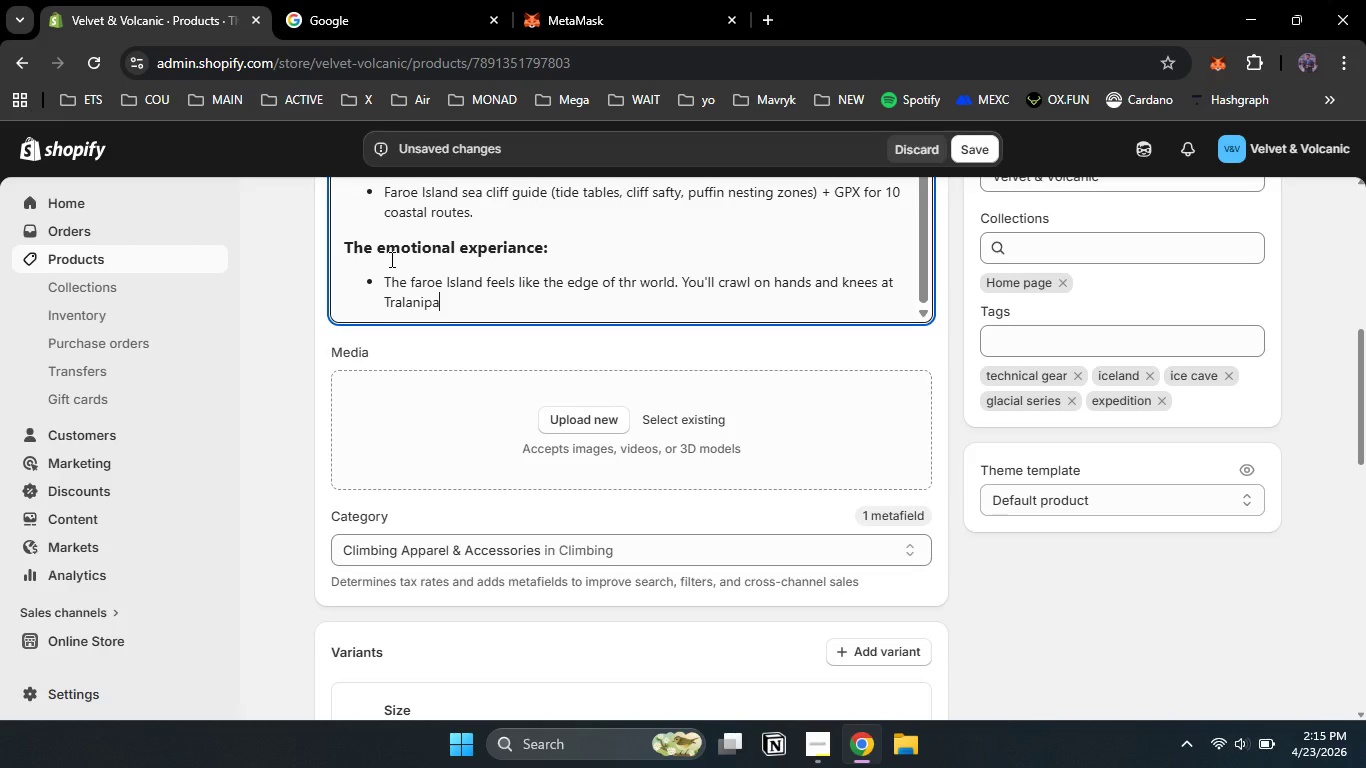 
double_click([403, 294])
 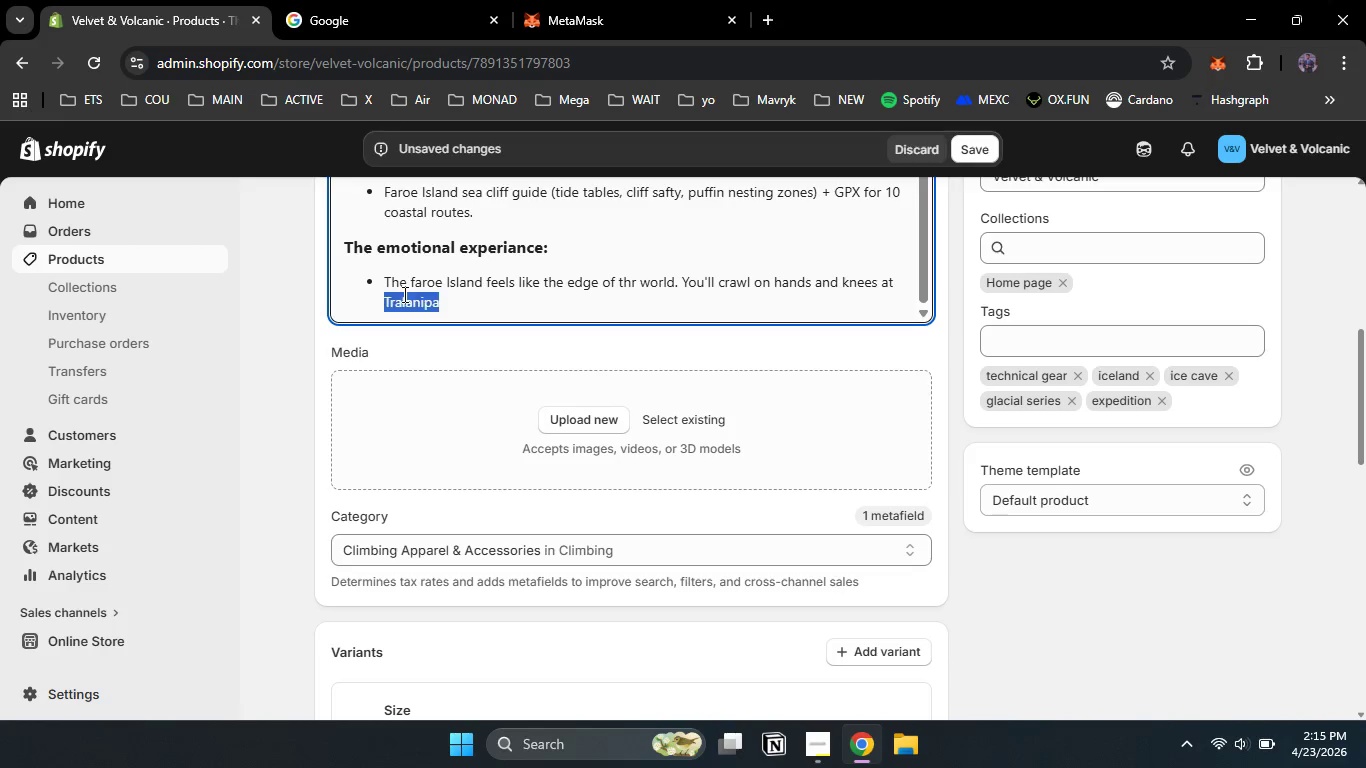 
key(Control+C)
 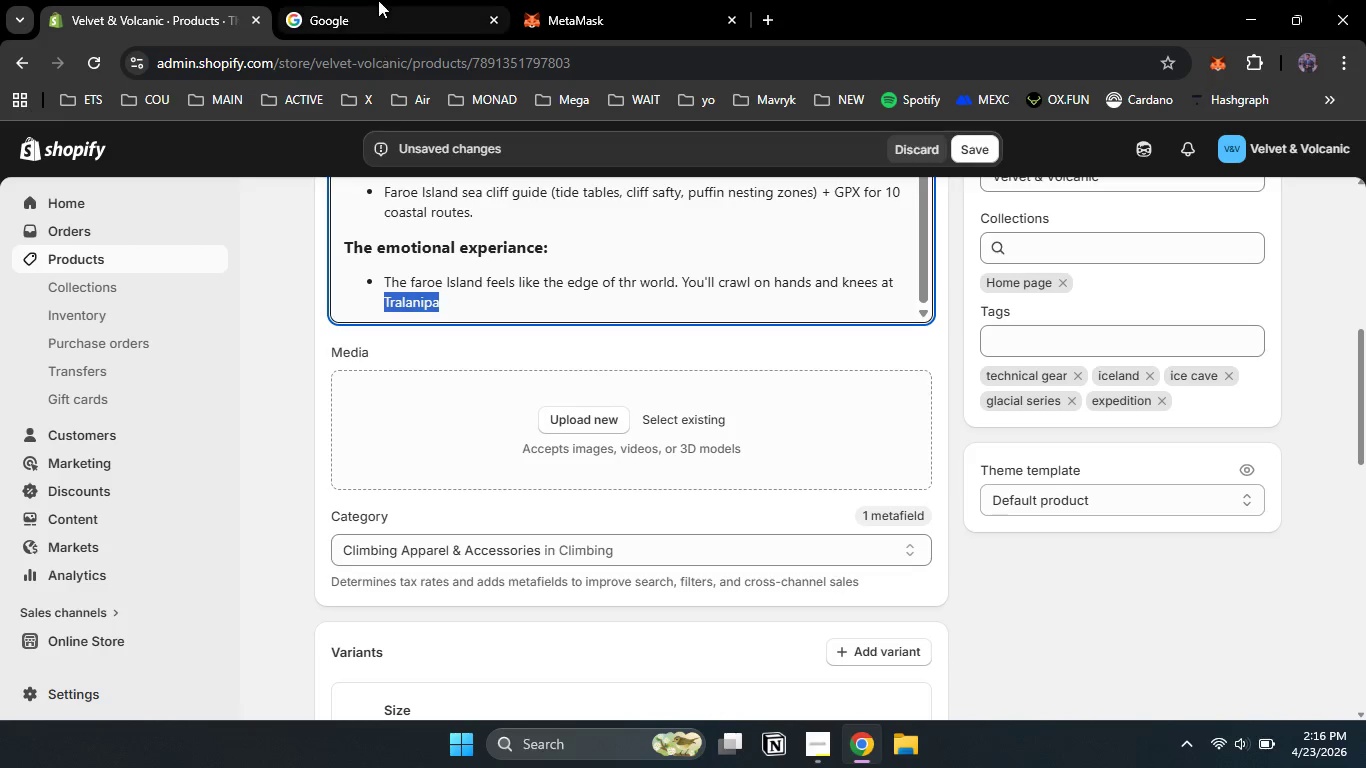 
left_click([378, 0])
 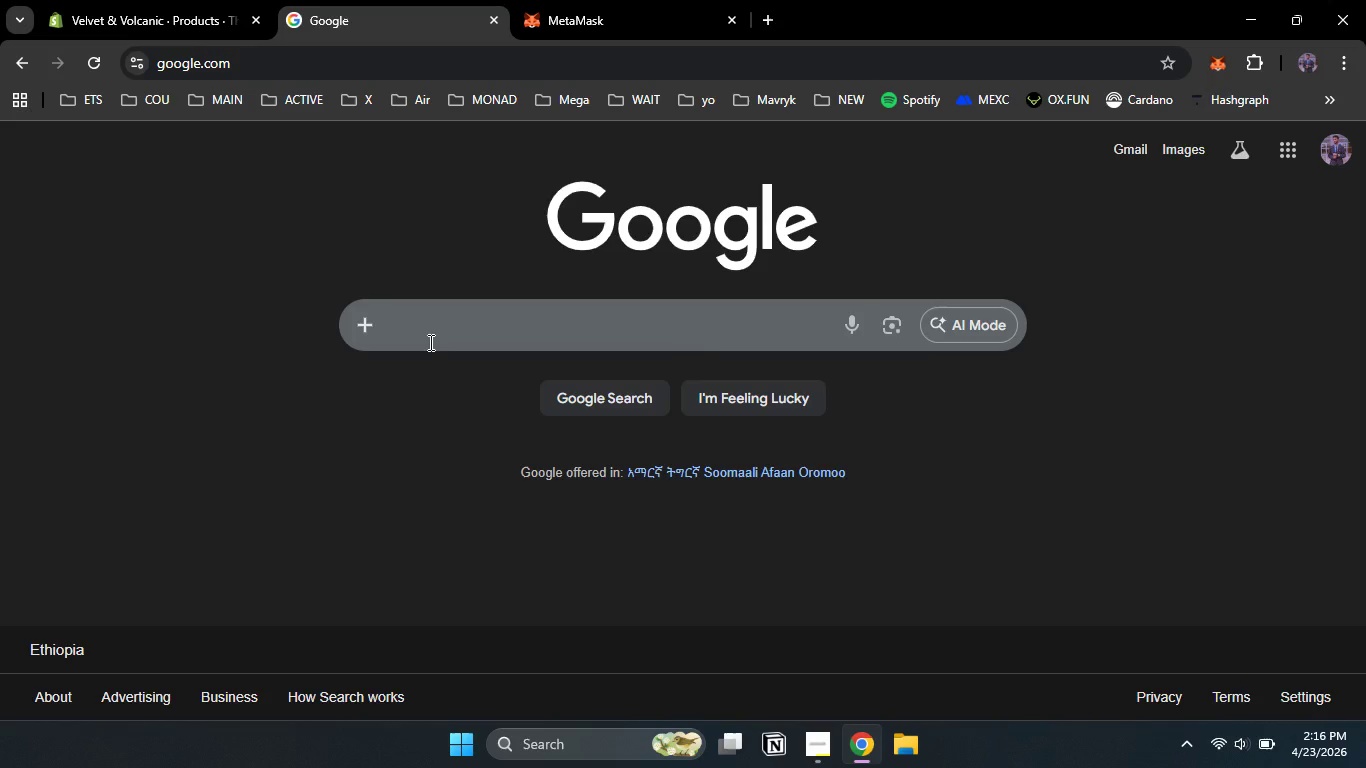 
key(Control+ControlLeft)
 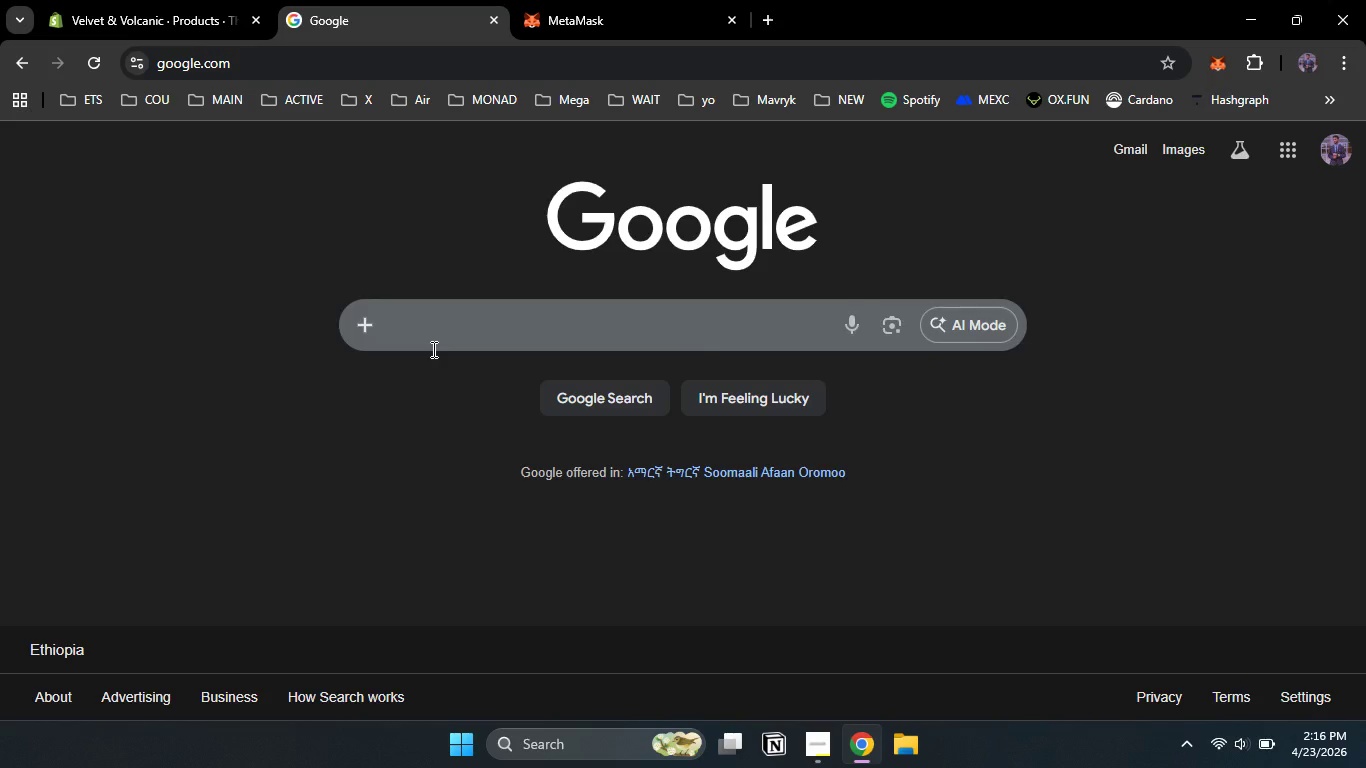 
key(Control+V)
 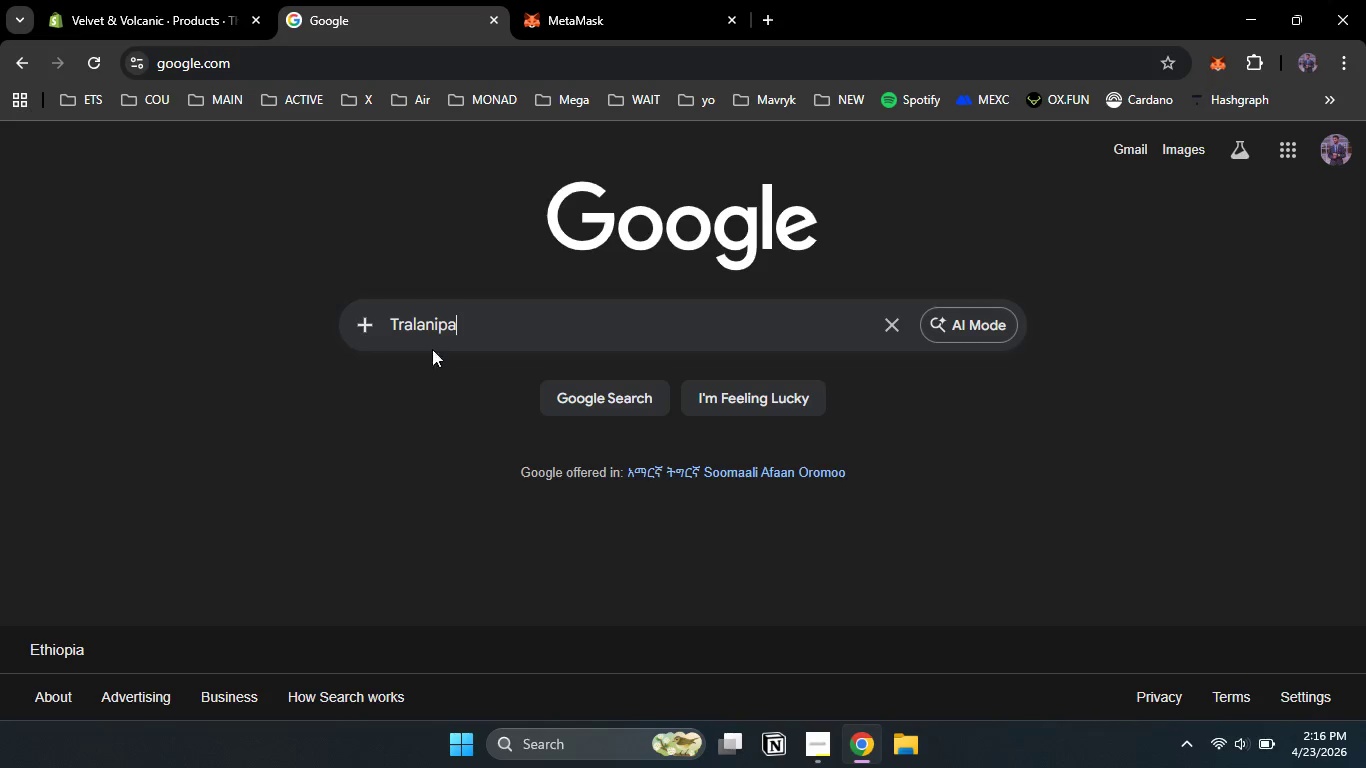 
key(Enter)
 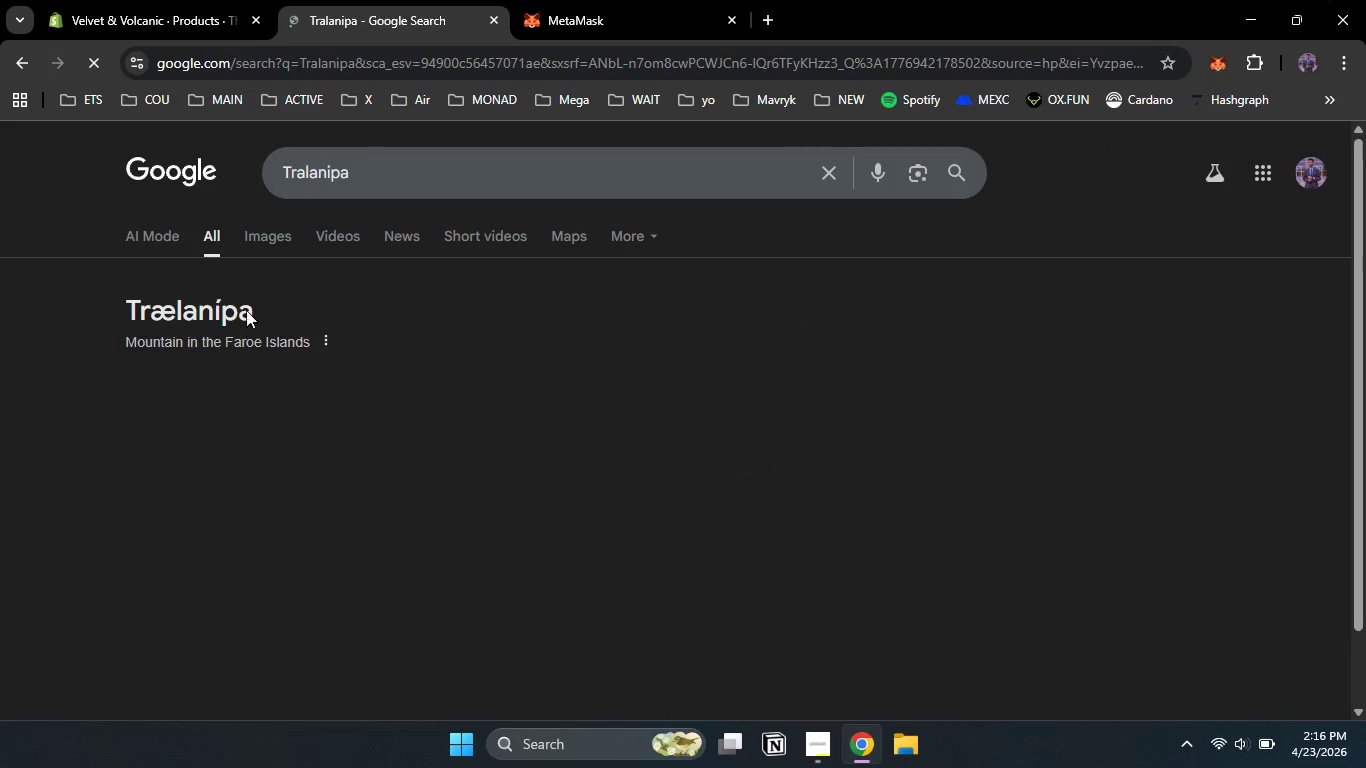 
double_click([161, 305])
 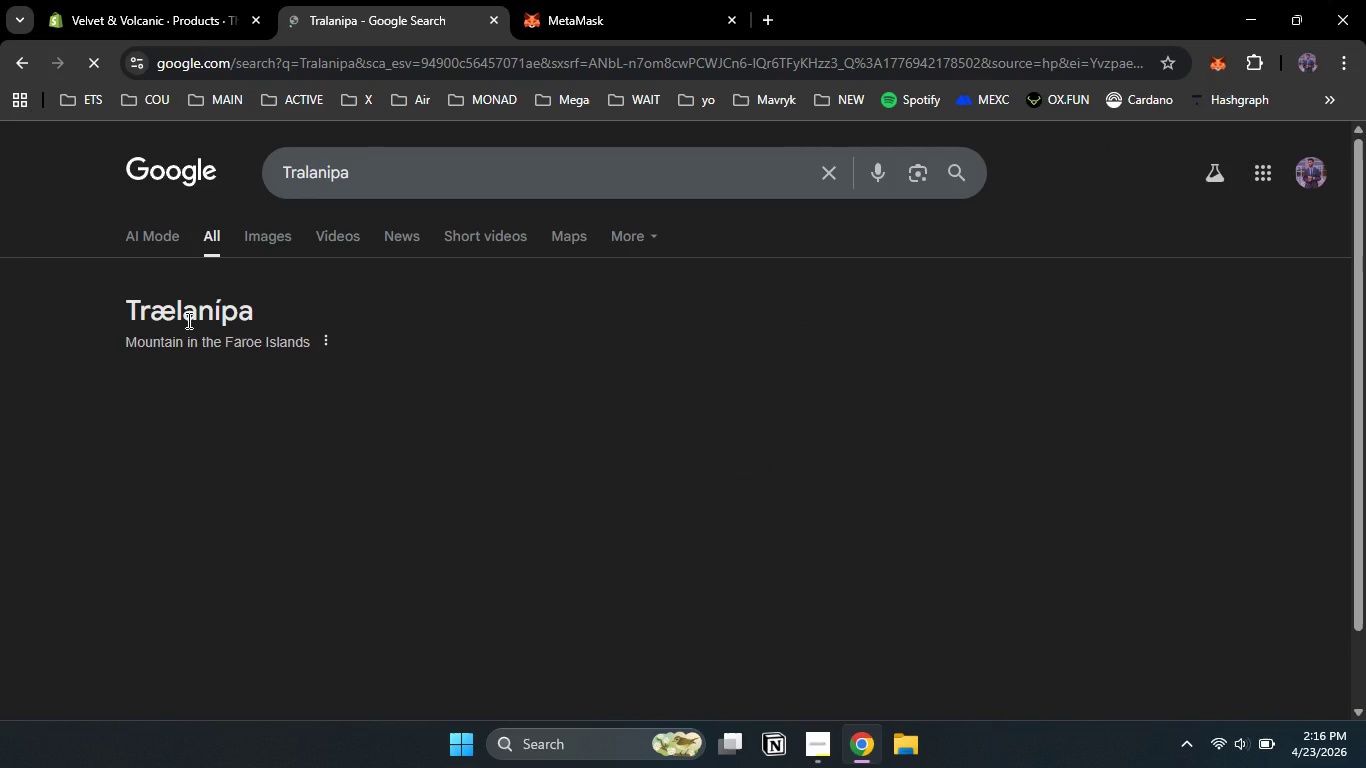 
double_click([187, 320])
 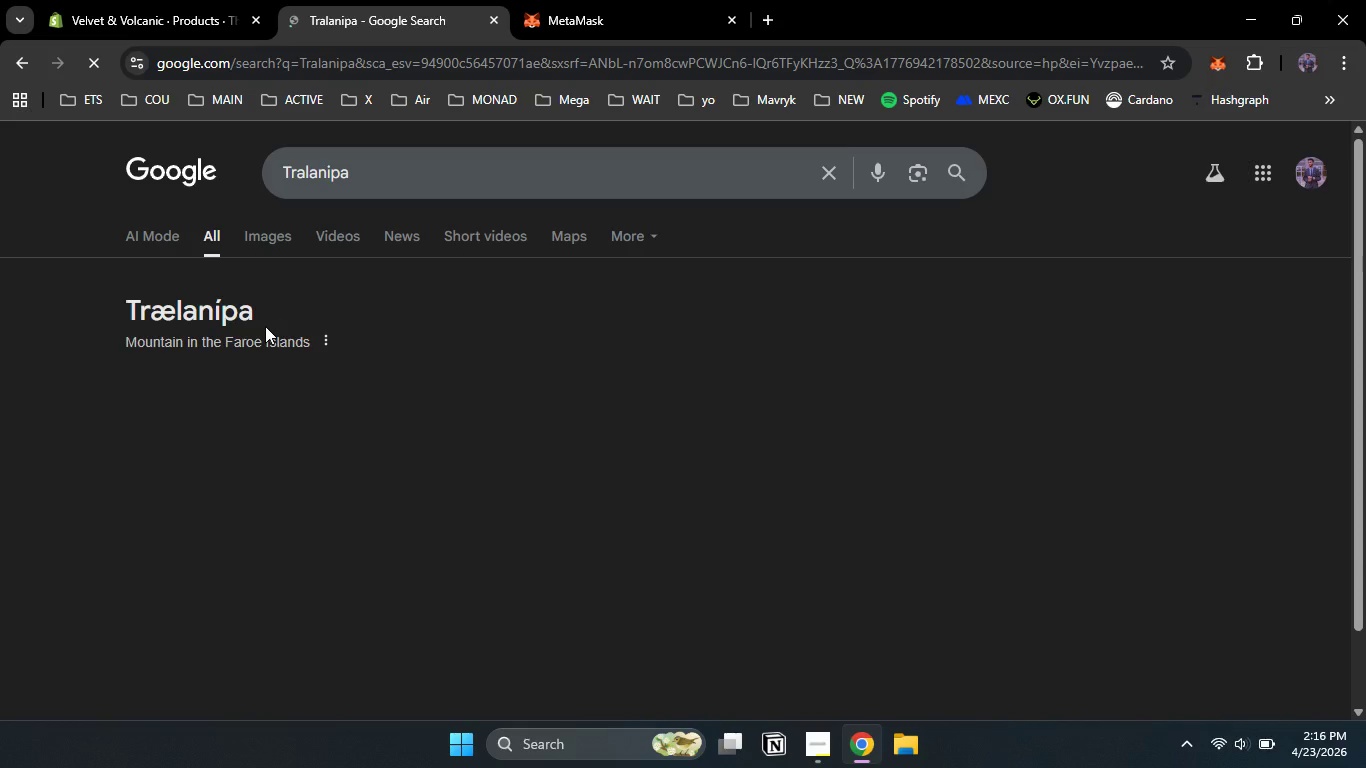 
key(Control+C)
 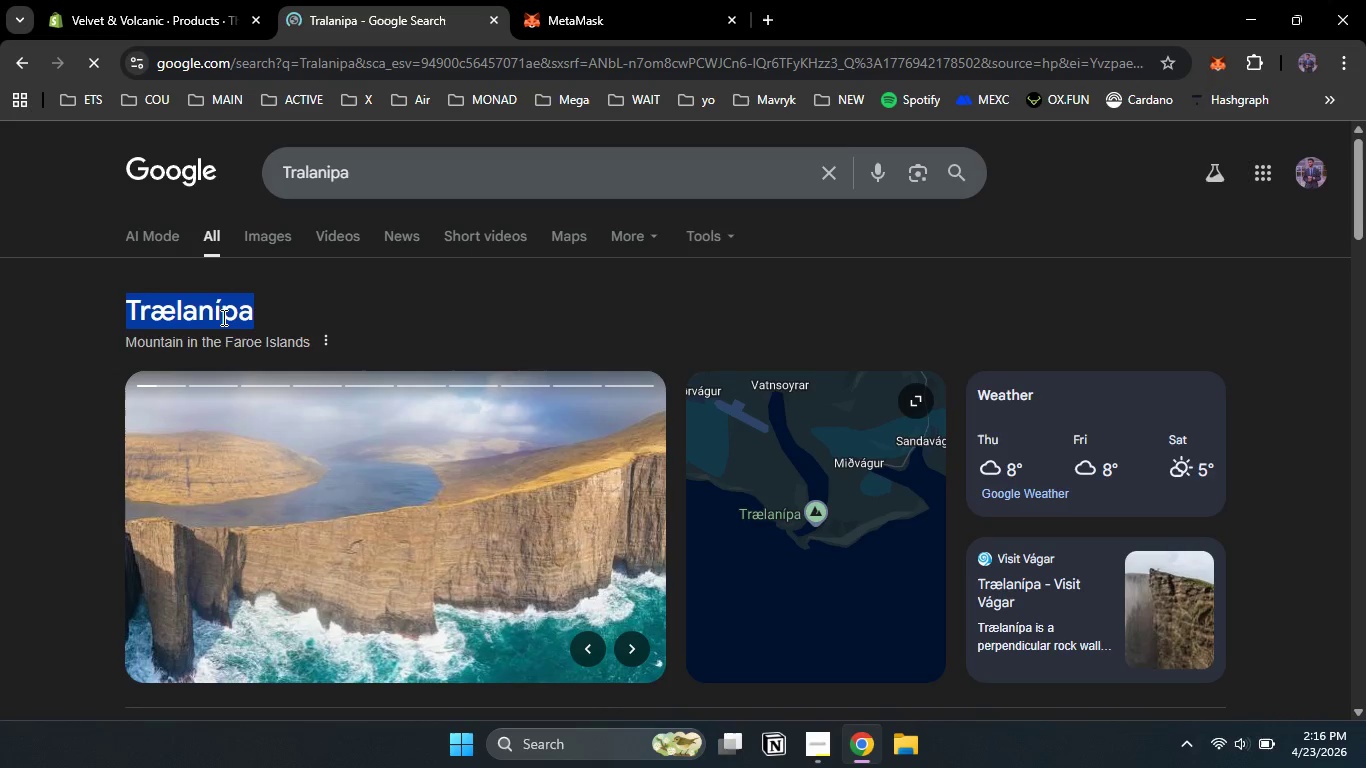 
key(Control+C)
 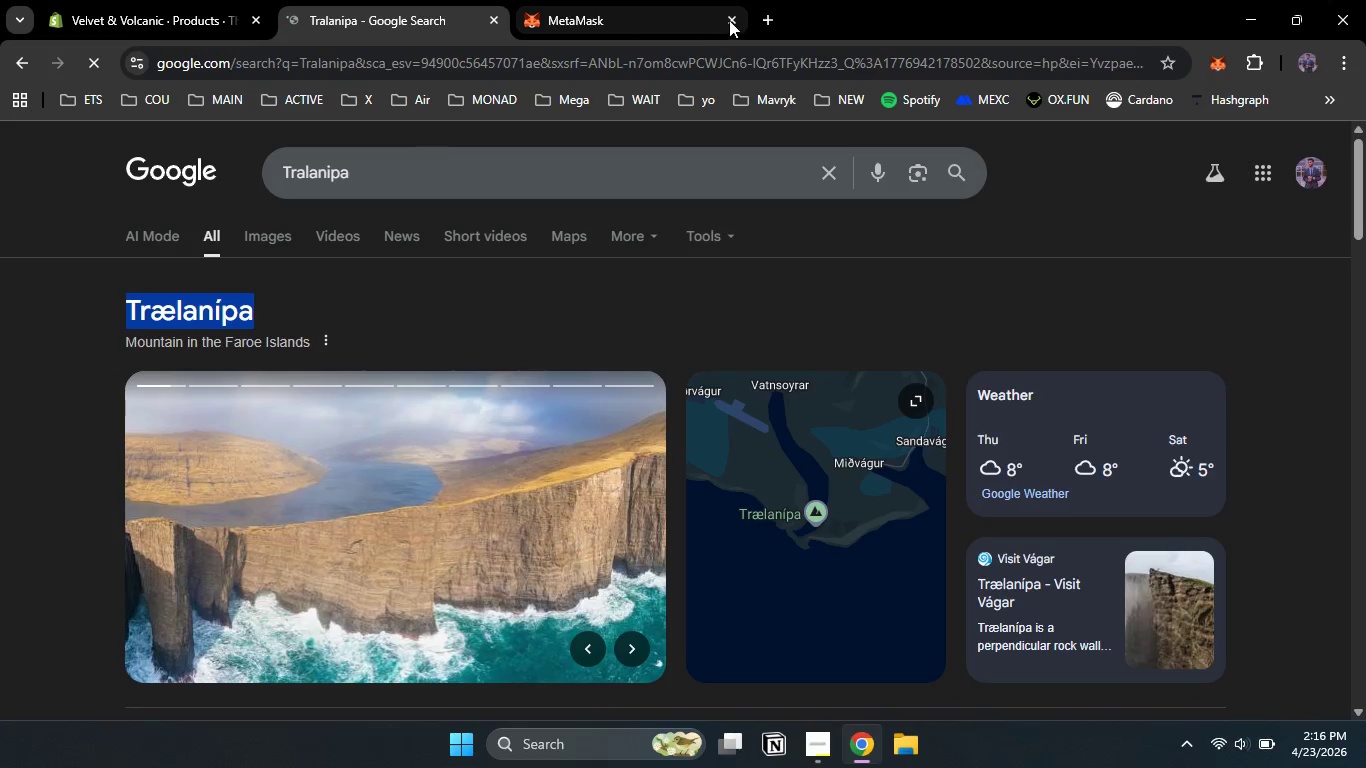 
left_click([735, 17])
 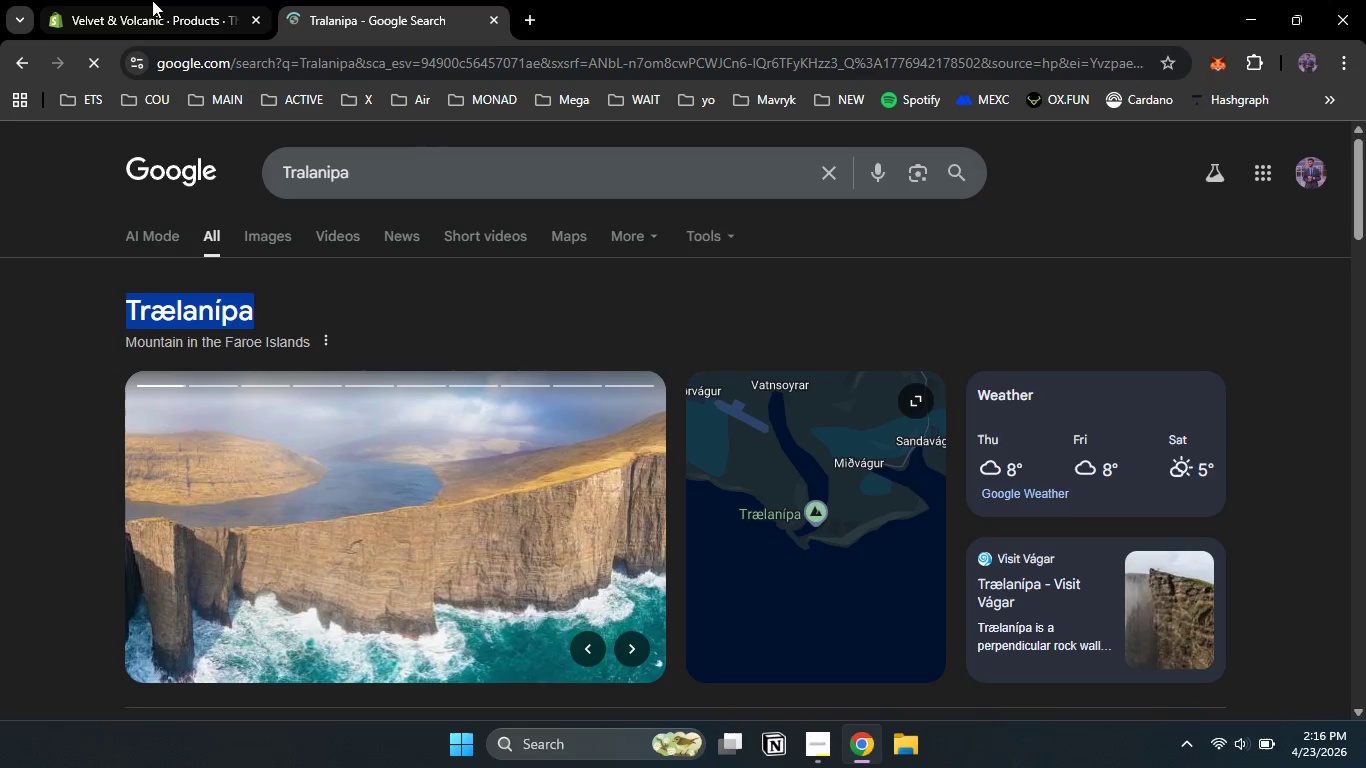 
left_click([151, 0])
 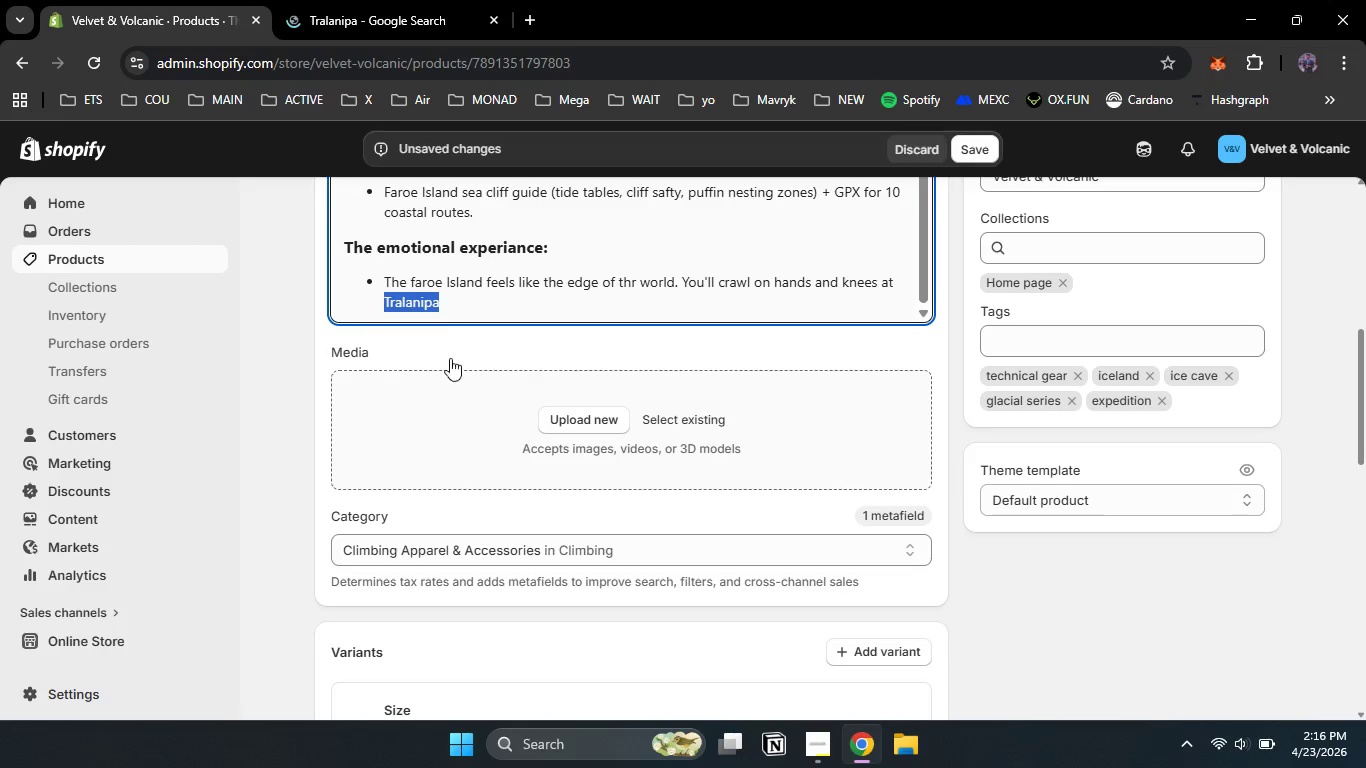 
key(Control+V)
 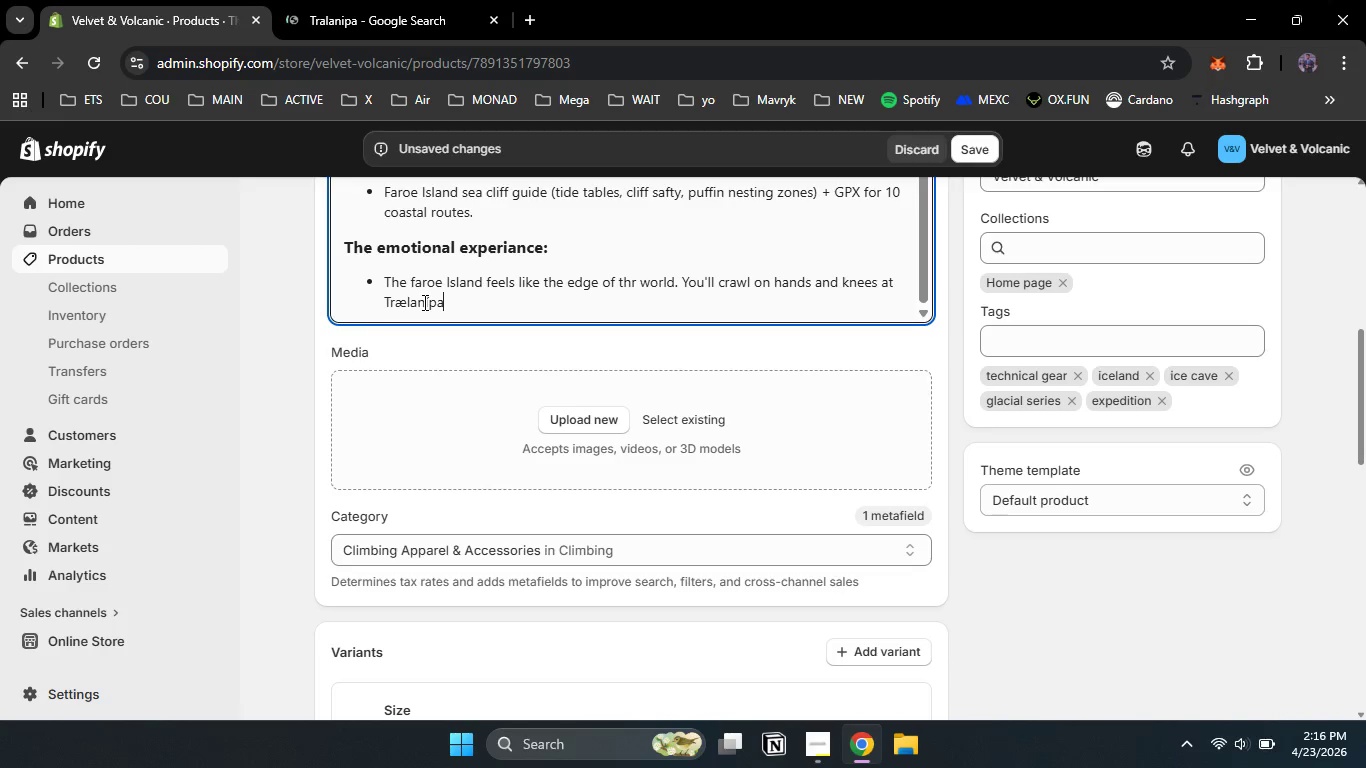 
type( )
key(Backspace)
type(. you)
key(Backspace)
key(Backspace)
key(Backspace)
type(U)
key(Backspace)
type(Ypi)
key(Backspace)
key(Backspace)
type(ou'll watch waves explode against deangarnir from a safe distance. You'll watch the taste salt spray on your lips for hours as)
key(Backspace)
type(fter. This is not a treak)
key(Backspace)
key(Backspace)
key(Backspace)
type(k )
key(Backspace)
type(.)
key(Backspace)
key(Backspace)
type(ek. This is a negotiation with gravity.)
 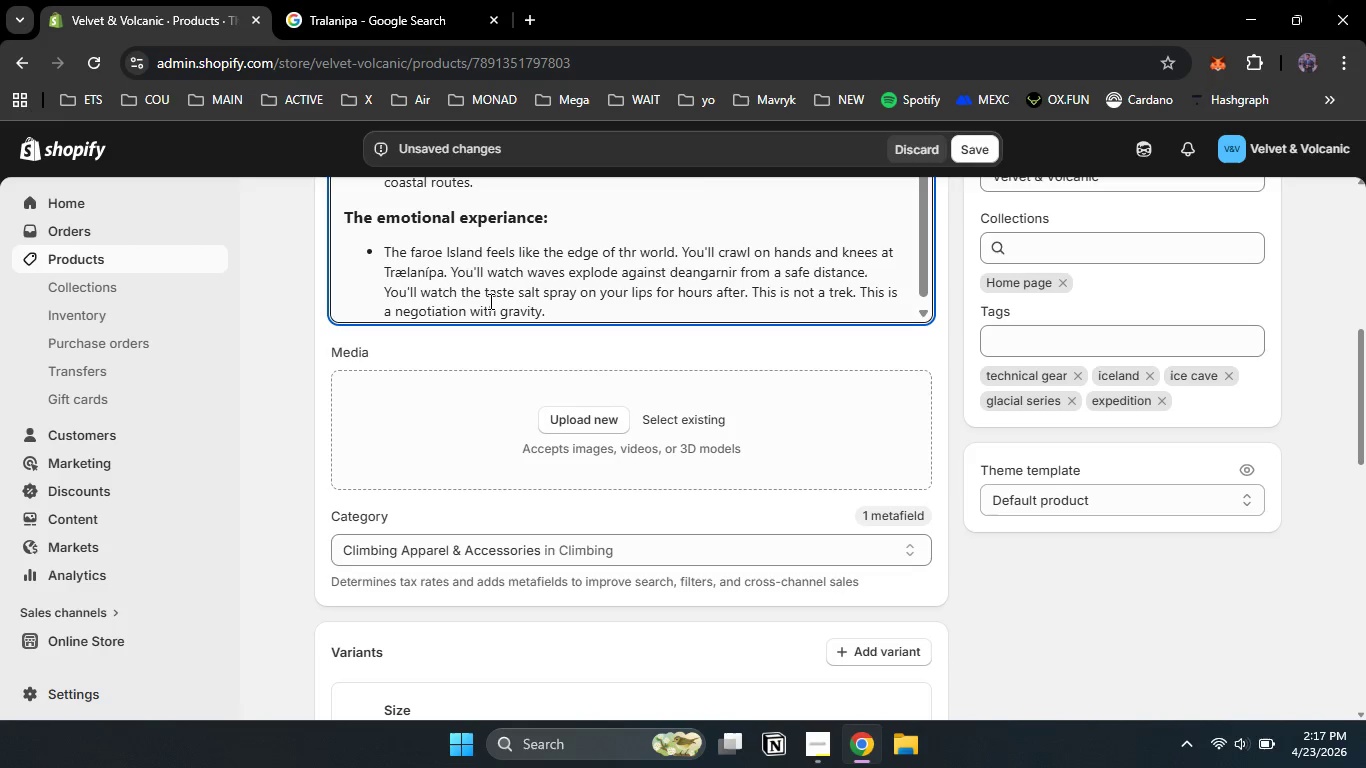 
wait(5.05)
 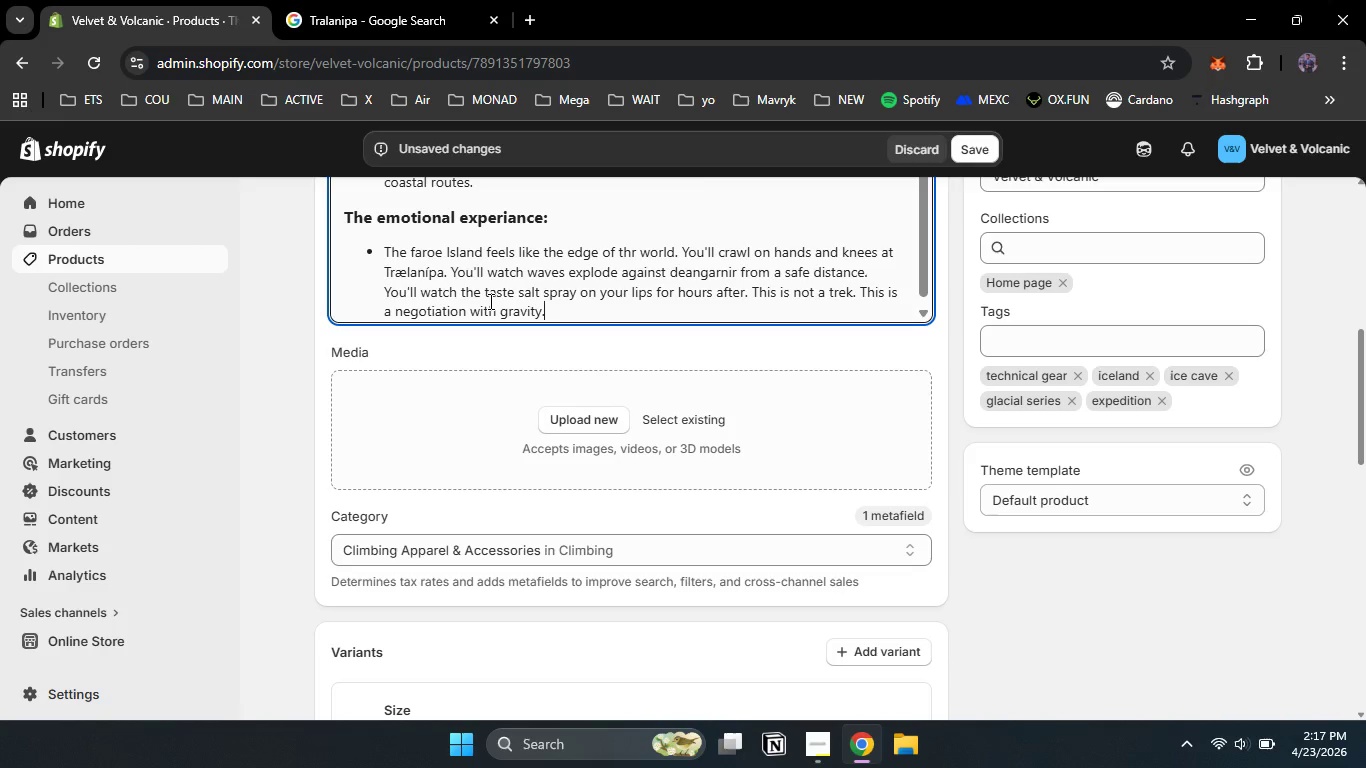 
scroll: coordinate [1139, 239], scroll_direction: up, amount: 2.0
 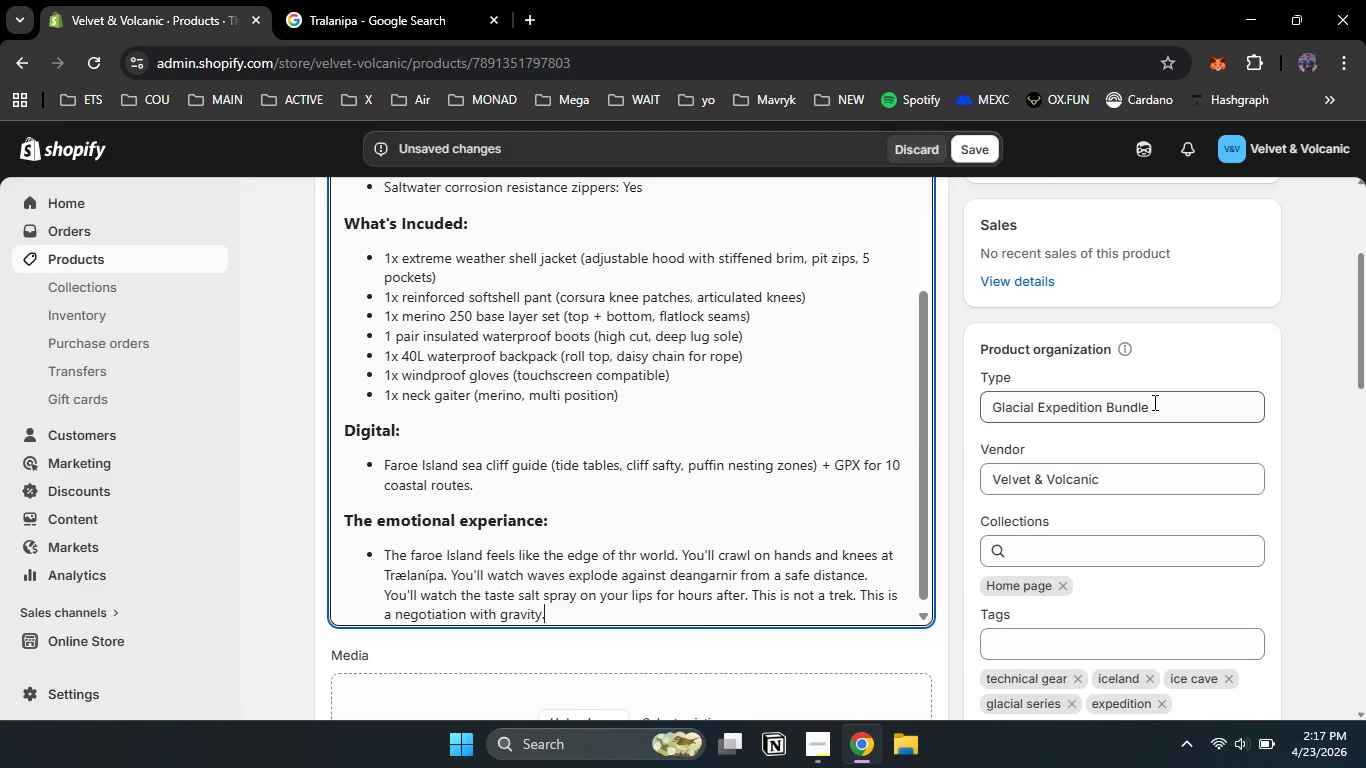 
left_click([1153, 402])
 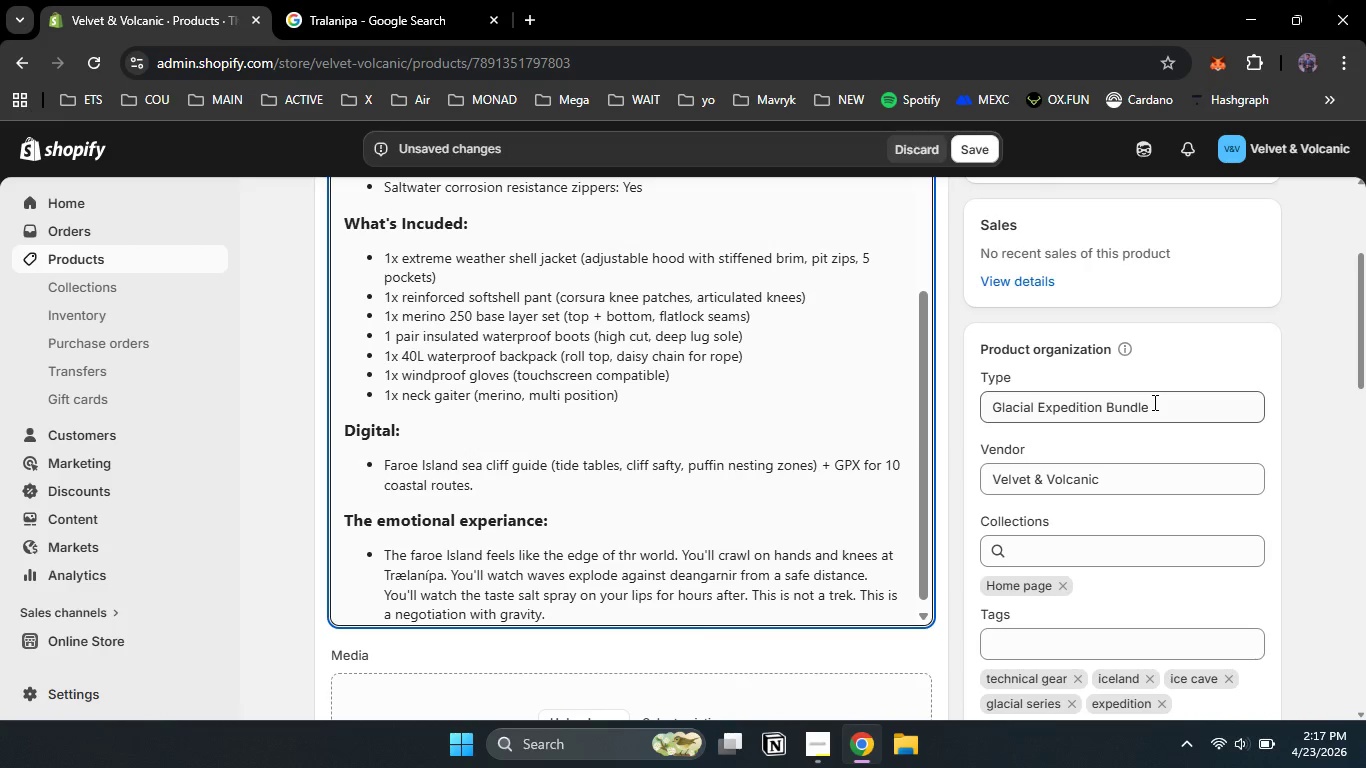 
key(Control+A)
 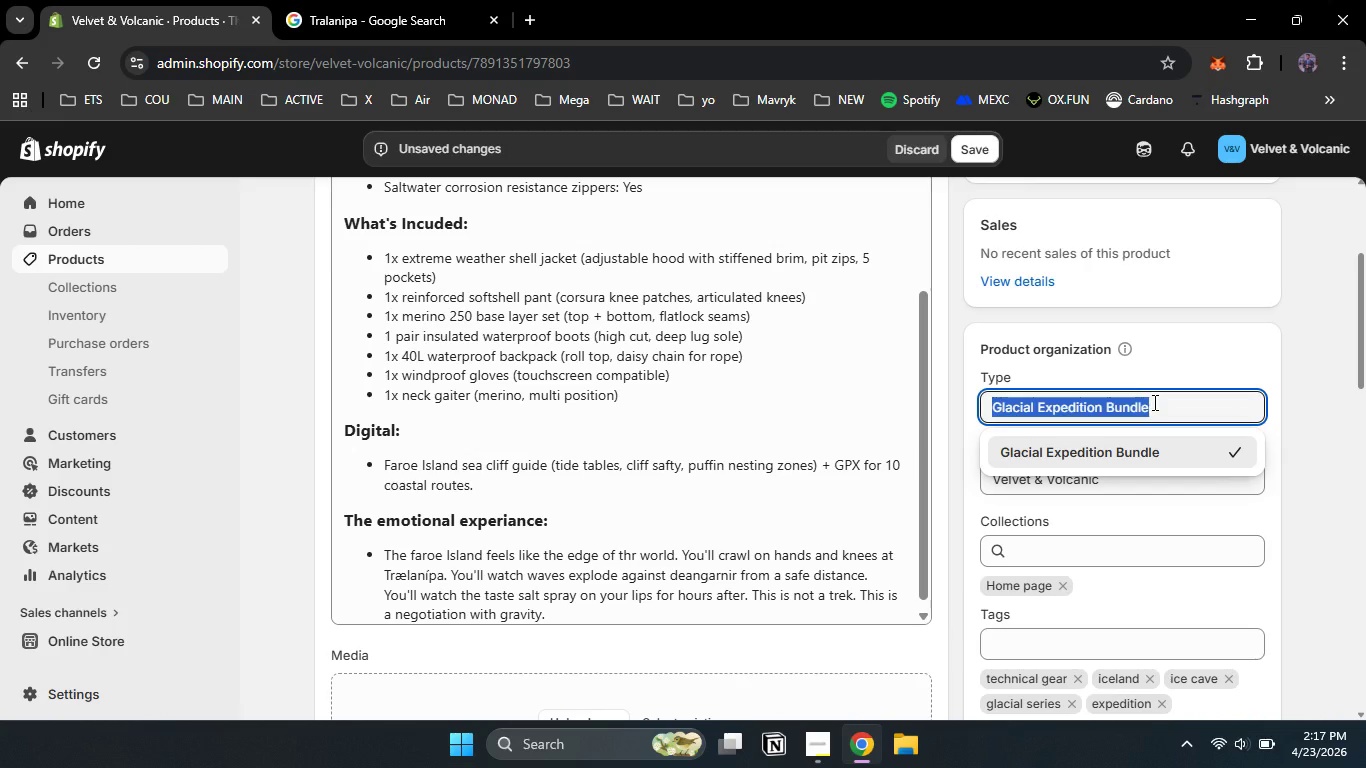 
type(Coastal Expedition Bundle)
 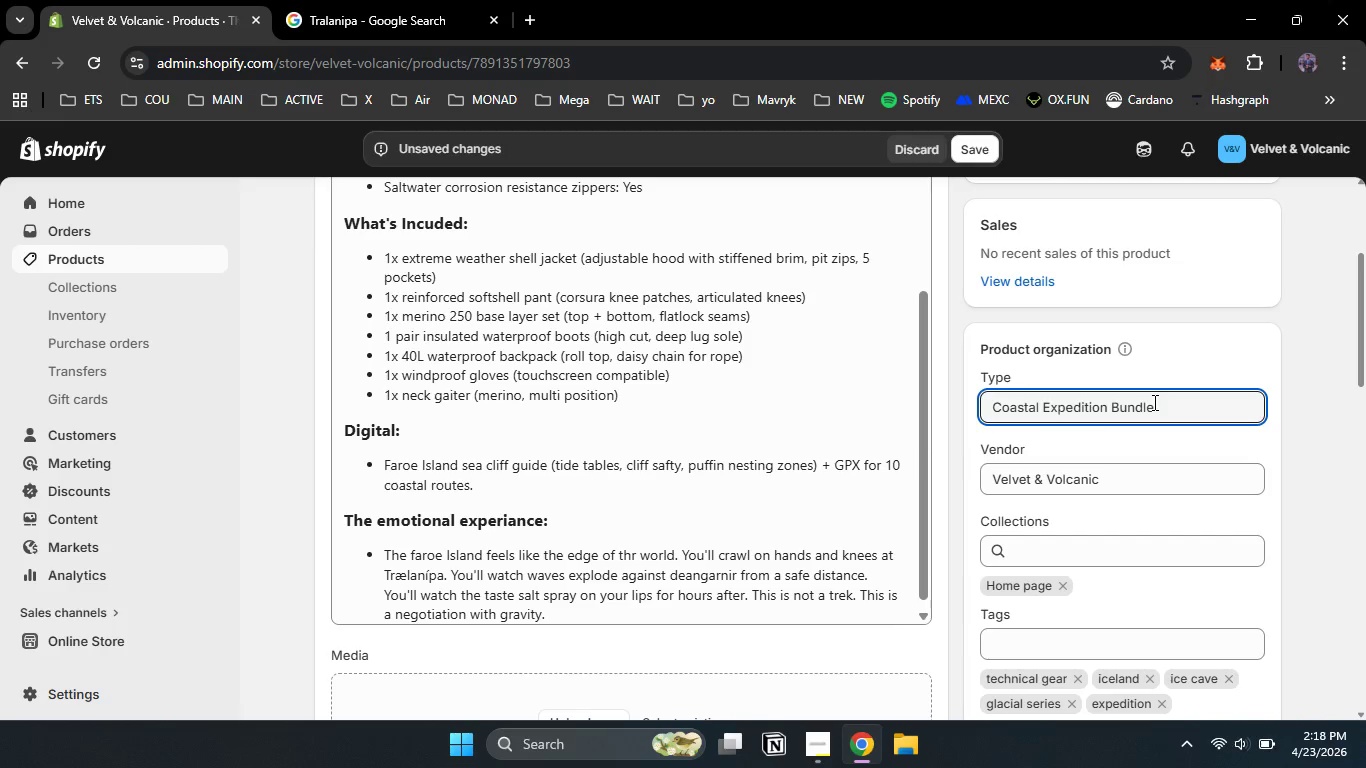 
scroll: coordinate [1131, 578], scroll_direction: none, amount: 0.0
 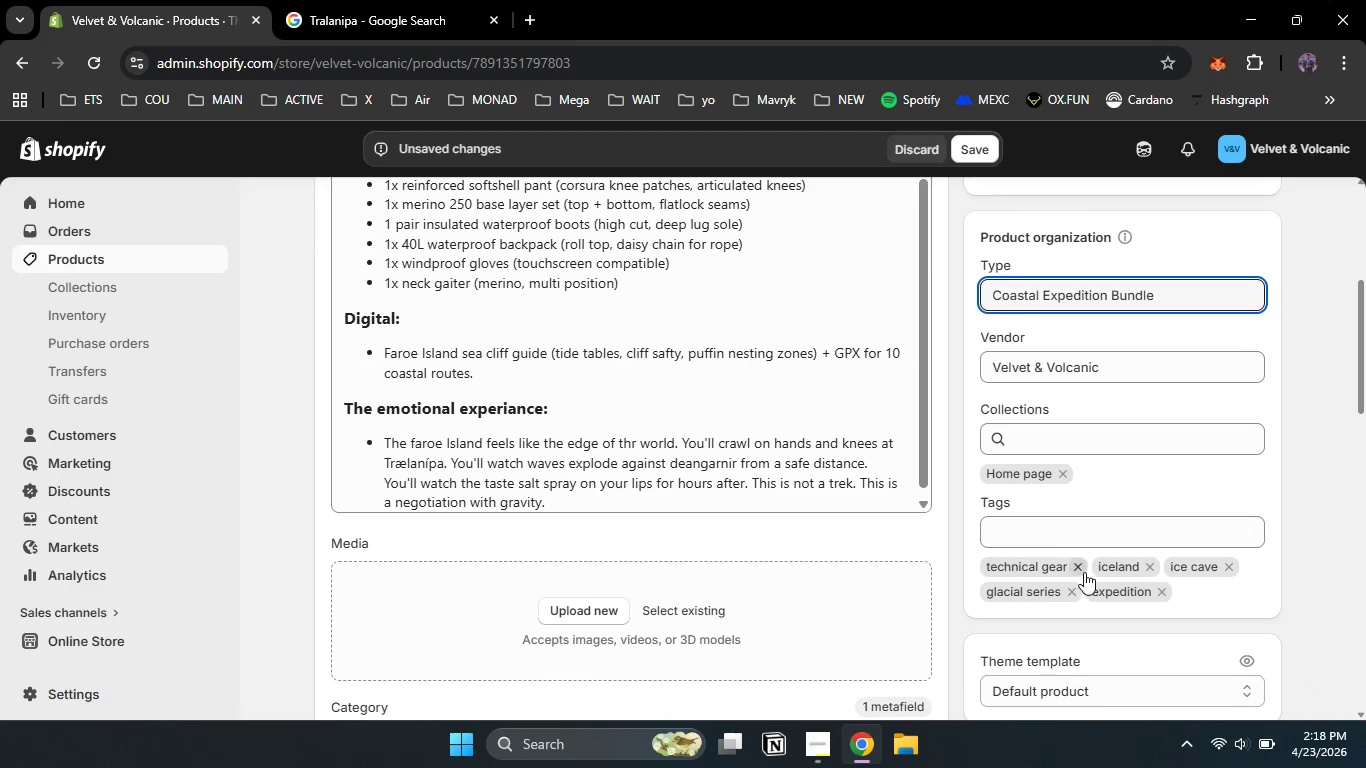 
left_click([1078, 571])
 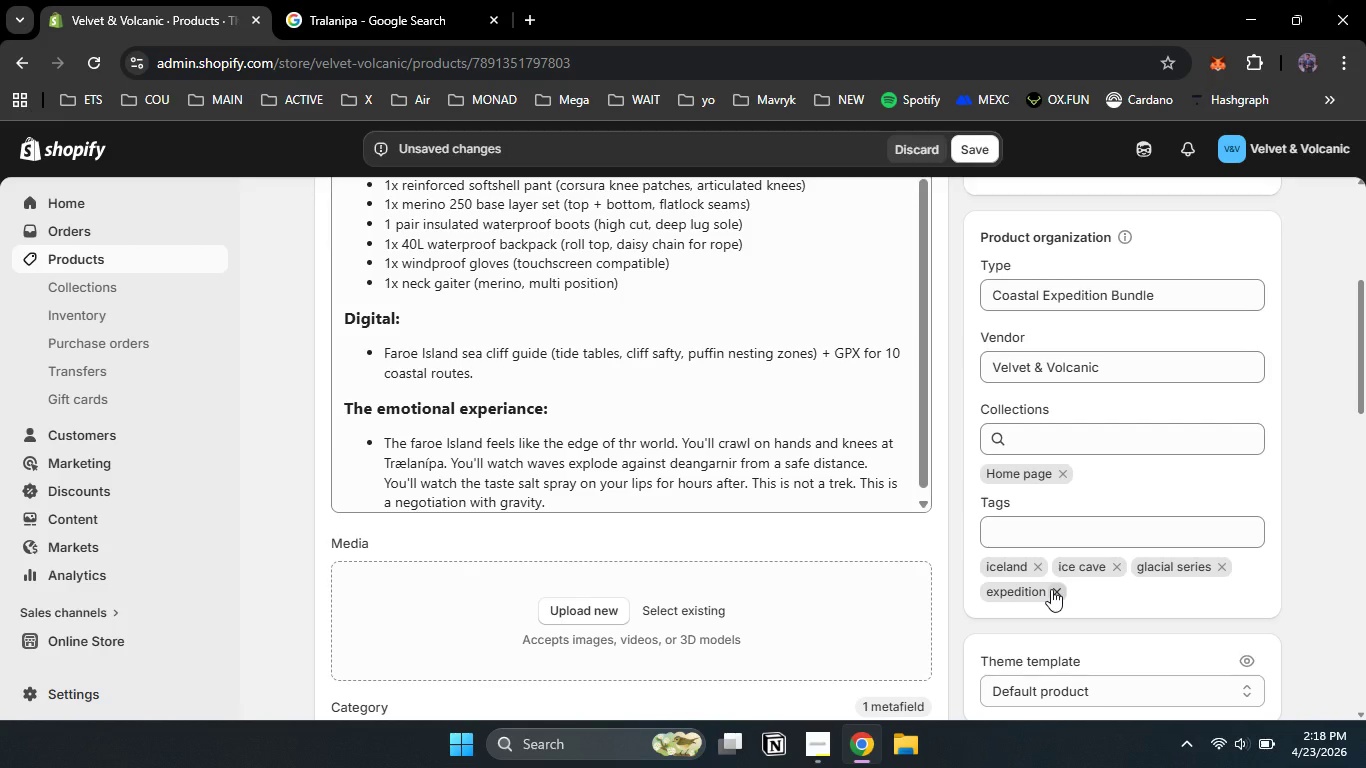 
left_click([1051, 589])
 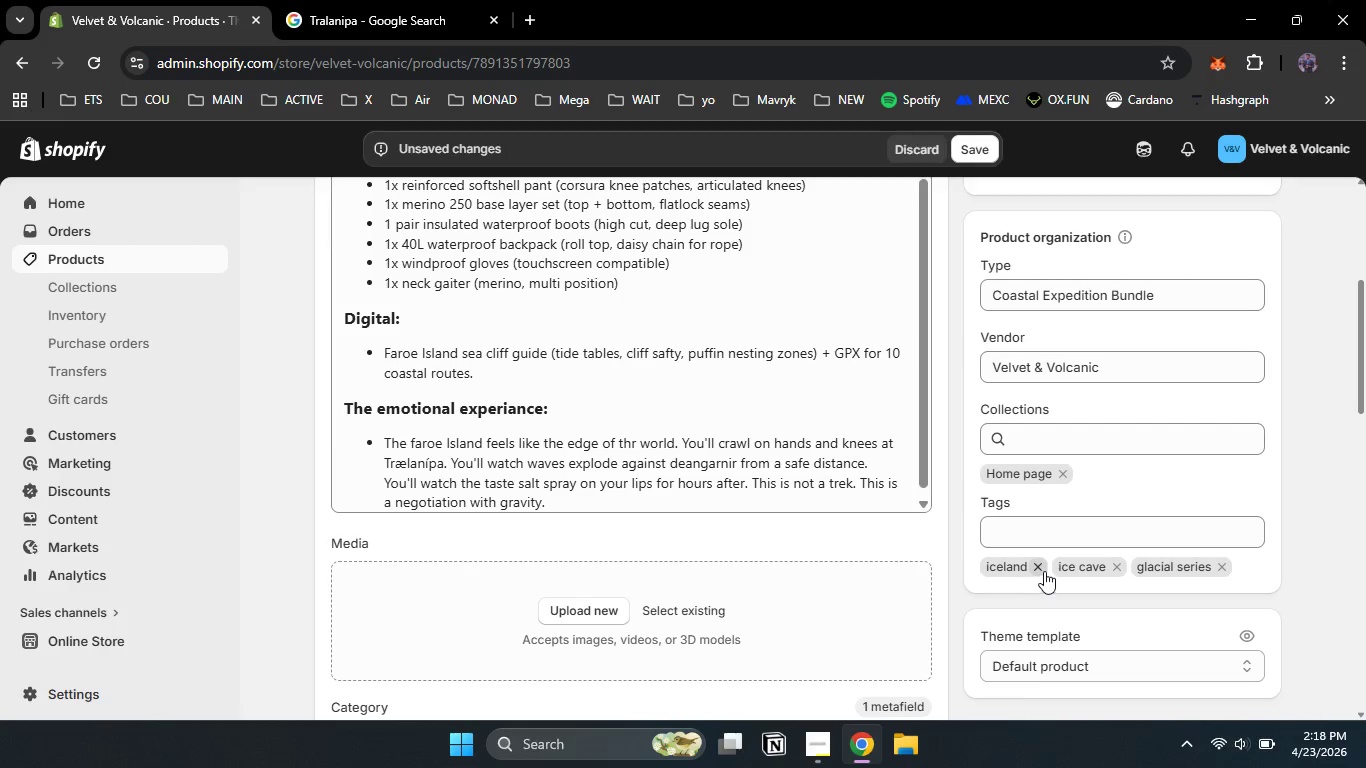 
left_click([1044, 570])
 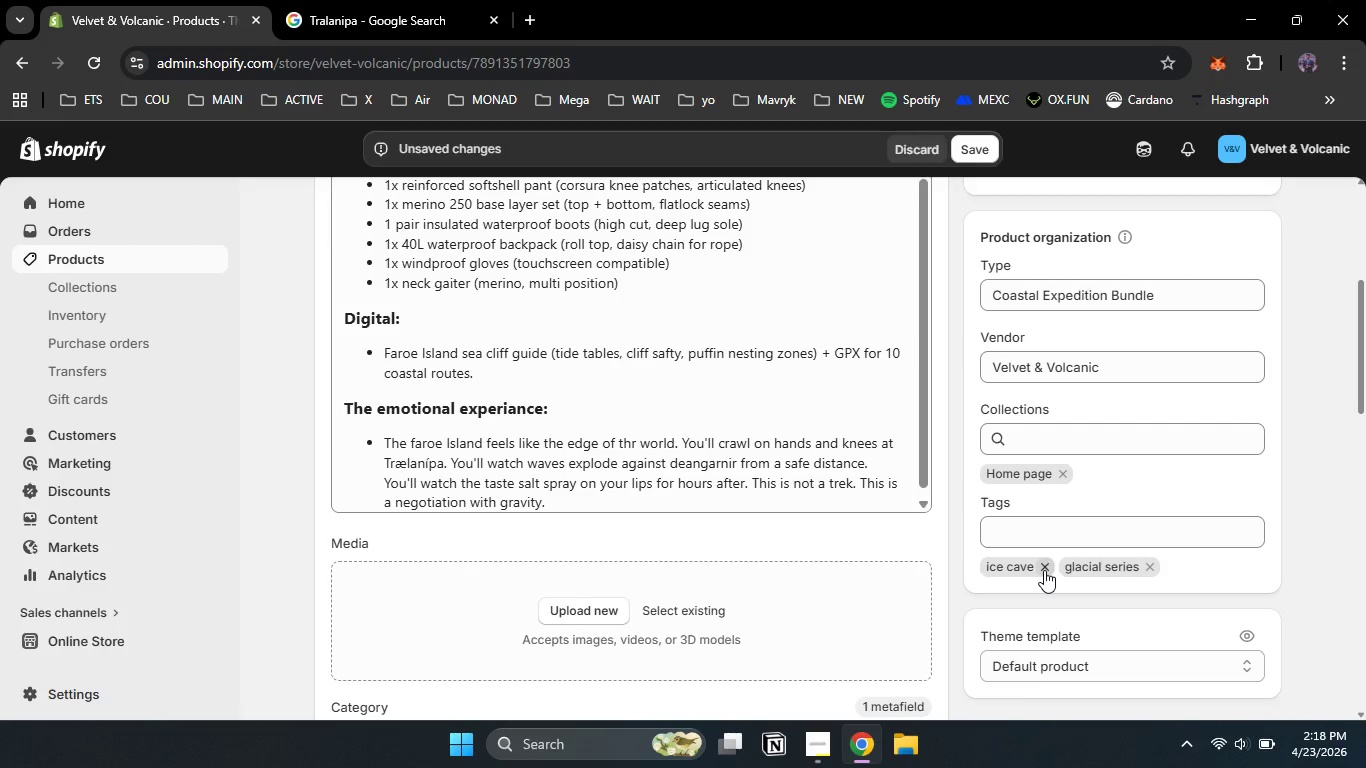 
left_click([1044, 570])
 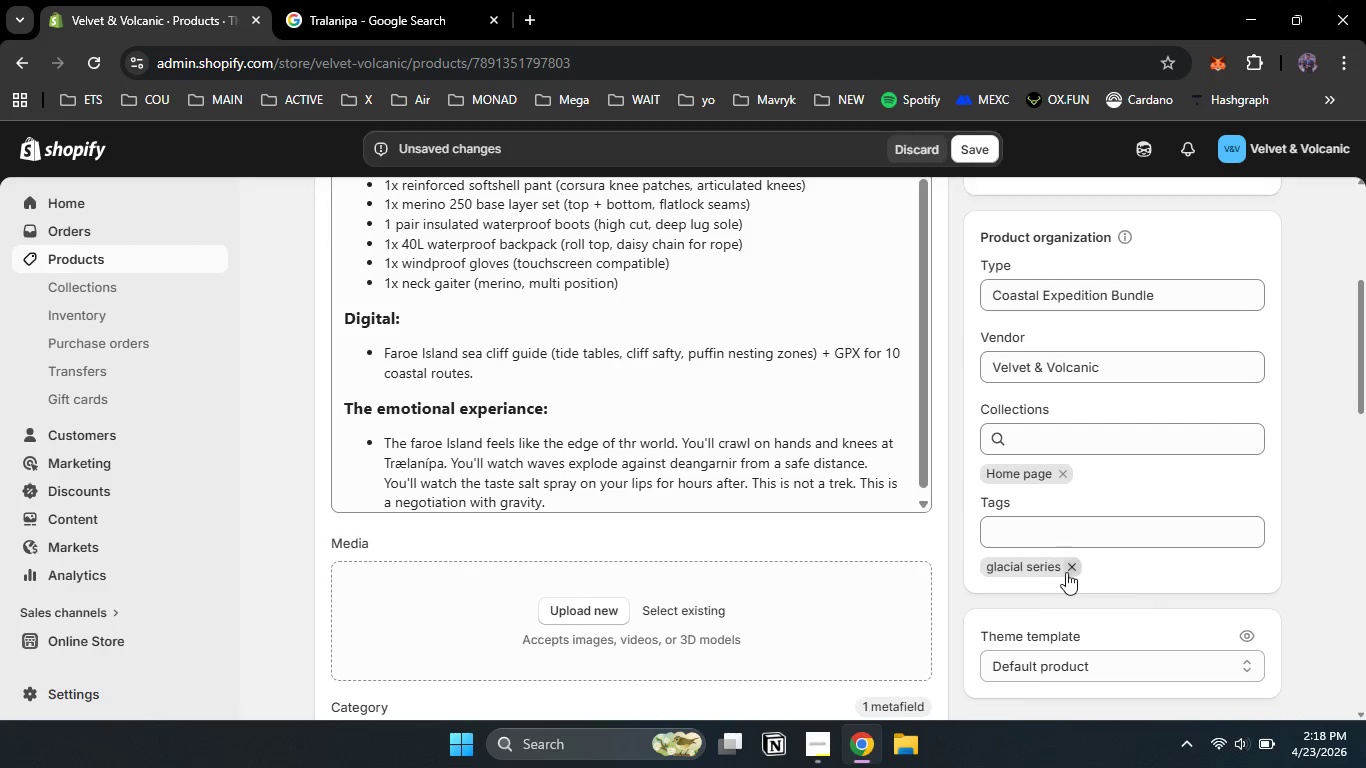 
left_click([1071, 572])
 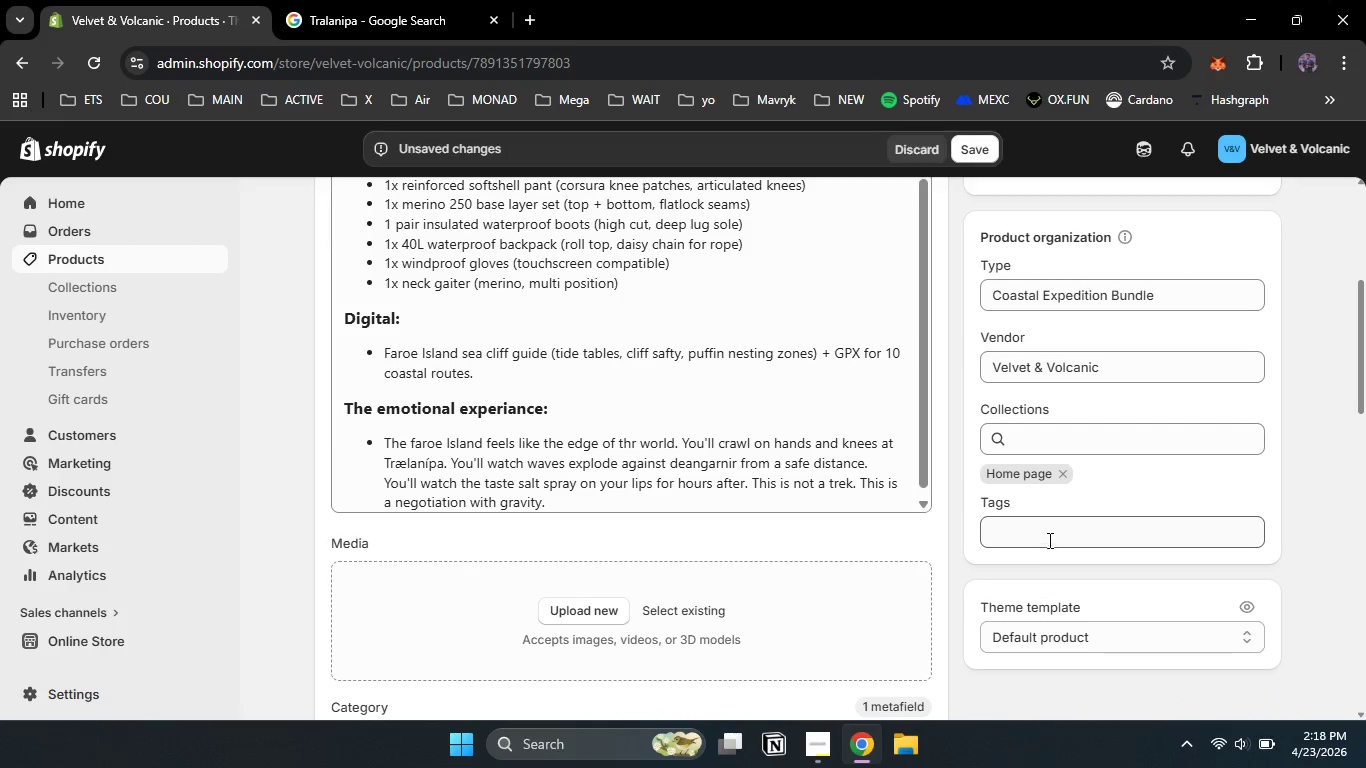 
left_click([1048, 539])
 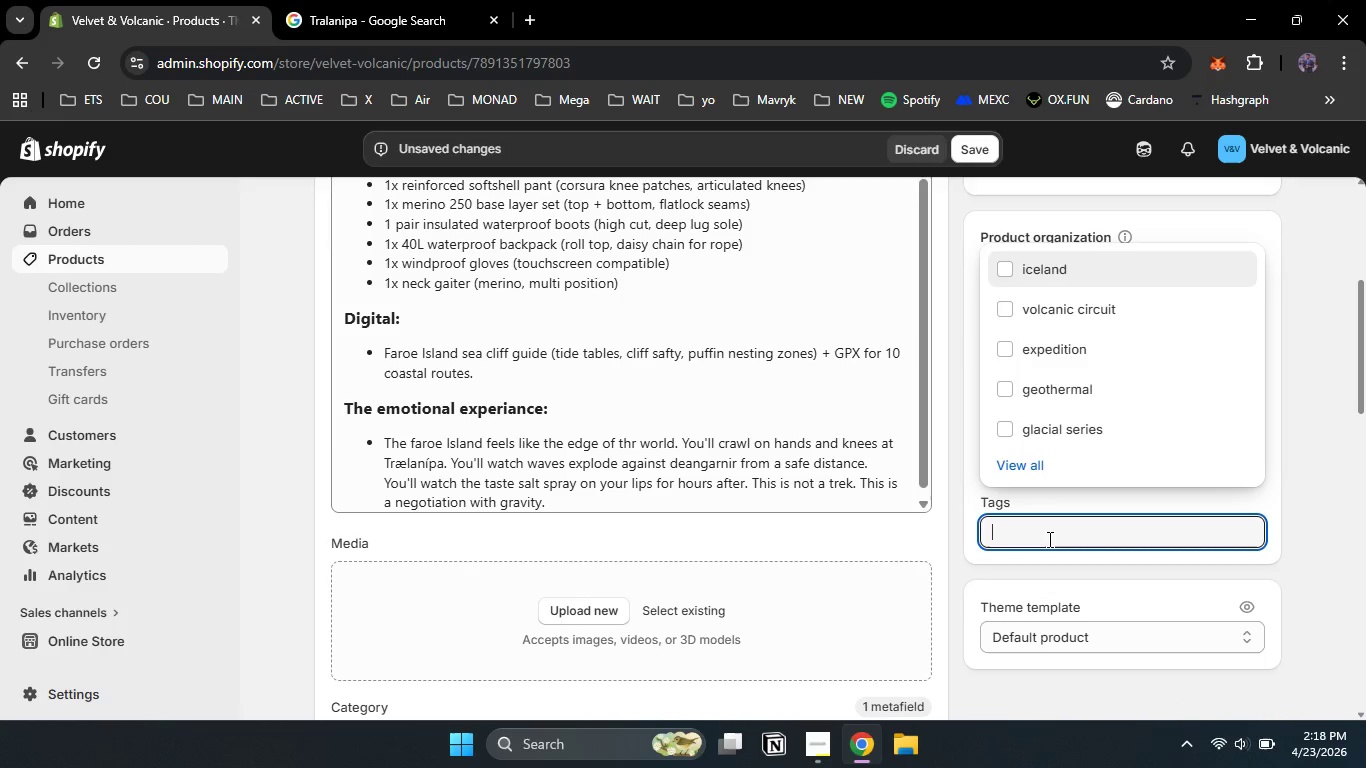 
type(S)
key(Backspace)
type(sea cliffs)
 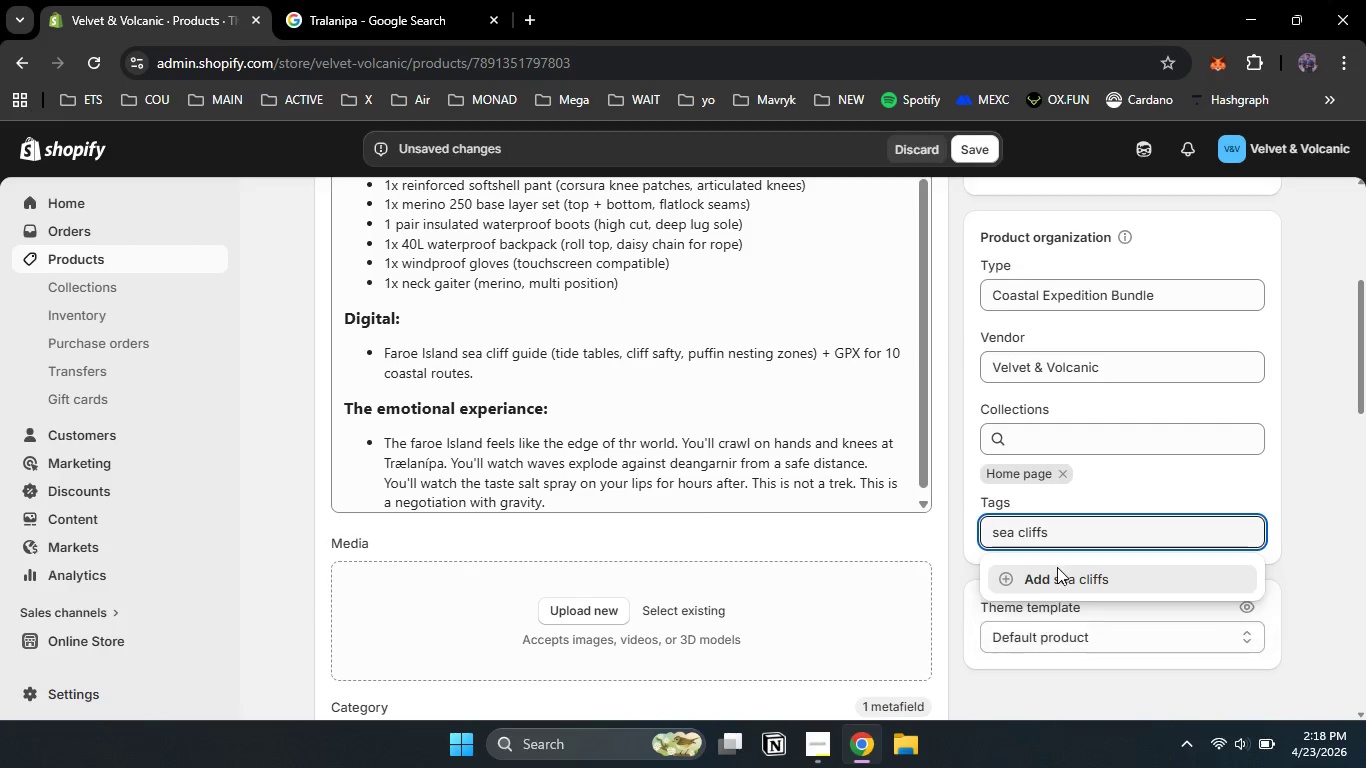 
left_click([1057, 574])
 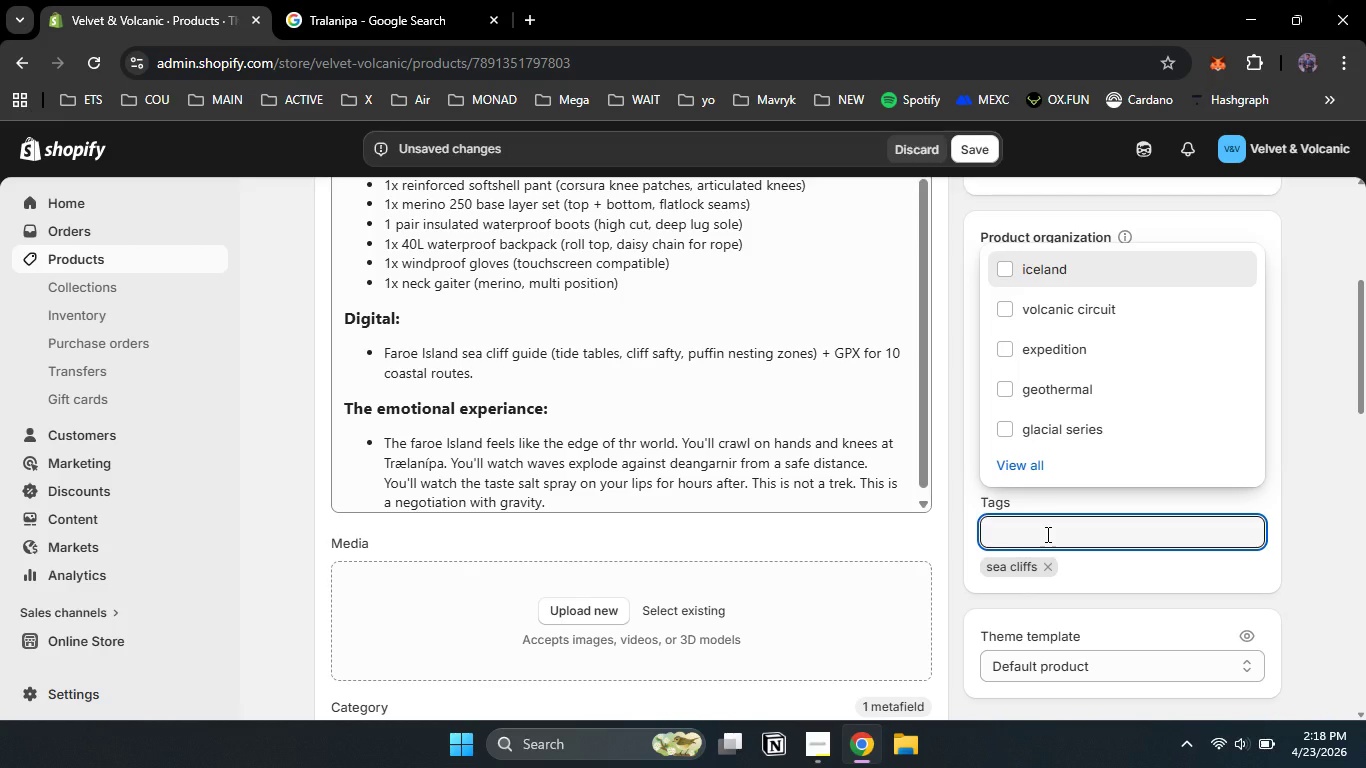 
type(coastal trek)
 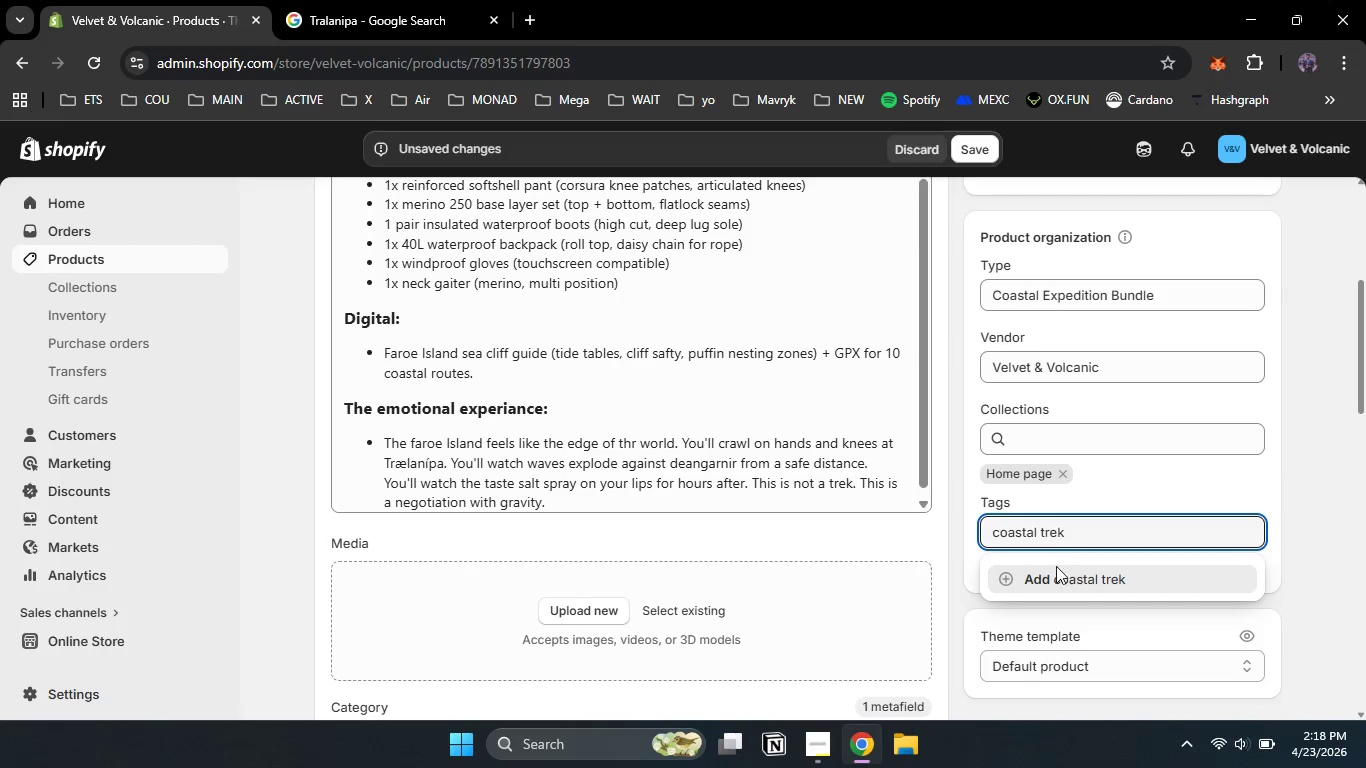 
left_click([1058, 575])
 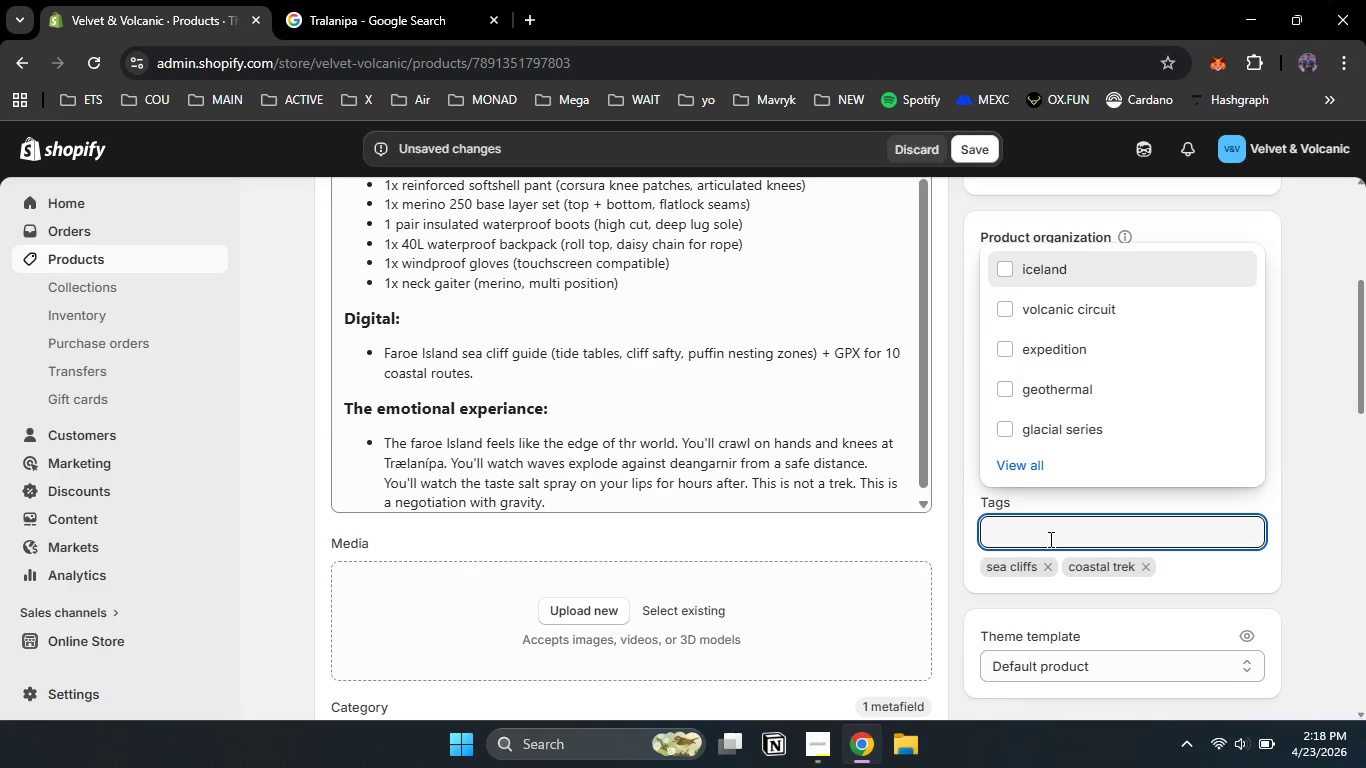 
type(faro)
key(Backspace)
 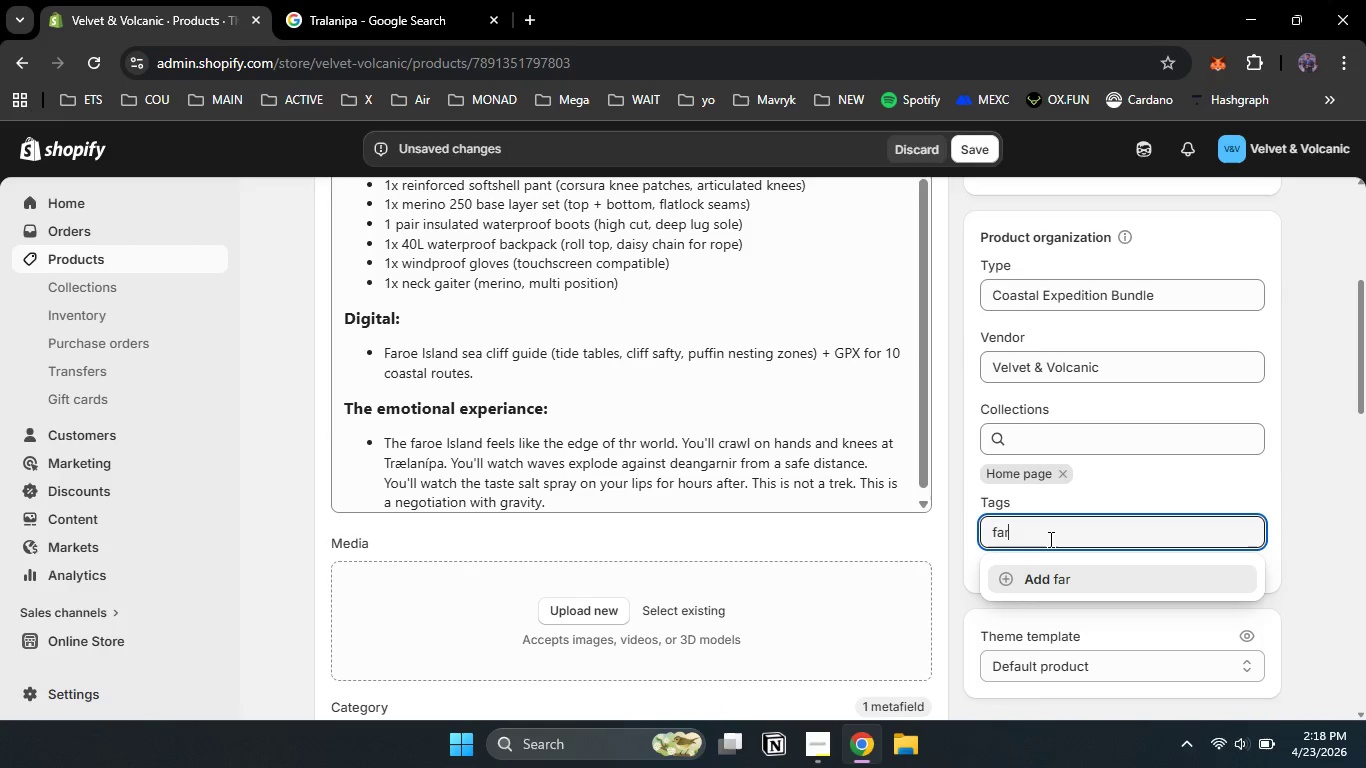 
type(oe Island )
 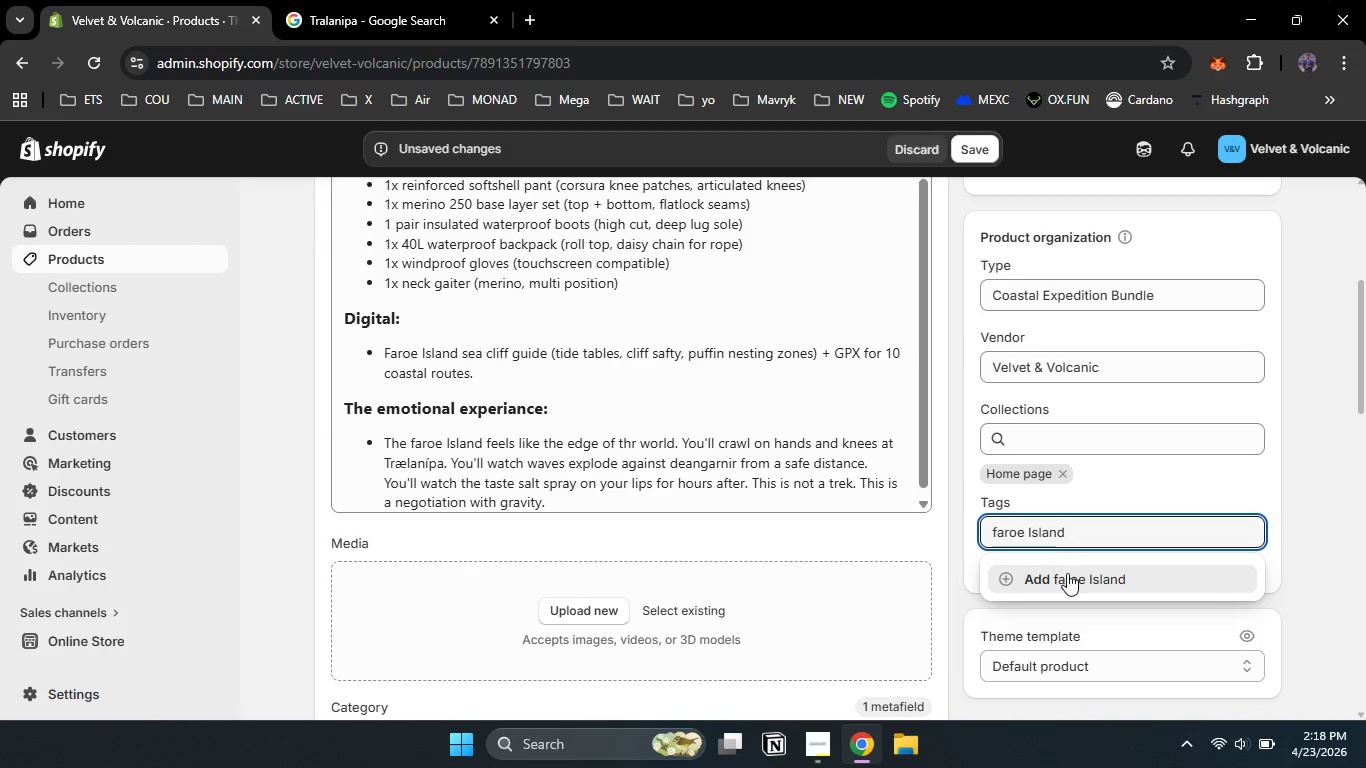 
left_click([1067, 574])
 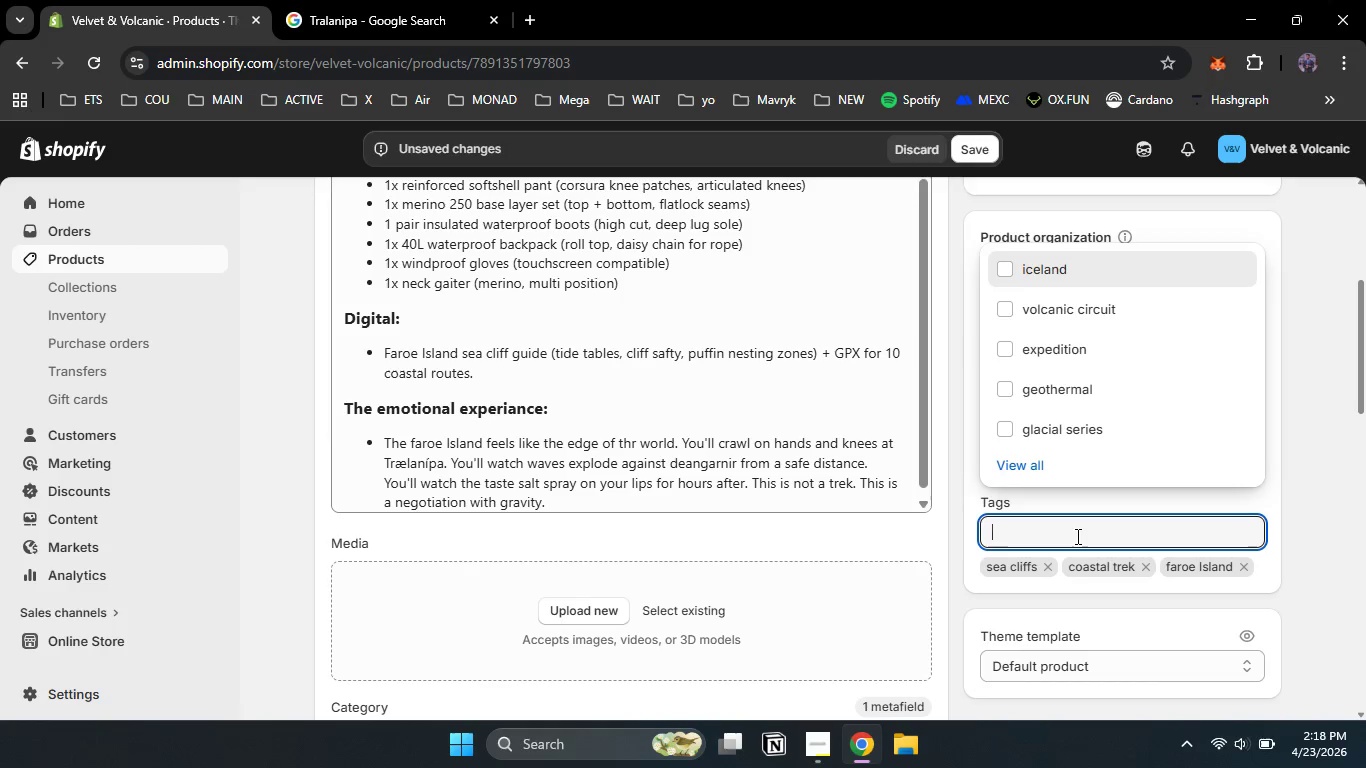 
type(extreme weather)
 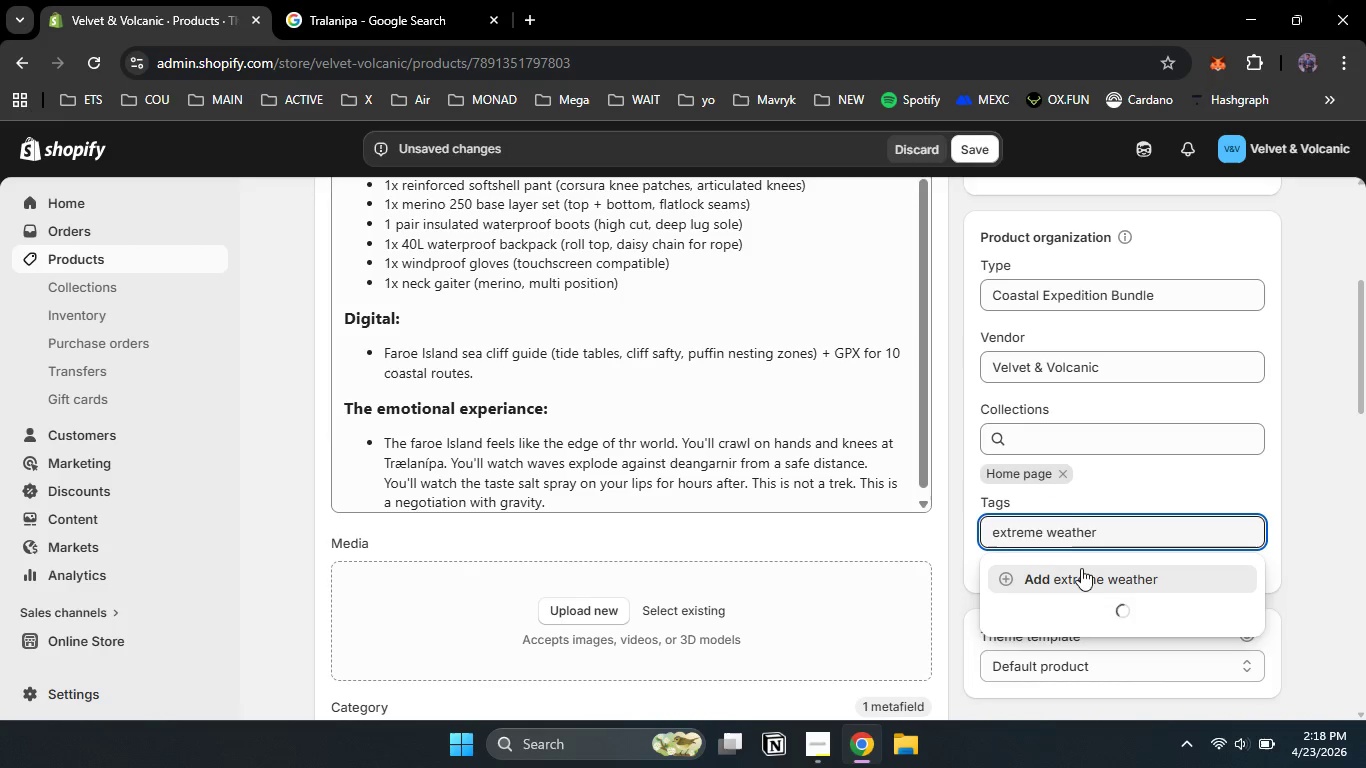 
left_click([1081, 572])
 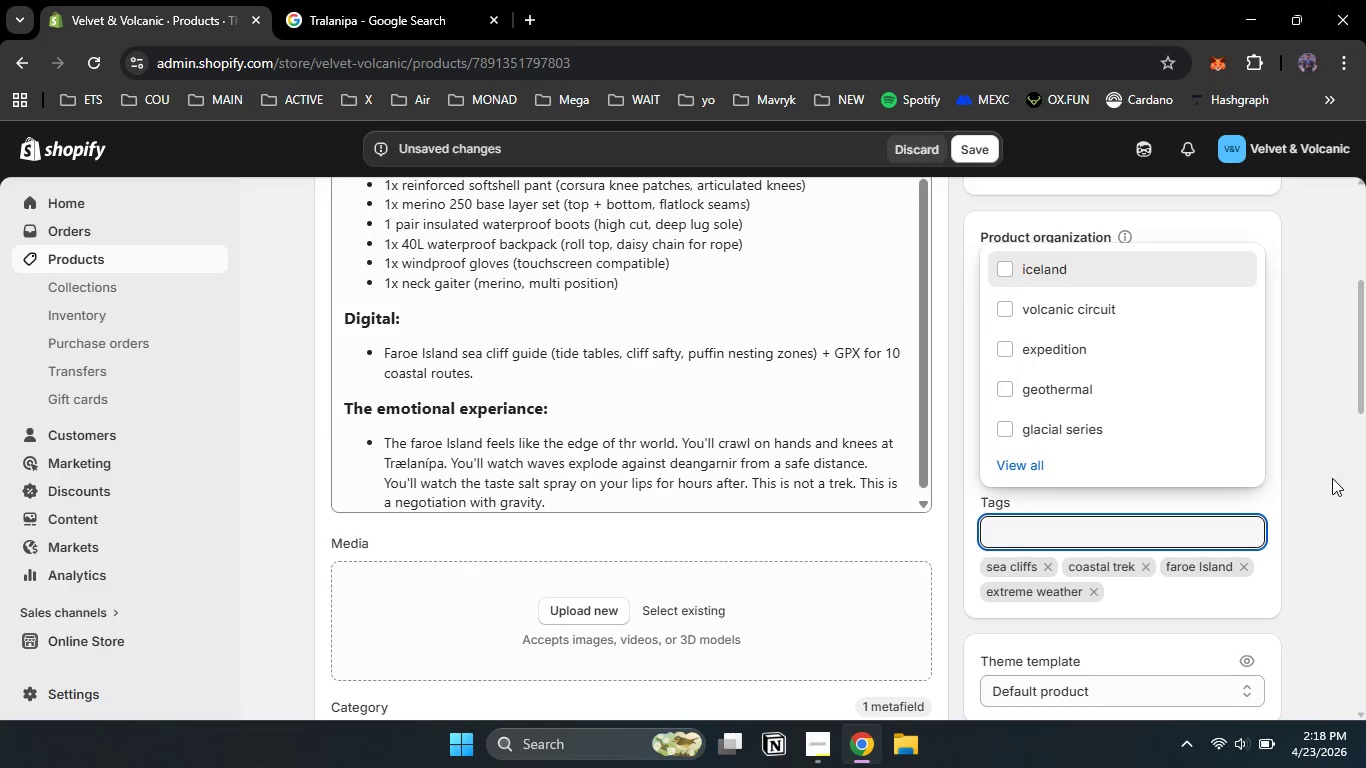 
left_click([1332, 478])
 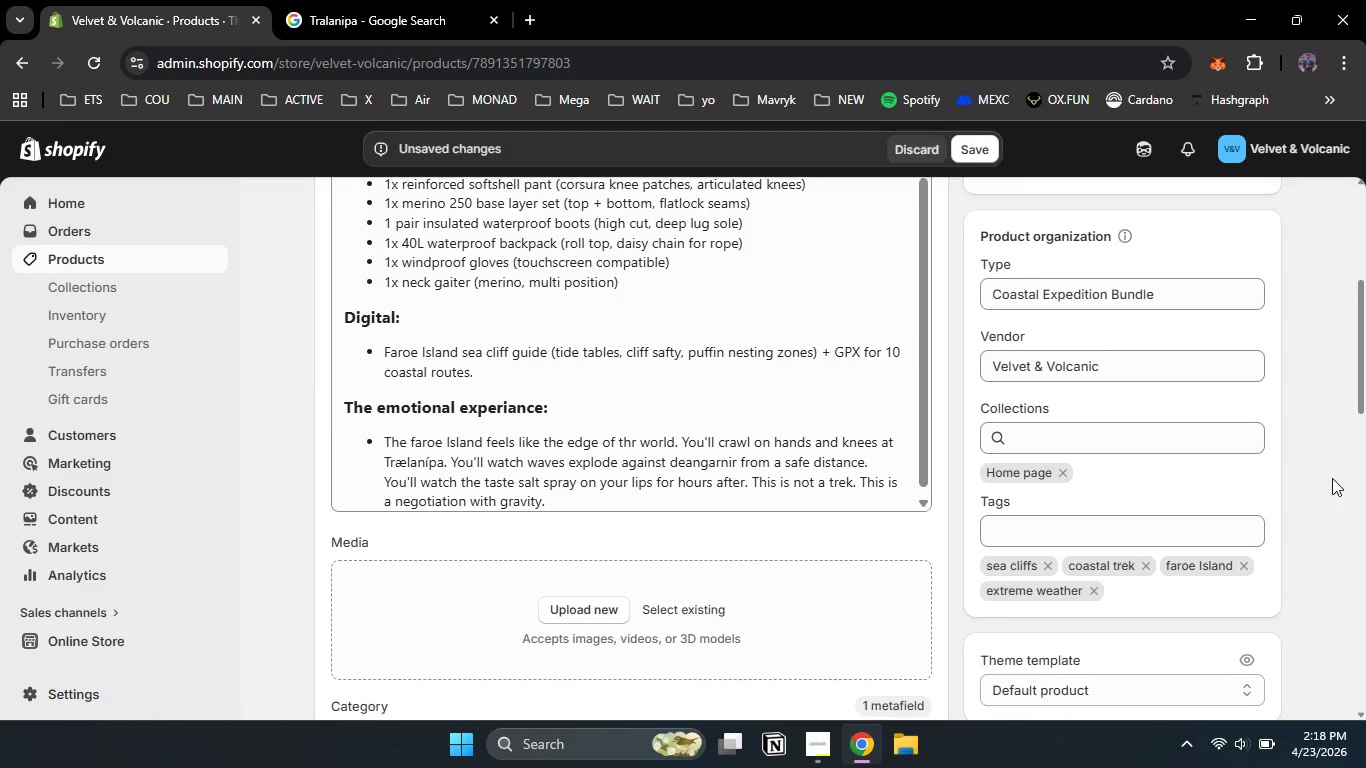 
scroll: coordinate [1332, 478], scroll_direction: down, amount: 12.0
 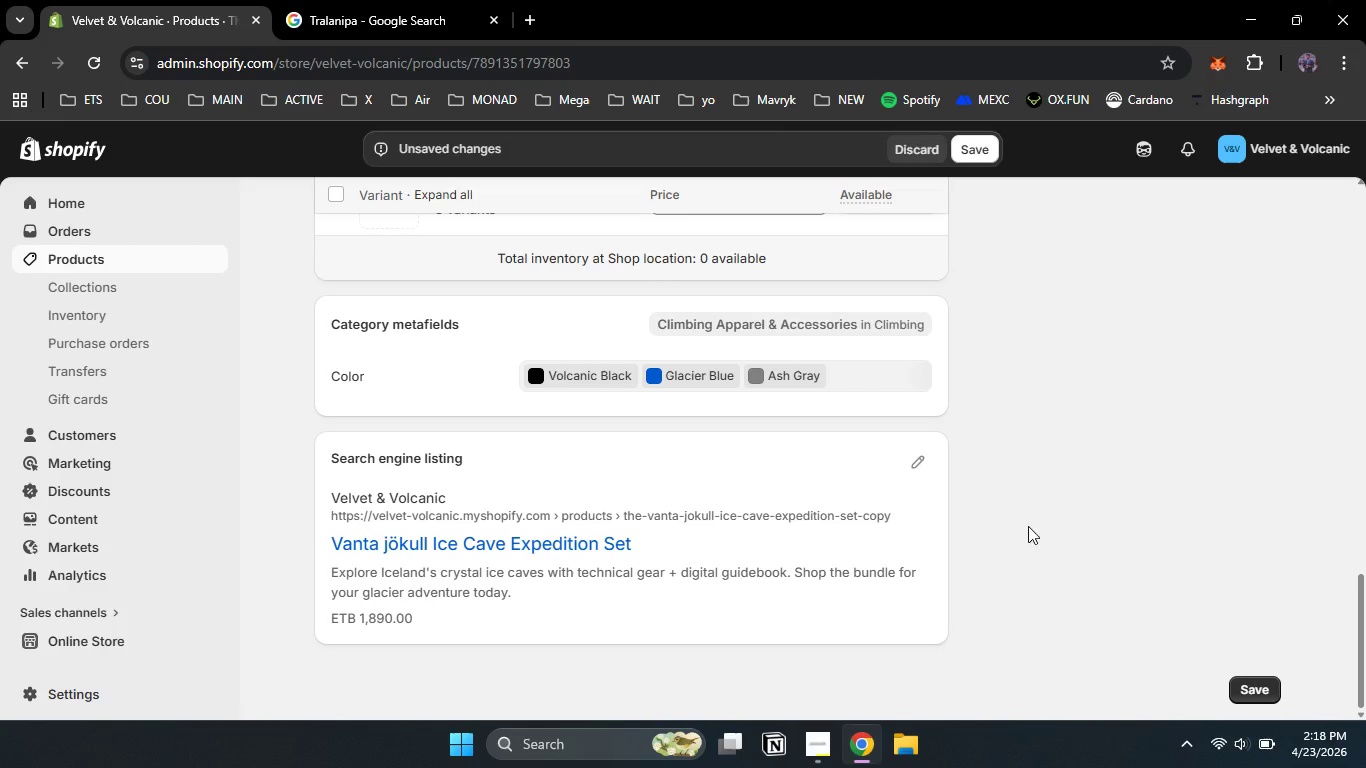 
left_click([925, 466])
 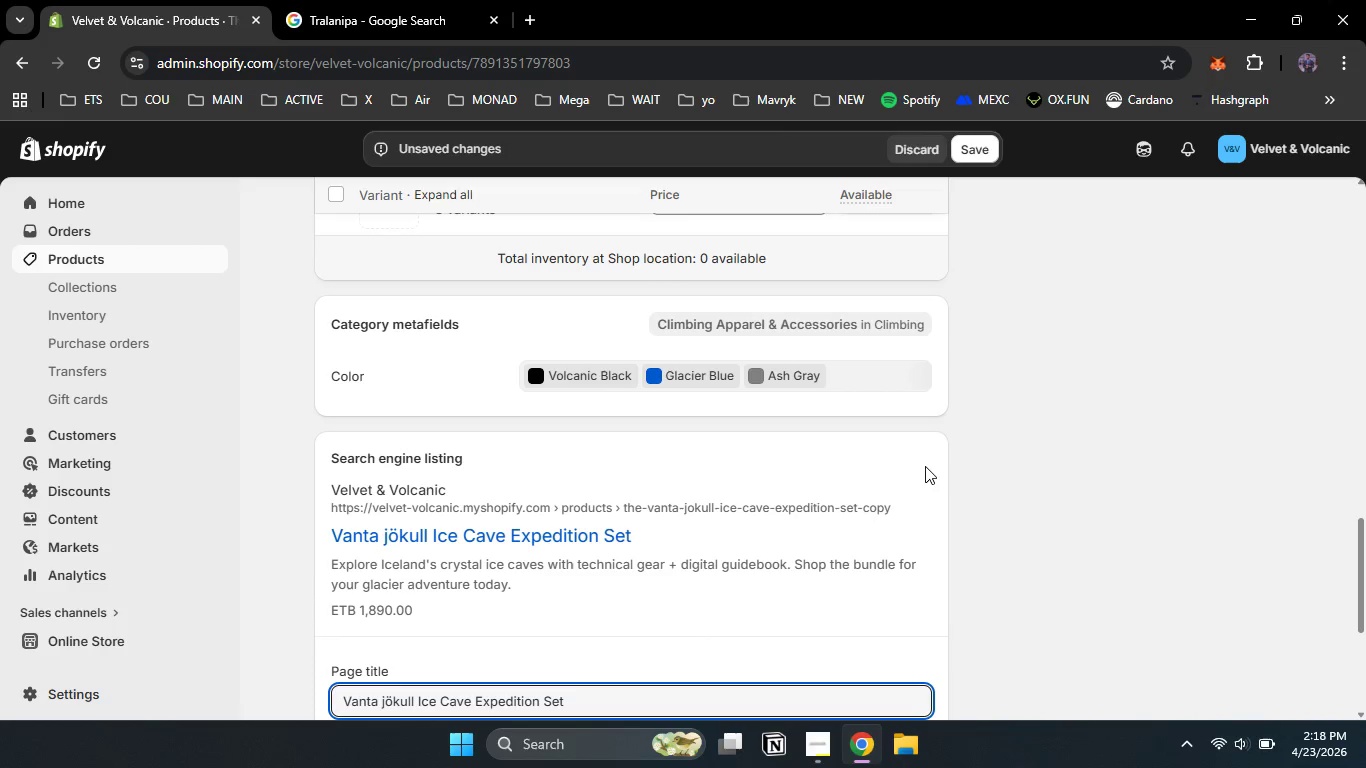 
scroll: coordinate [925, 466], scroll_direction: down, amount: 2.0
 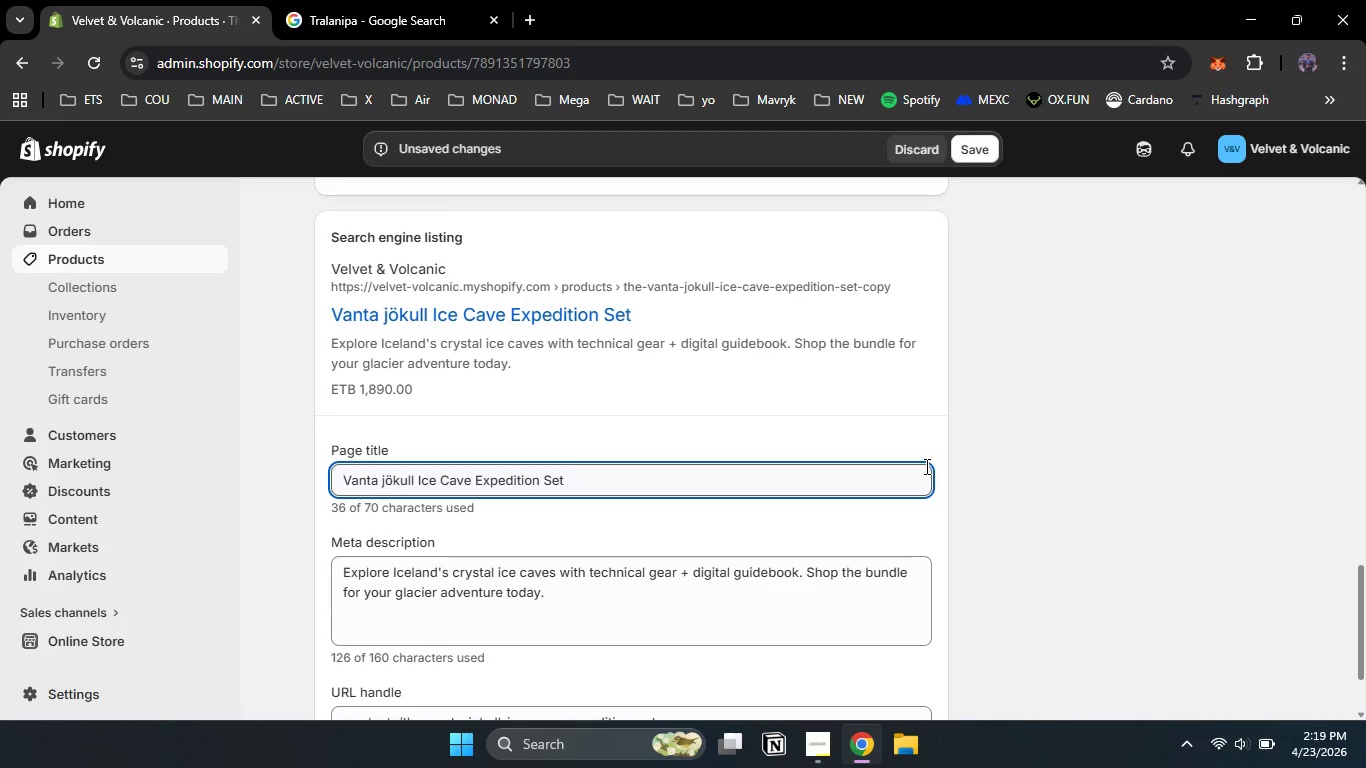 
wait(7.39)
 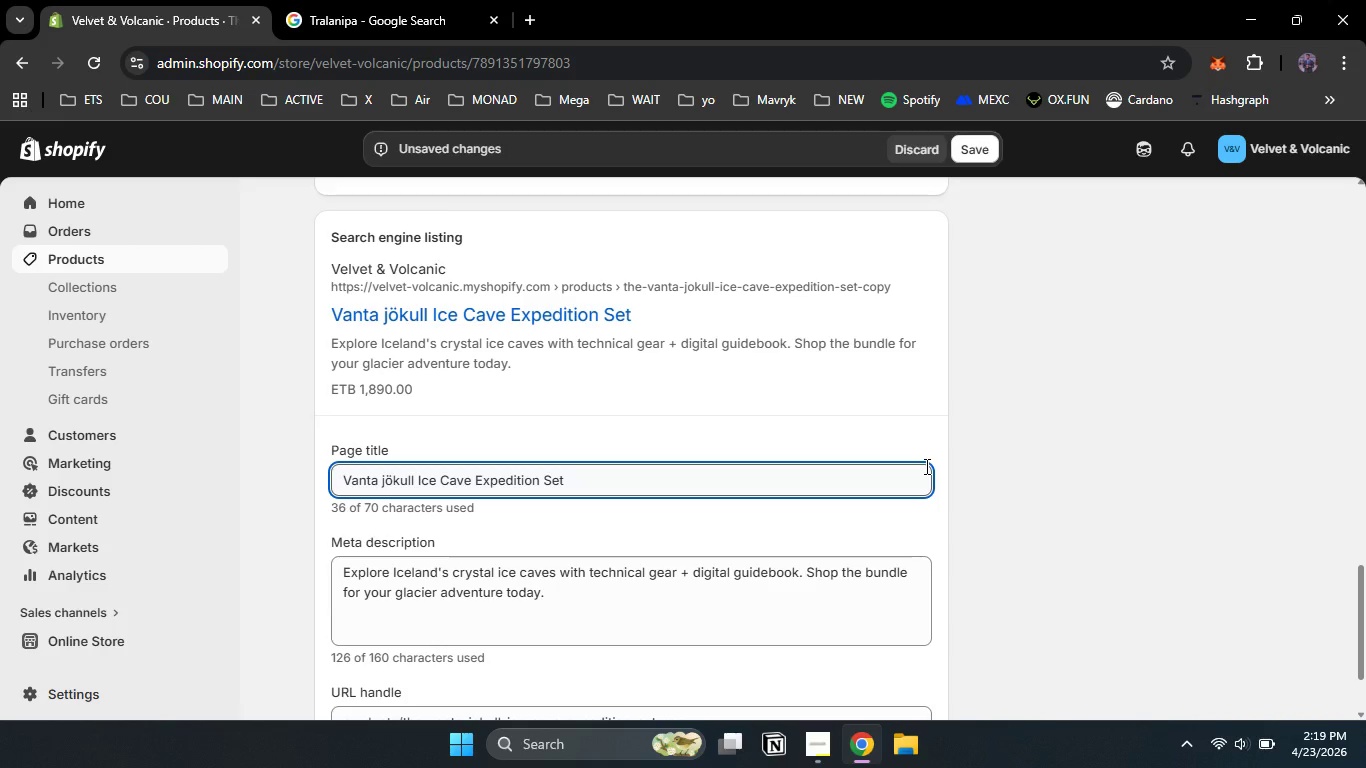 
left_click([771, 481])
 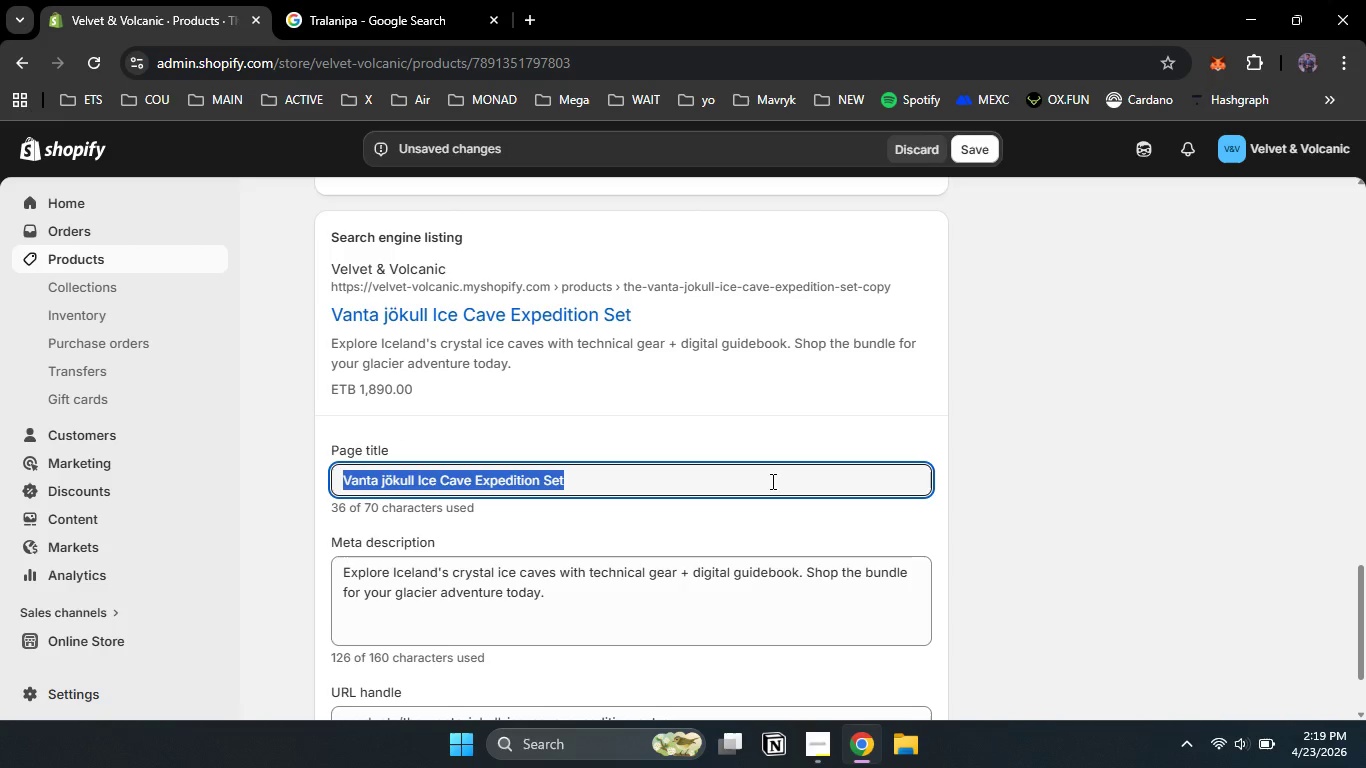 
key(Control+A)
 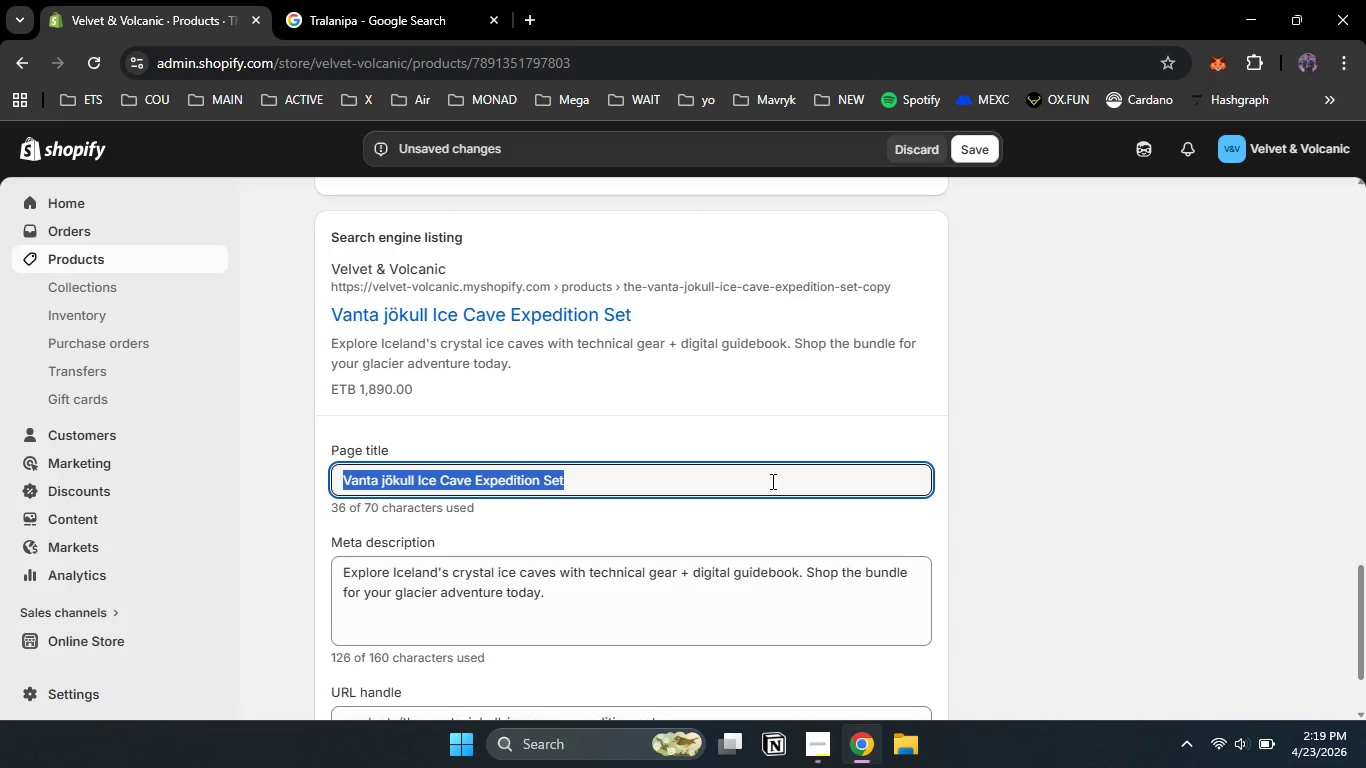 
type(Faroe Island Sea Cliff Traverse Set )
 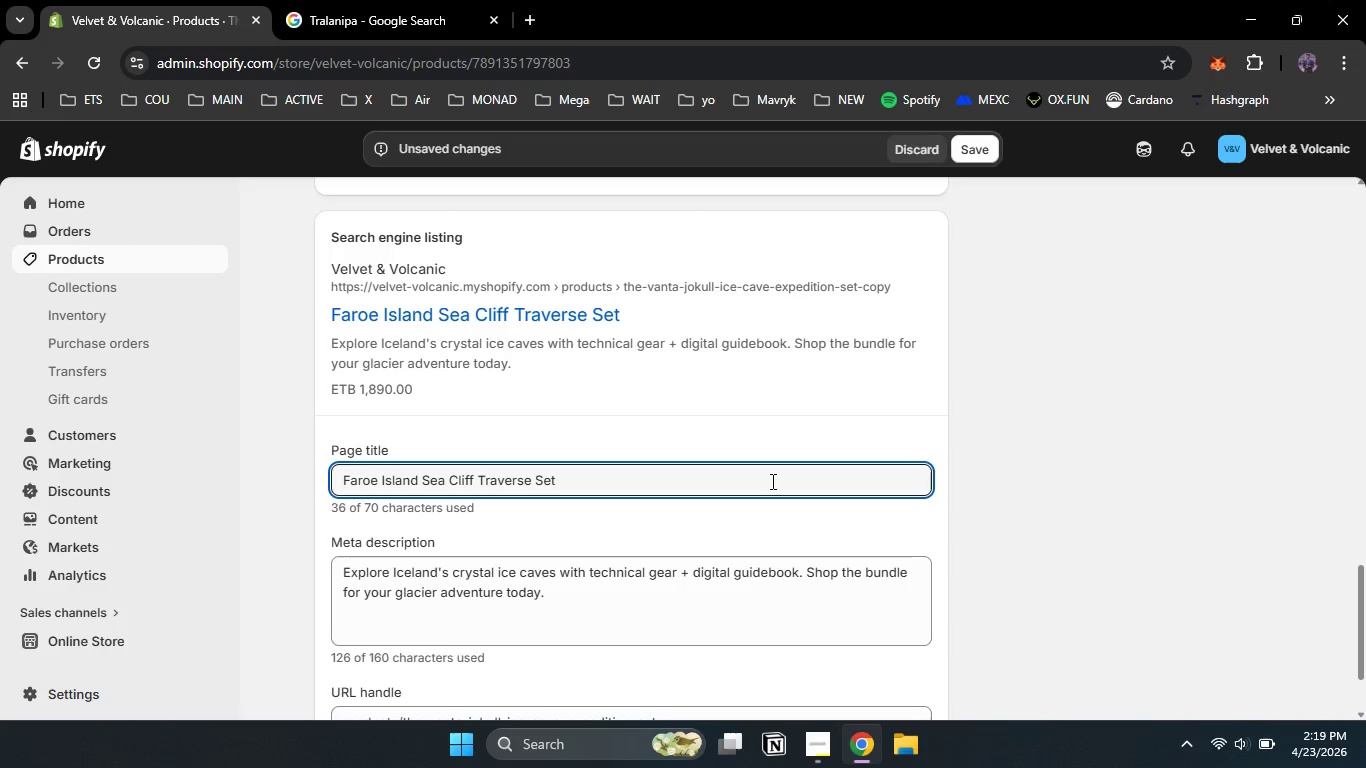 
left_click([683, 611])
 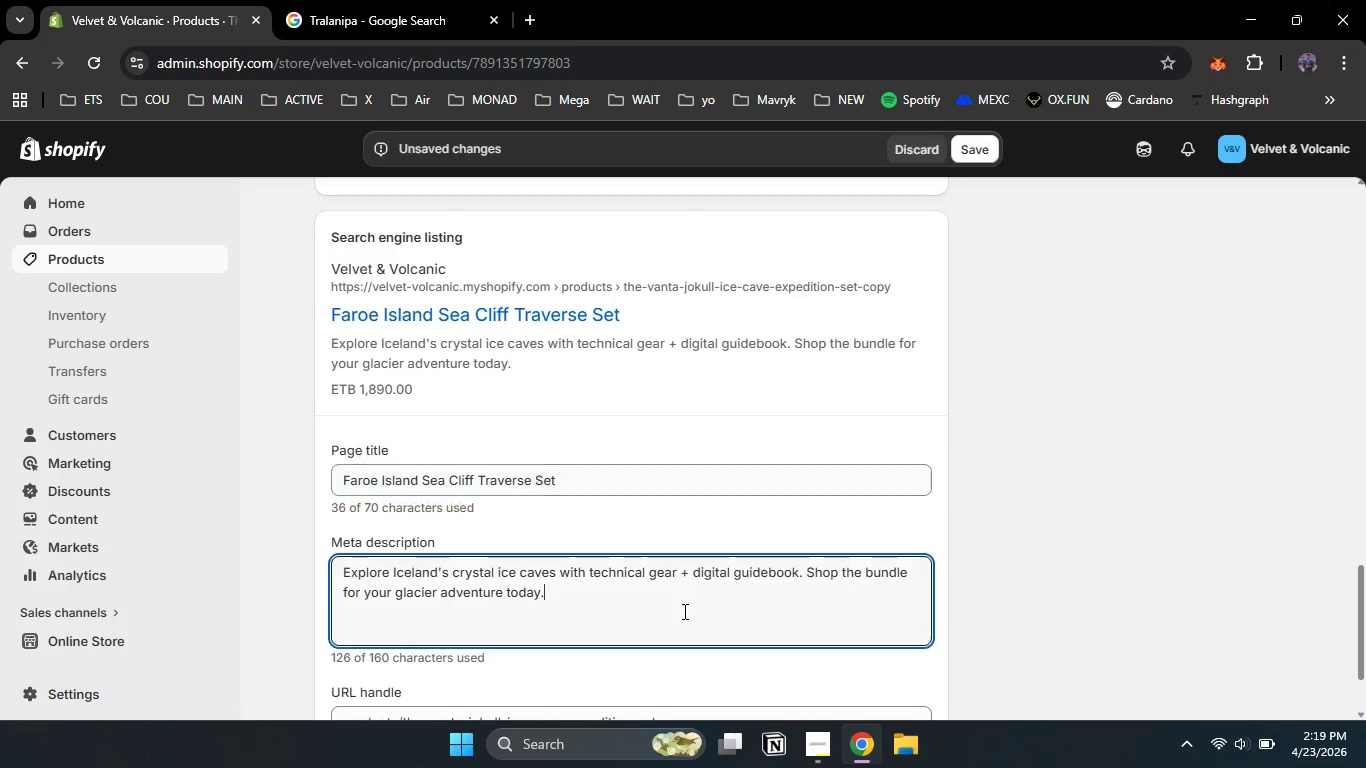 
key(Control+ControlLeft)
 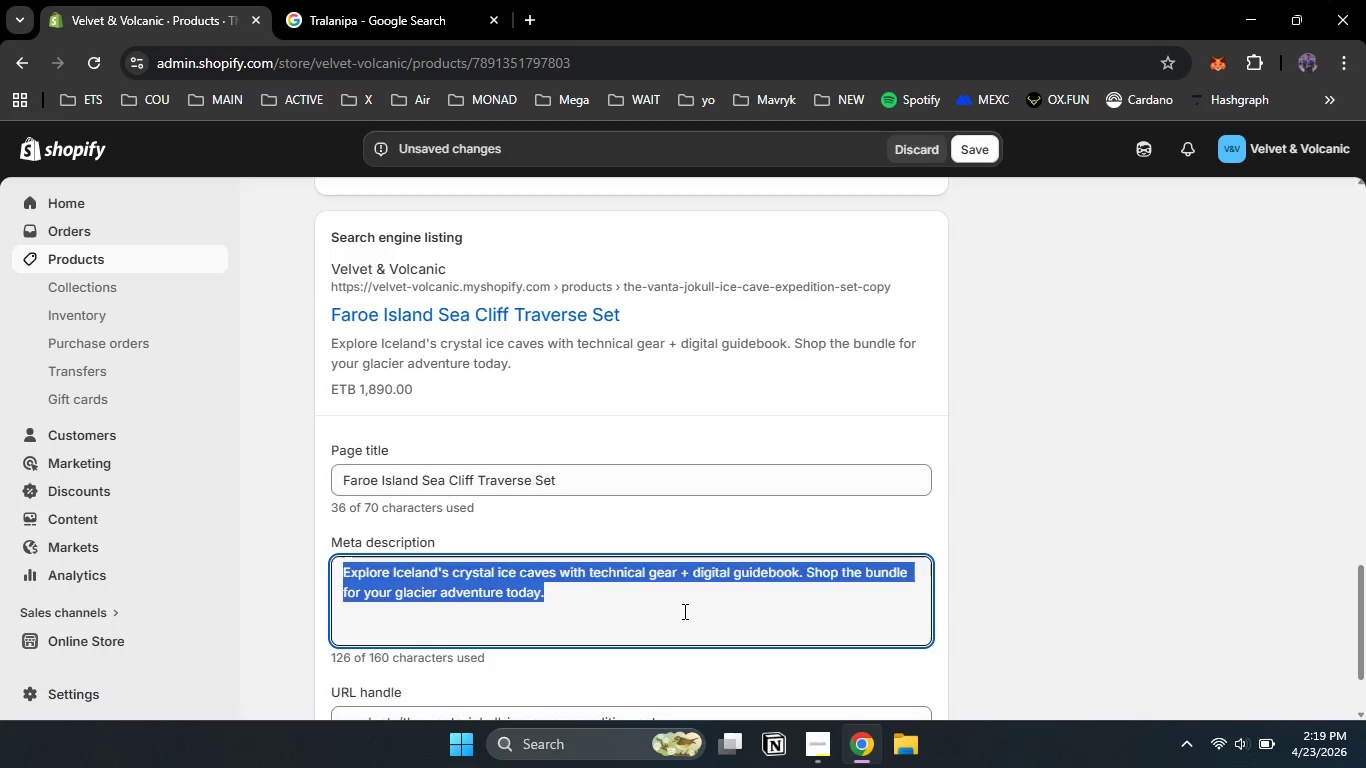 
key(Control+A)
 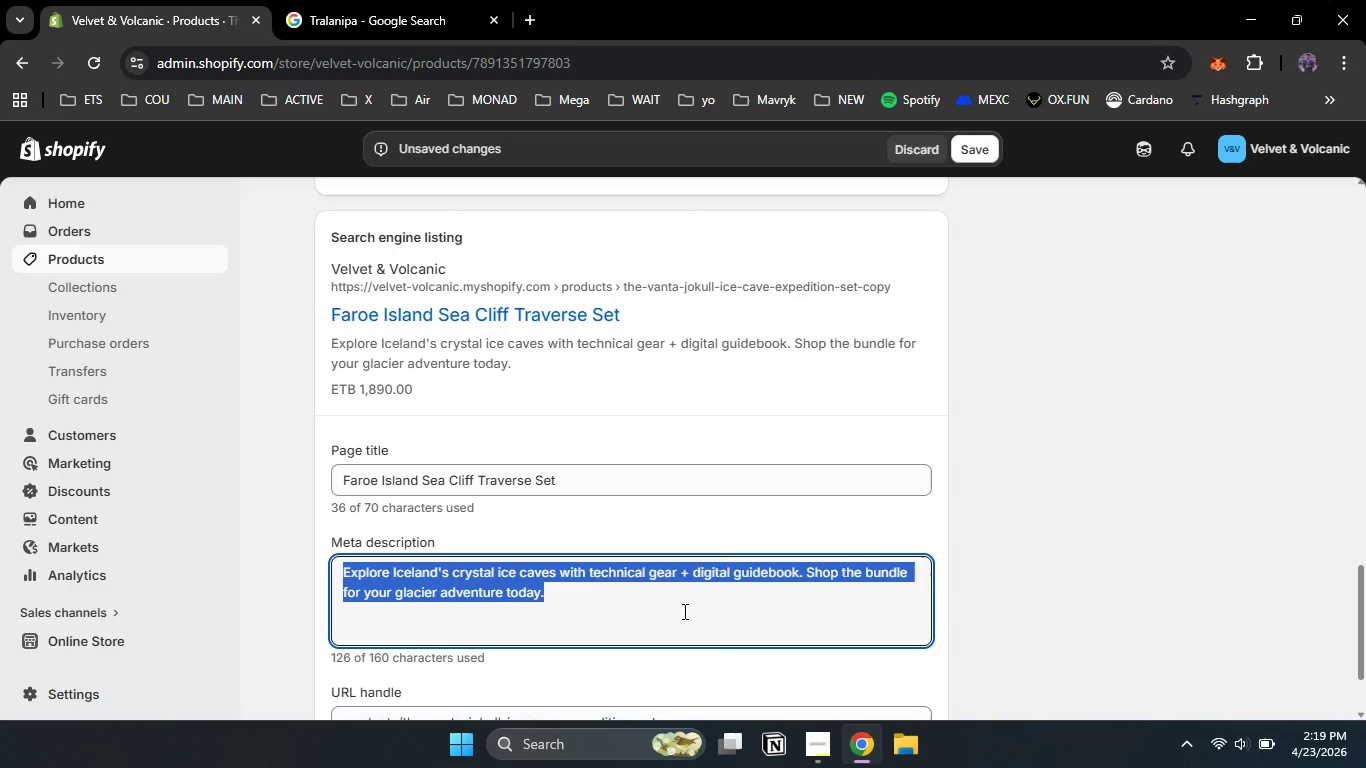 
type(Conqure)
key(Backspace)
key(Backspace)
type(er Faroe island )
key(Backspace)
type(s sea cliffs with extreme weather geay)
key(Backspace)
type(r + digital guidbook. Shop the coatsal )
key(Backspace)
key(Backspace)
key(Backspace)
key(Backspace)
key(Backspace)
type(stal bundle)
 